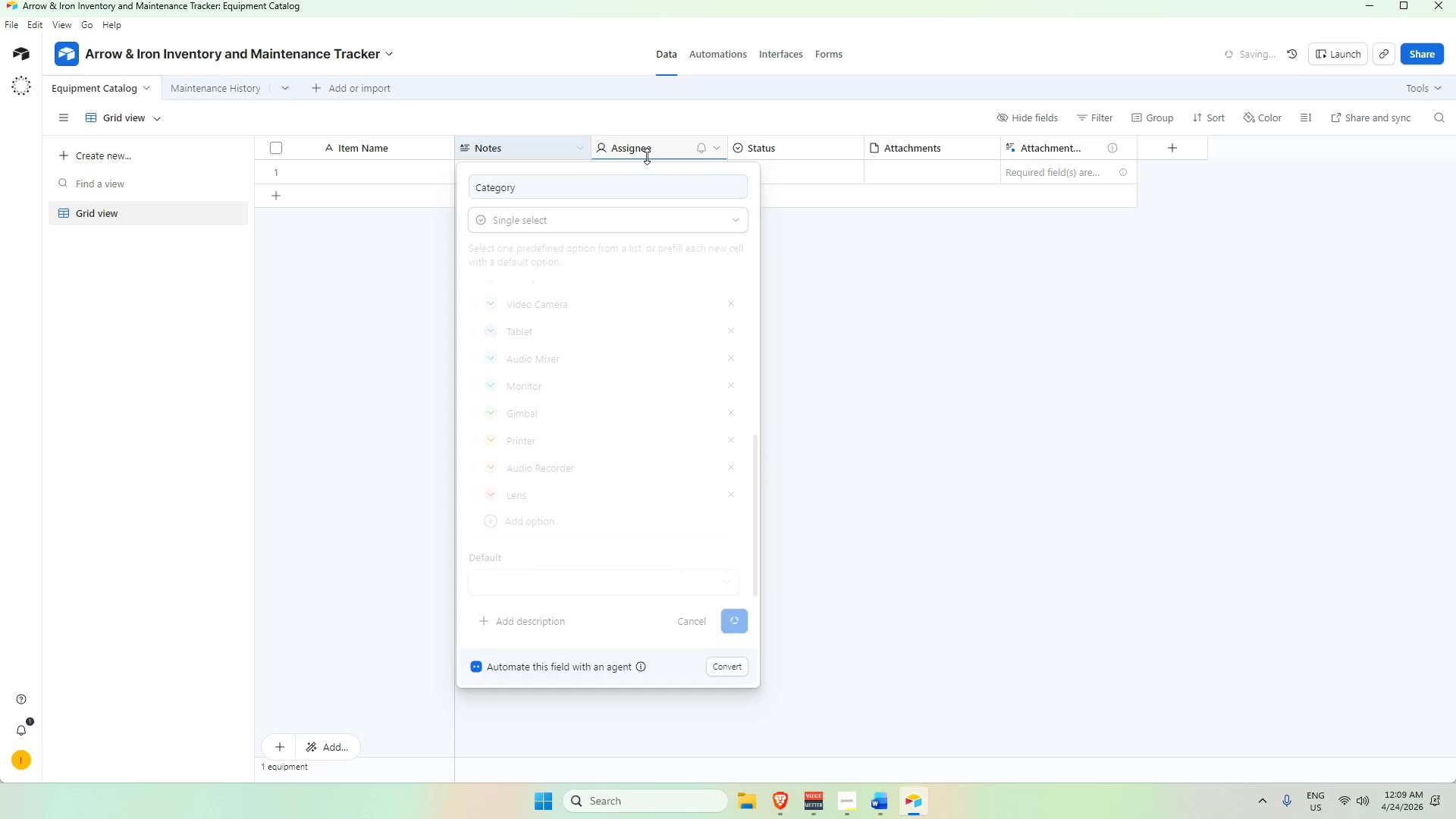 
wait(5.64)
 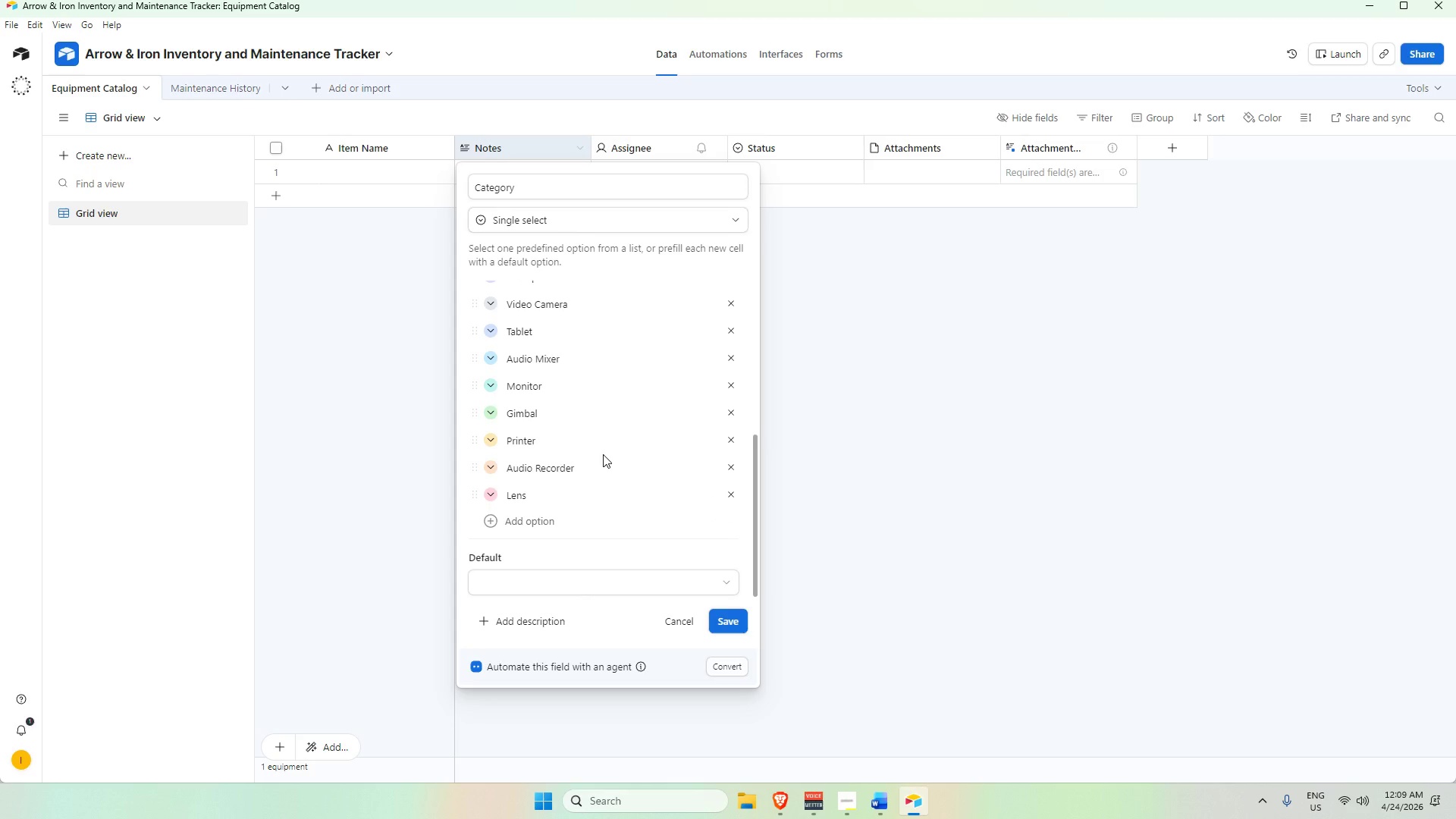 
double_click([532, 147])
 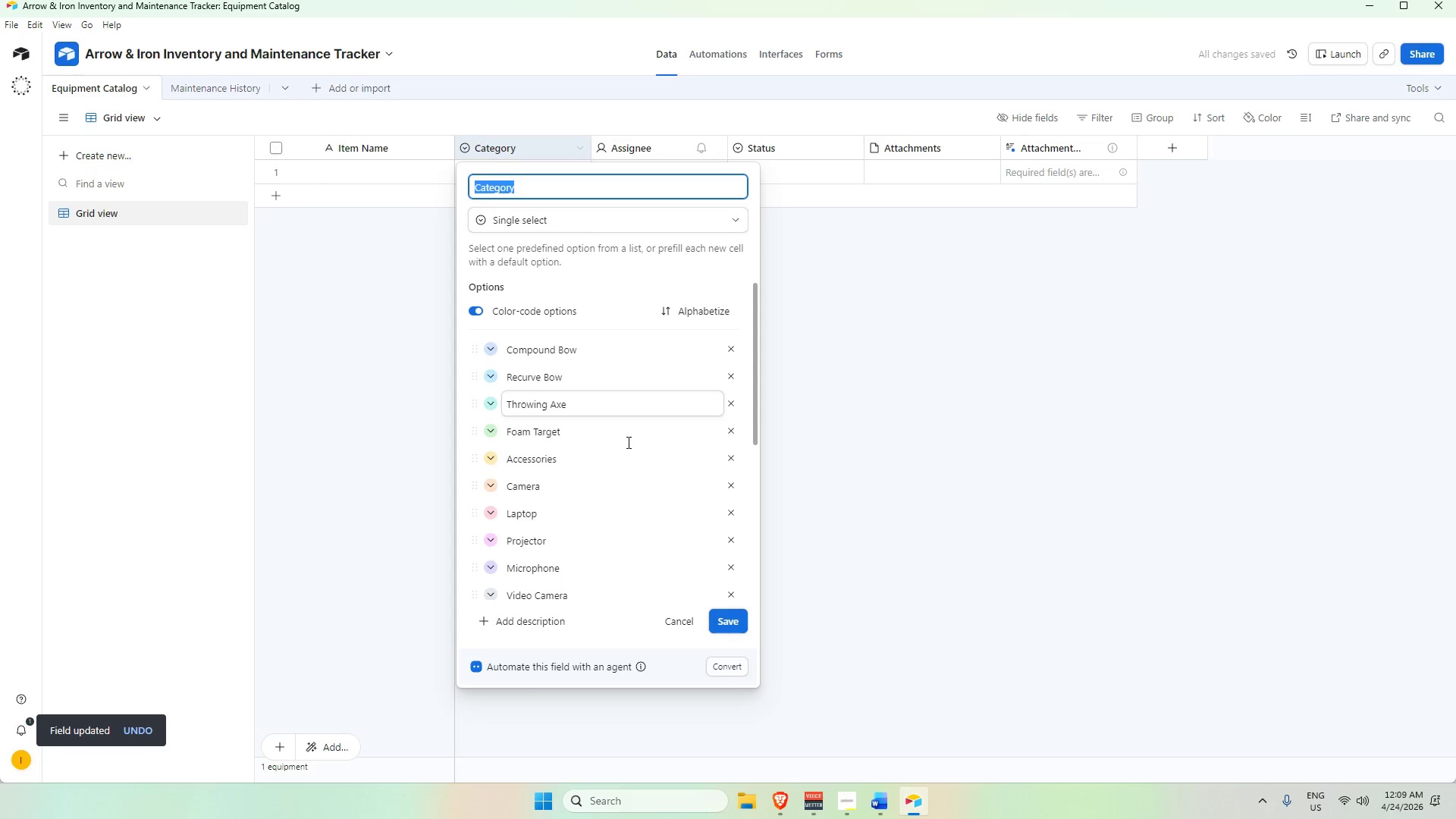 
scroll: coordinate [629, 484], scroll_direction: down, amount: 6.0
 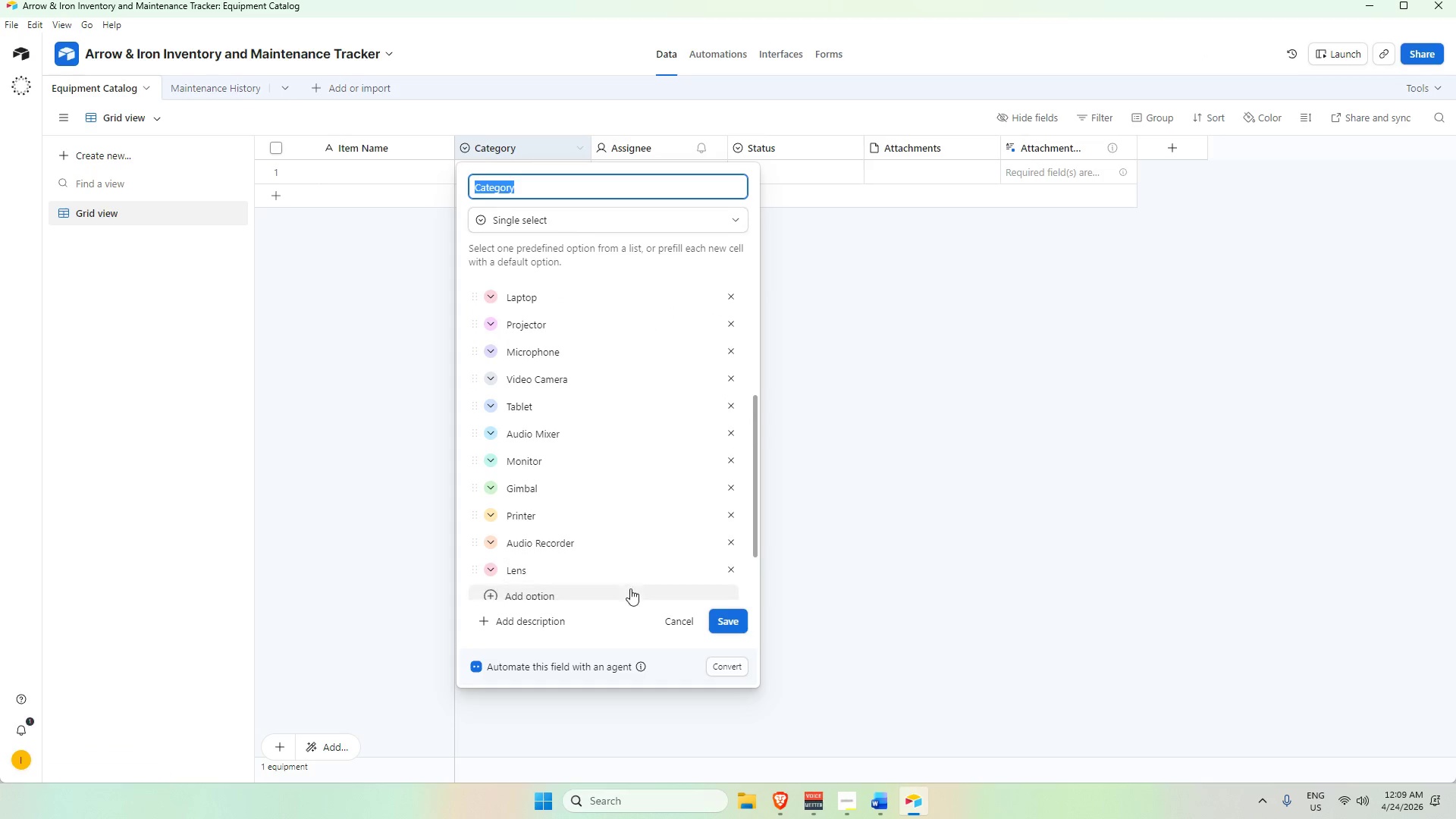 
wait(9.82)
 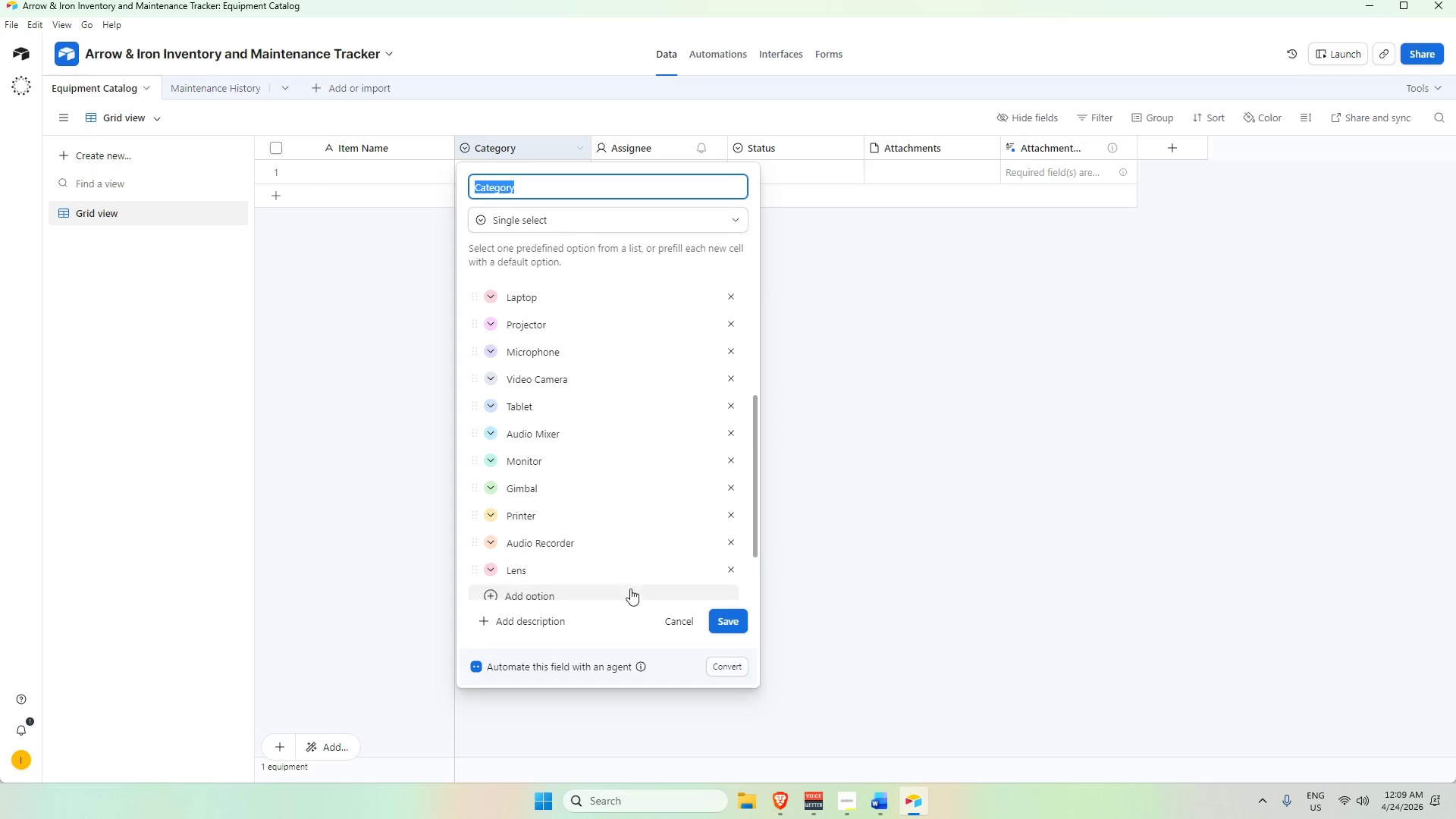 
scroll: coordinate [598, 529], scroll_direction: down, amount: 1.0
 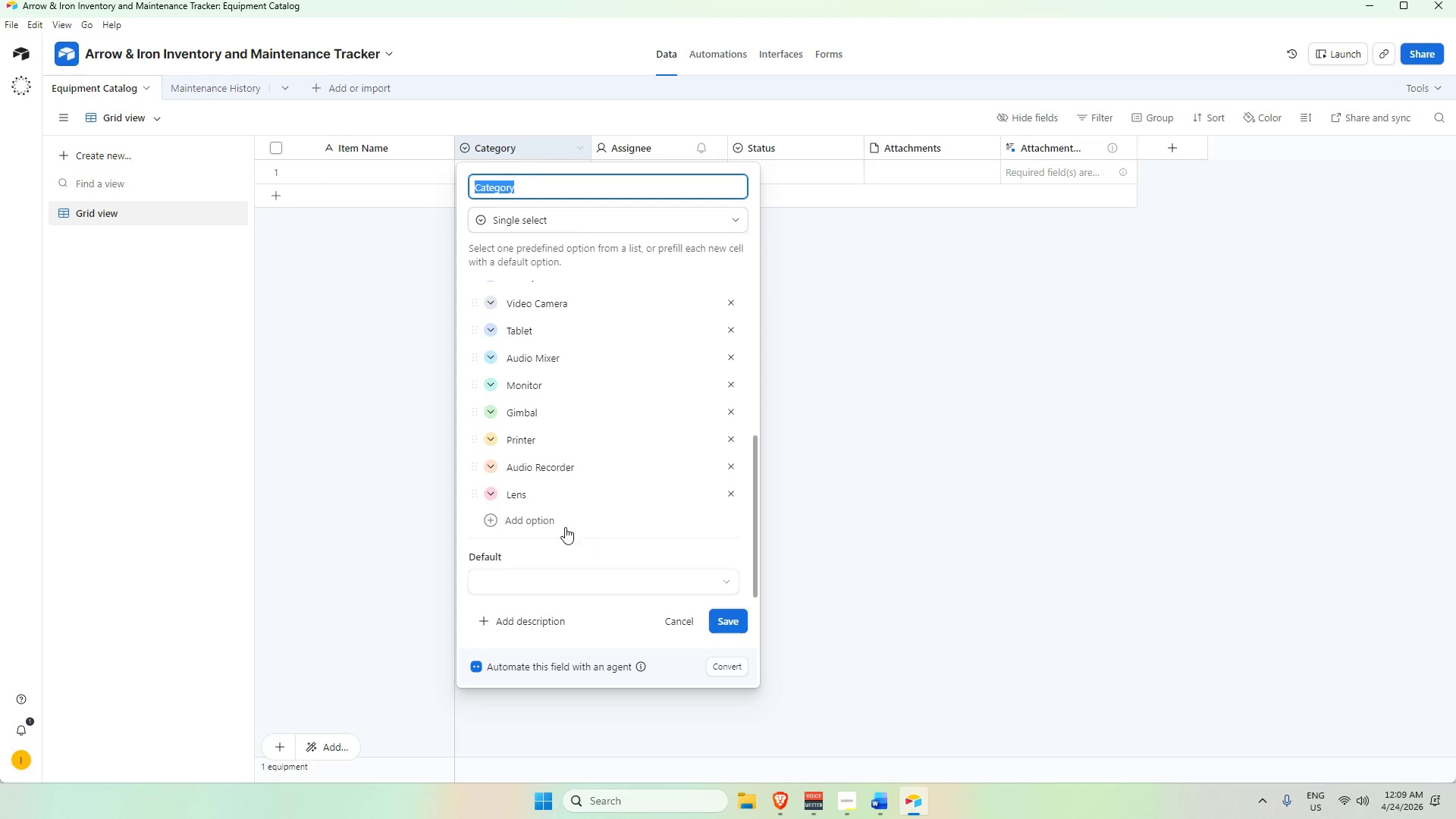 
left_click([561, 522])
 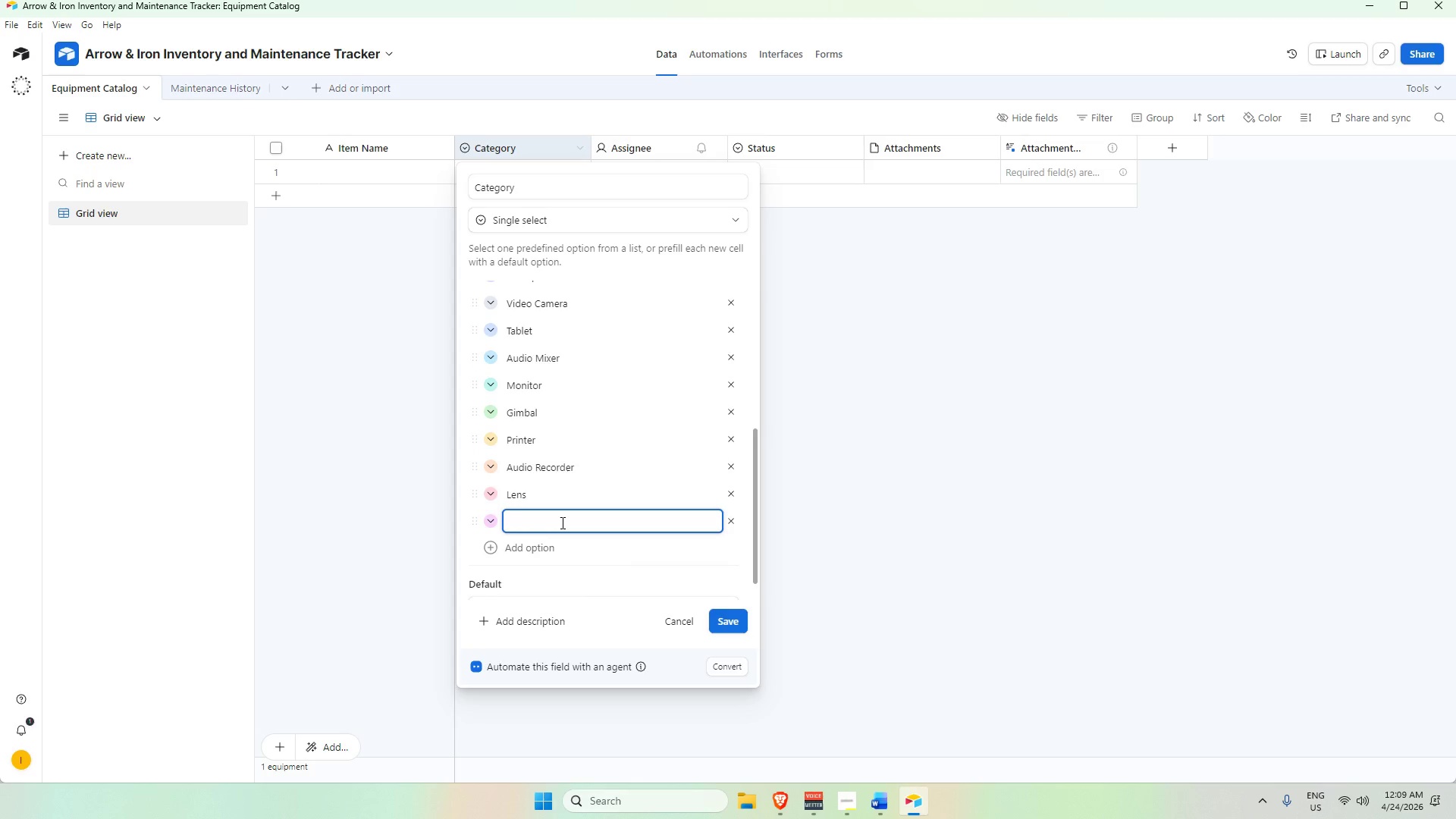 
type(Action Camera)
 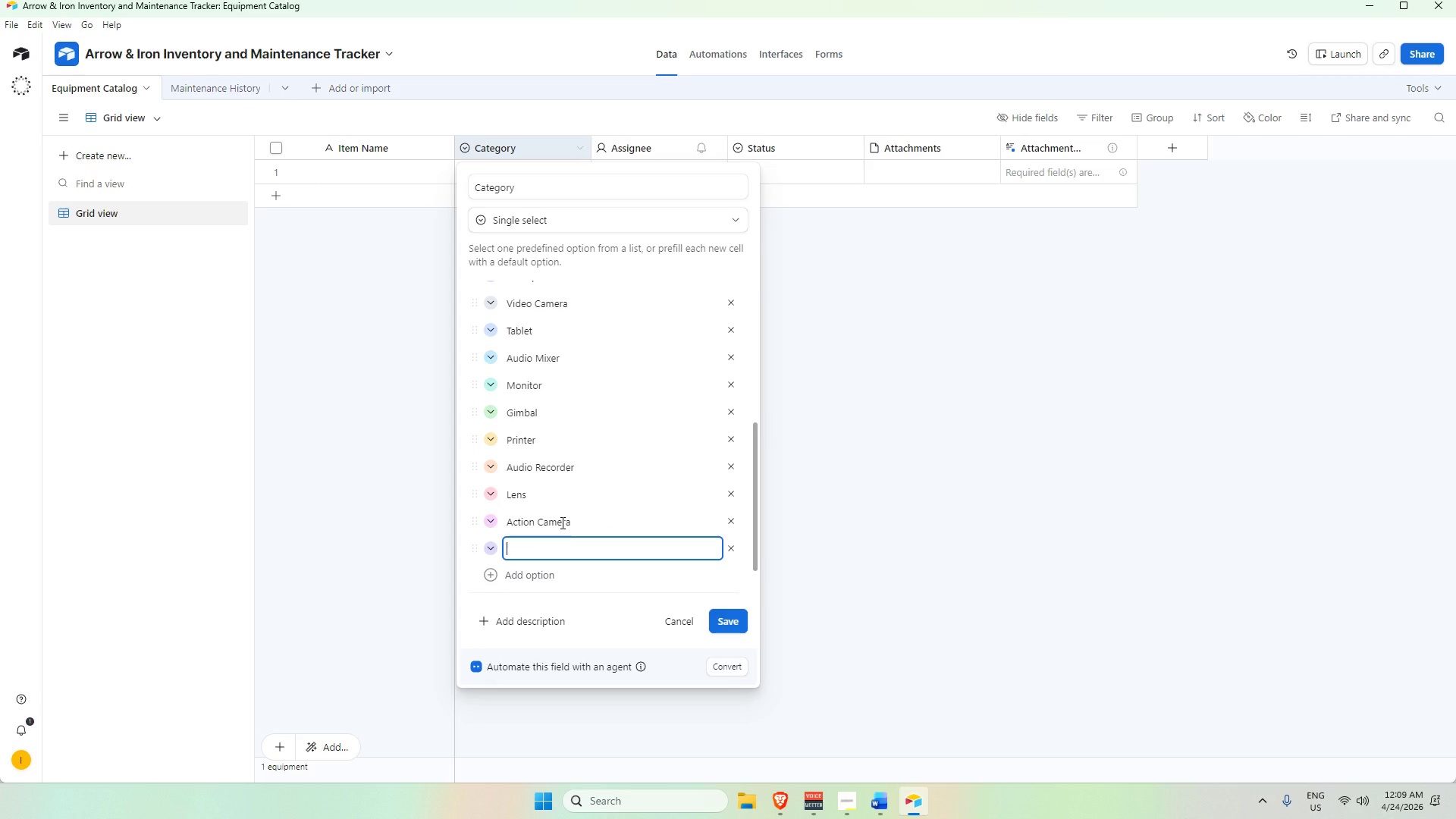 
 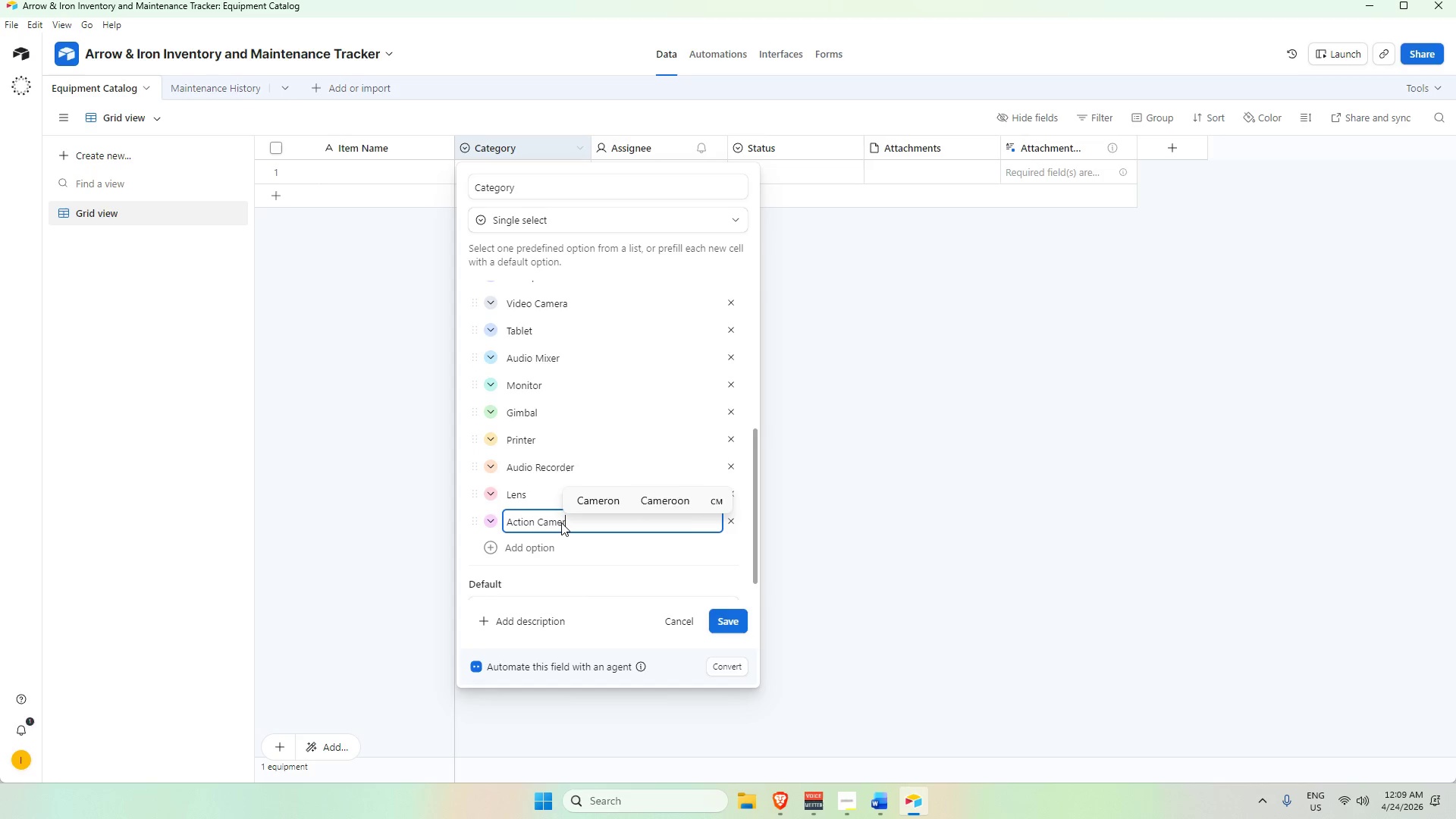 
key(Enter)
 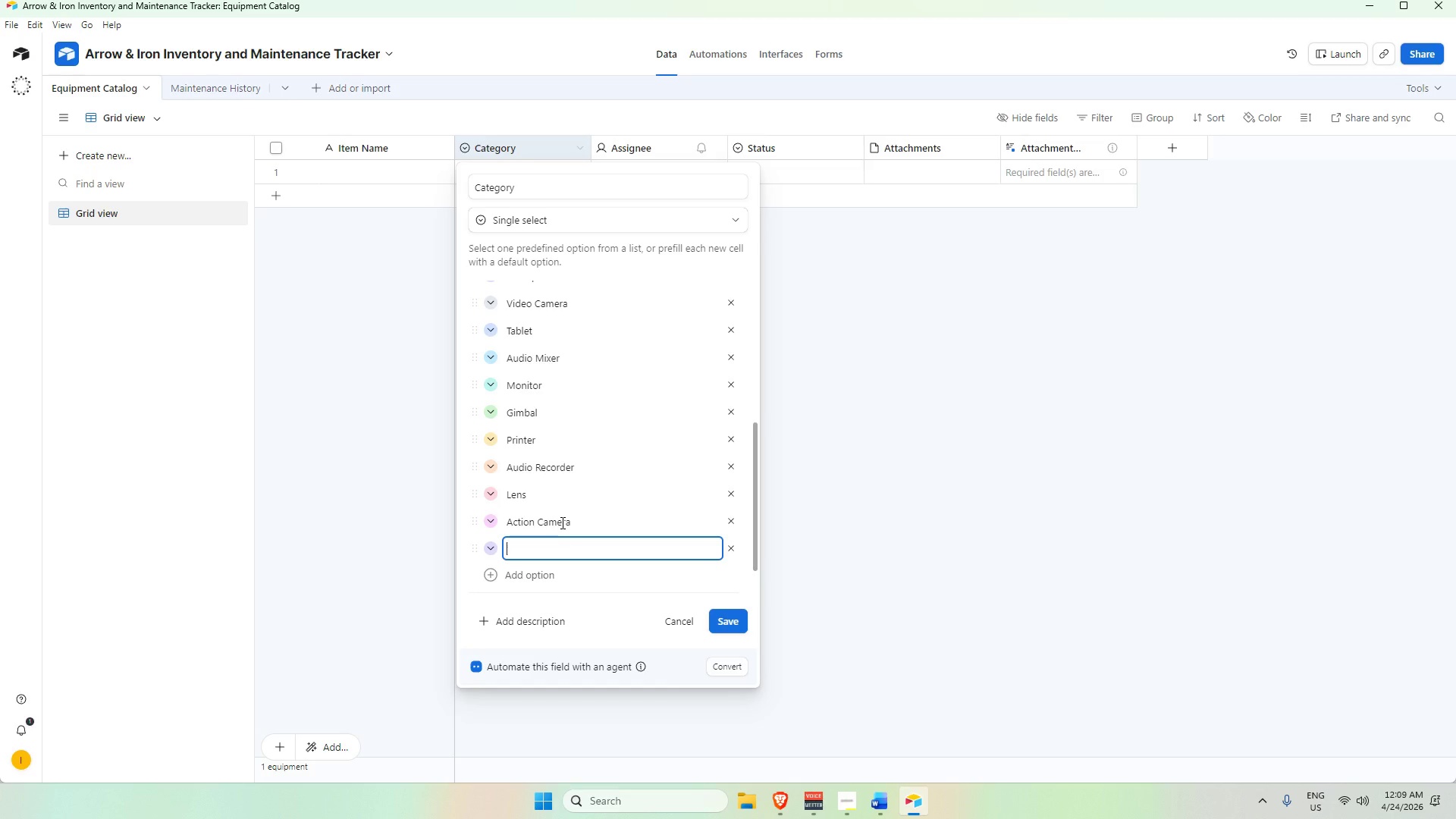 
wait(7.41)
 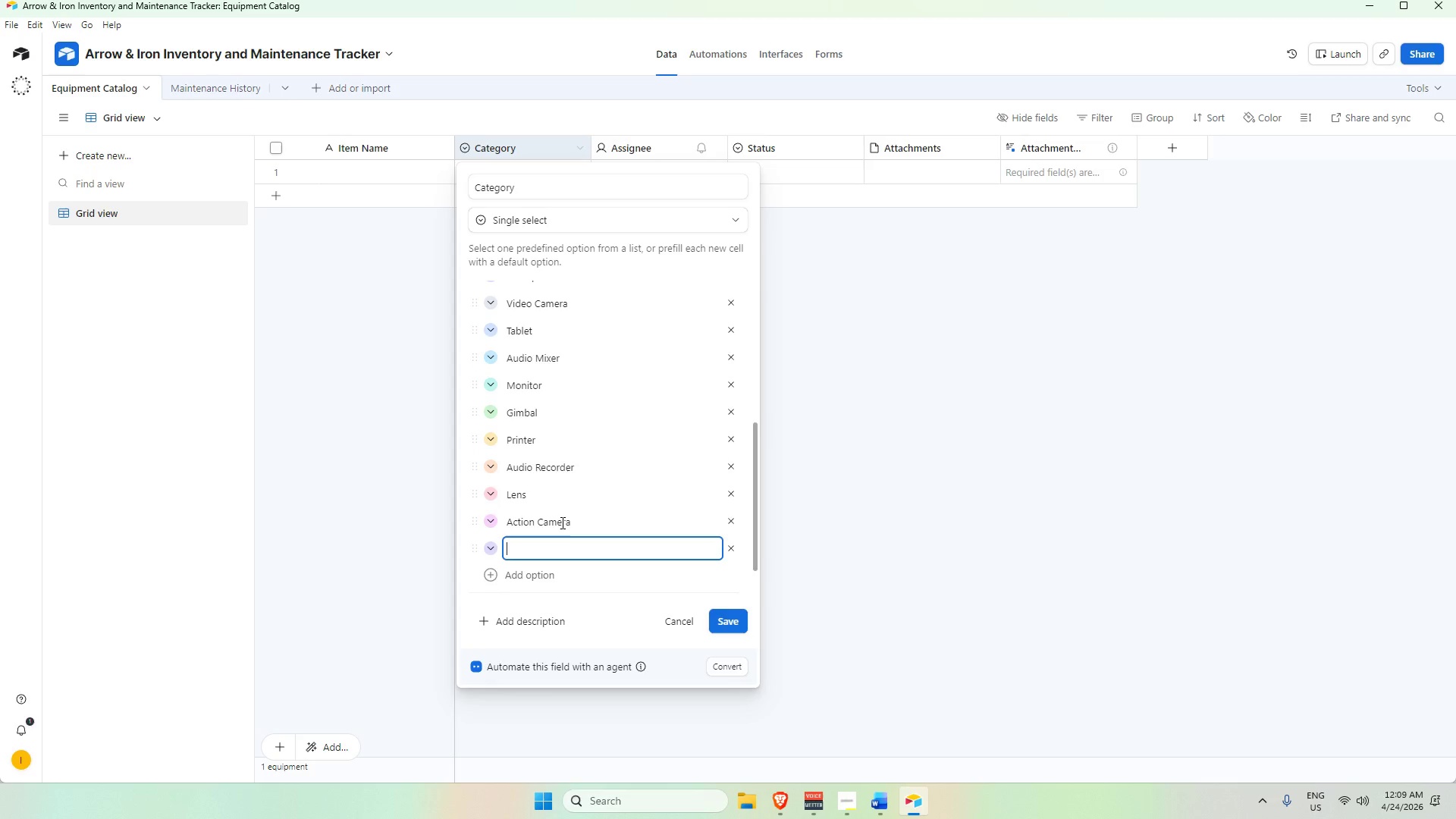 
left_click([733, 618])
 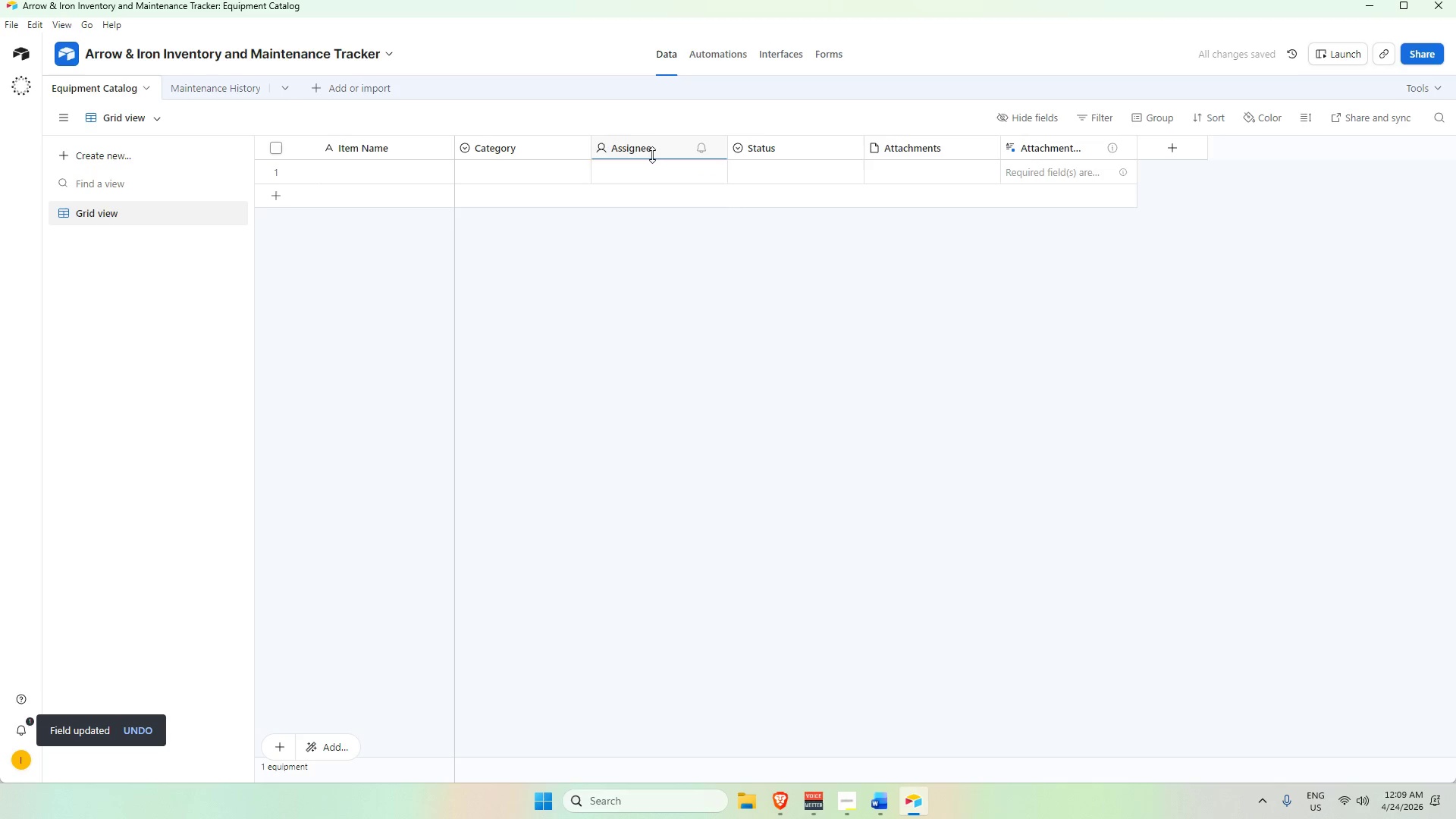 
double_click([653, 140])
 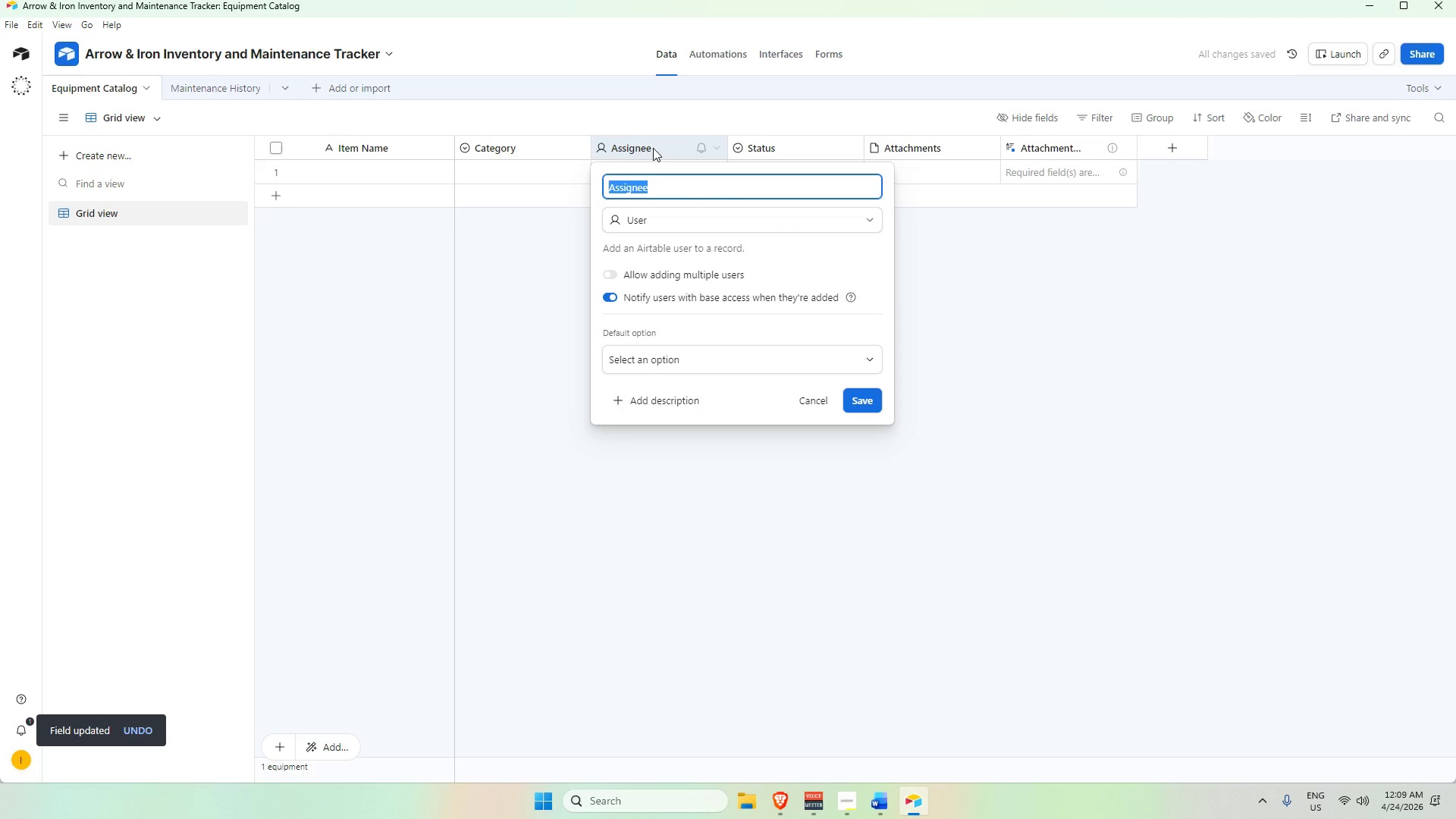 
left_click([679, 220])
 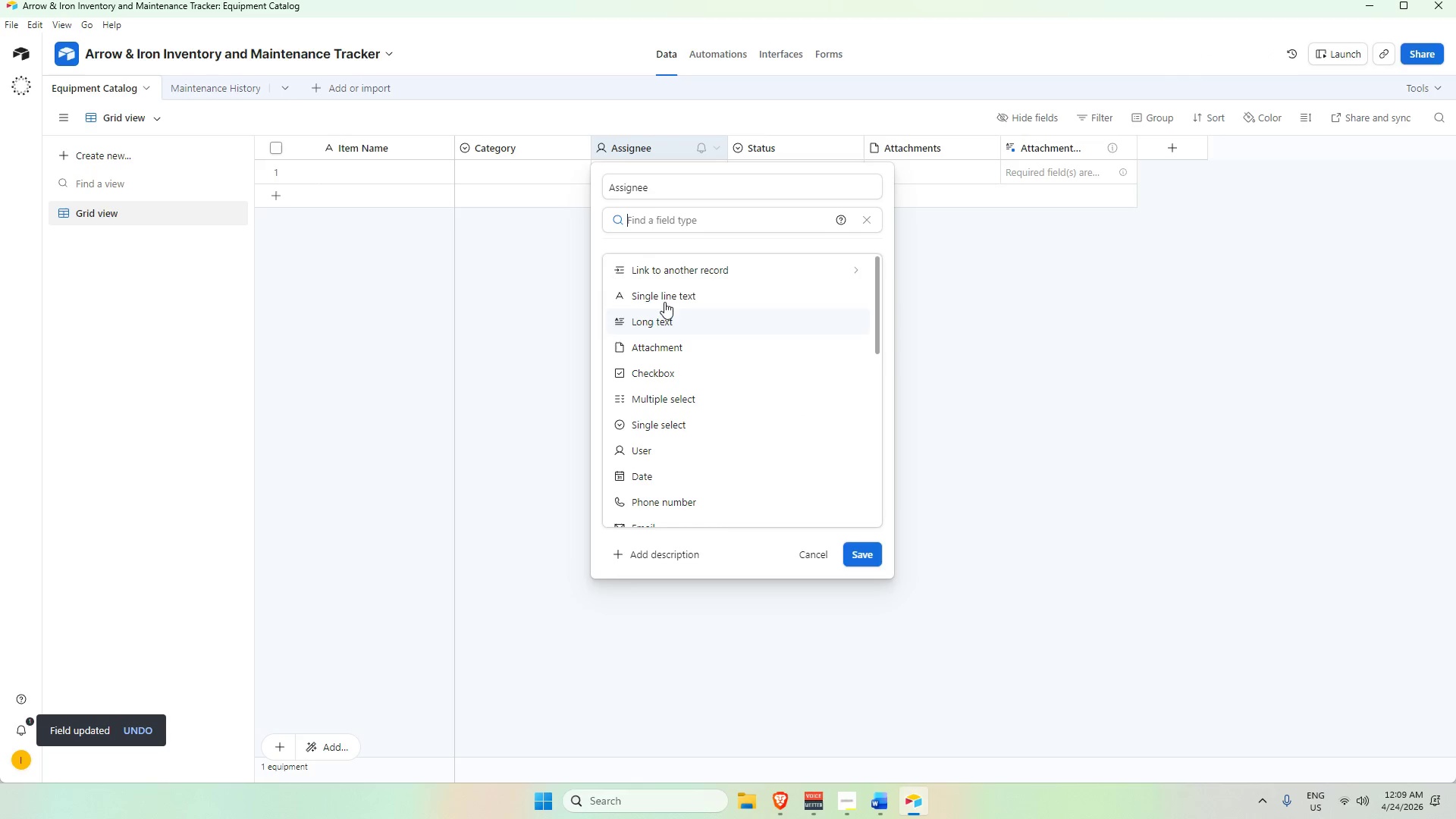 
left_click([667, 294])
 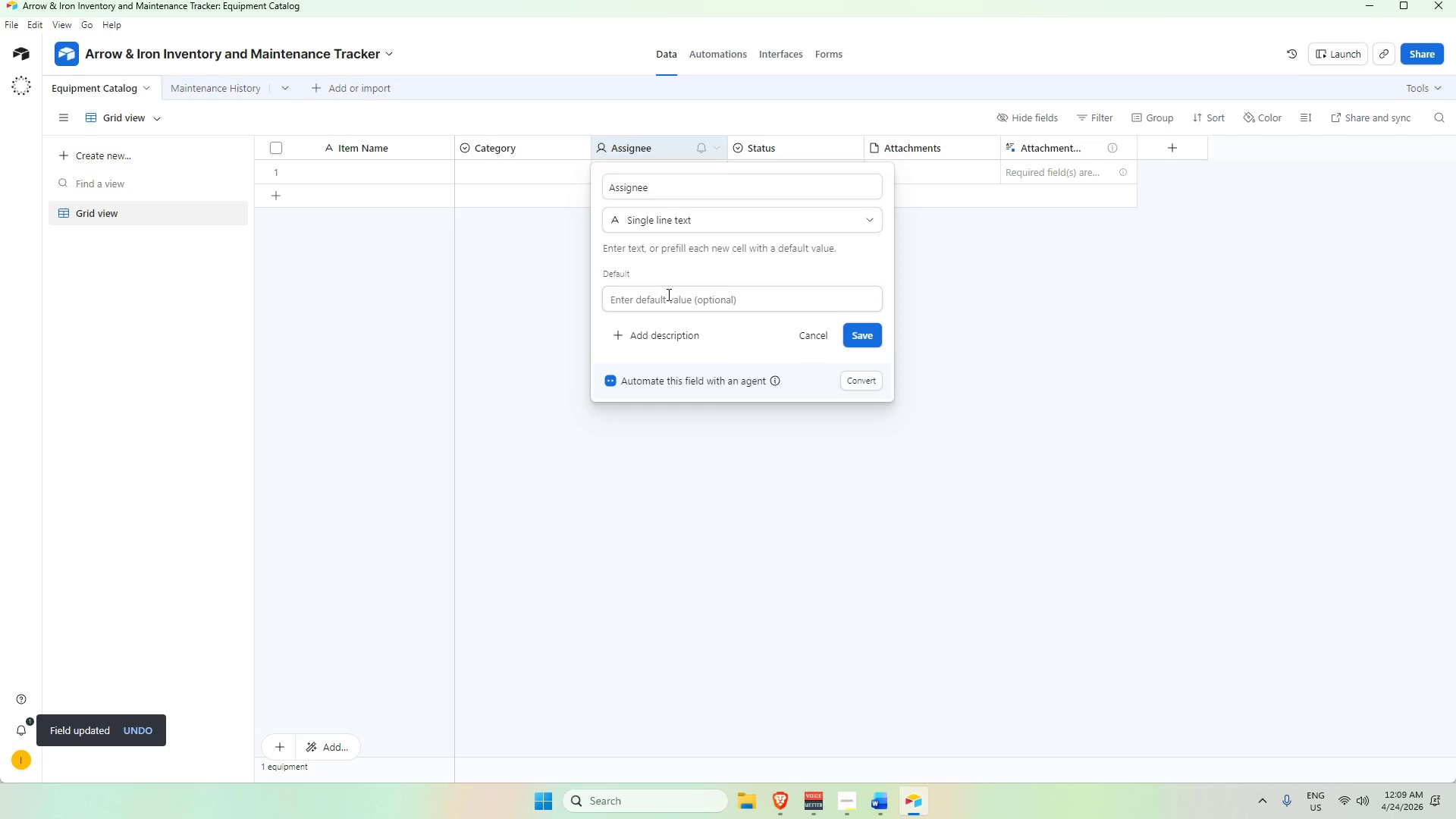 
key(Enter)
 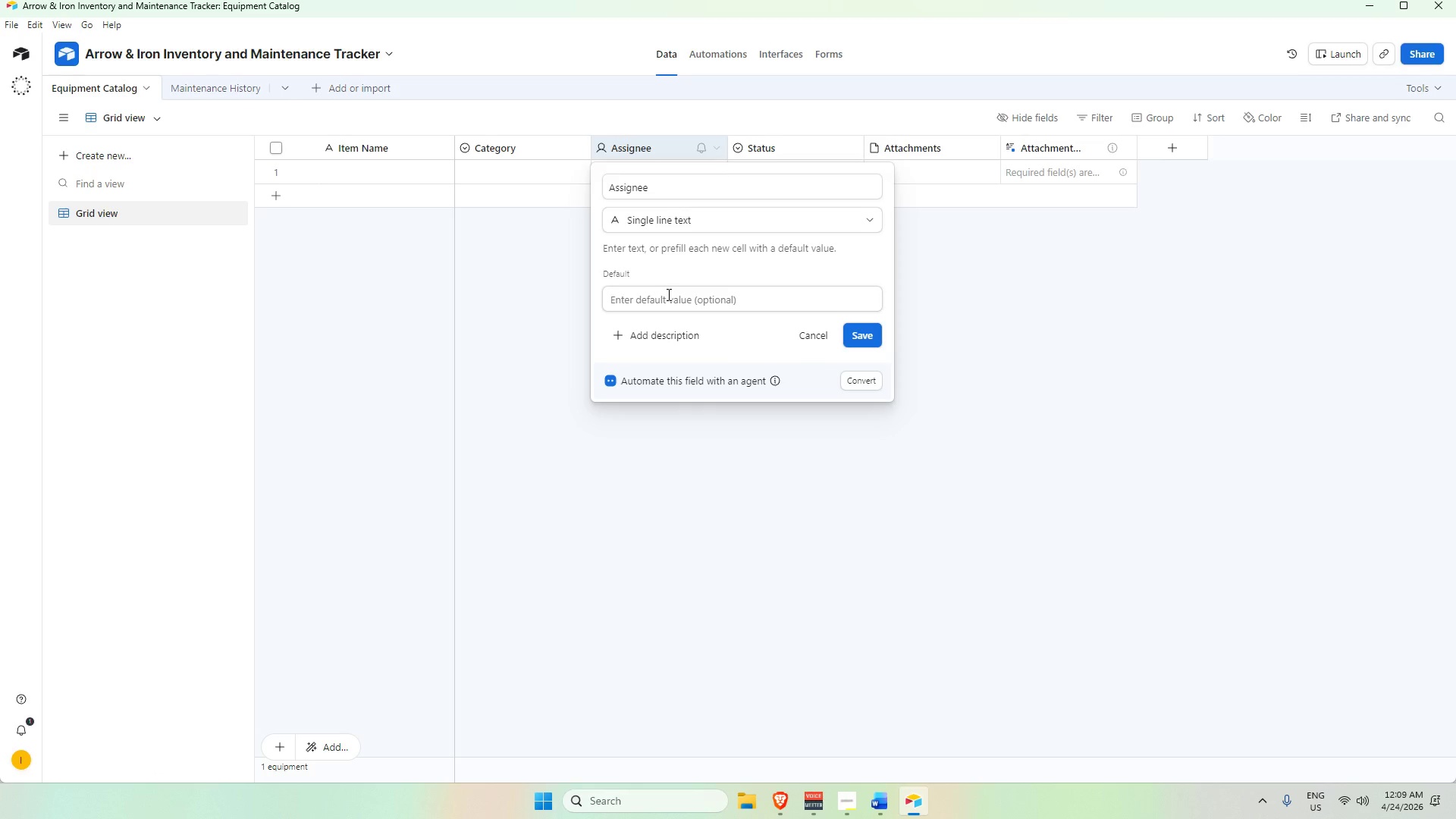 
key(Tab)
key(Backspace)
type(Serial Number)
 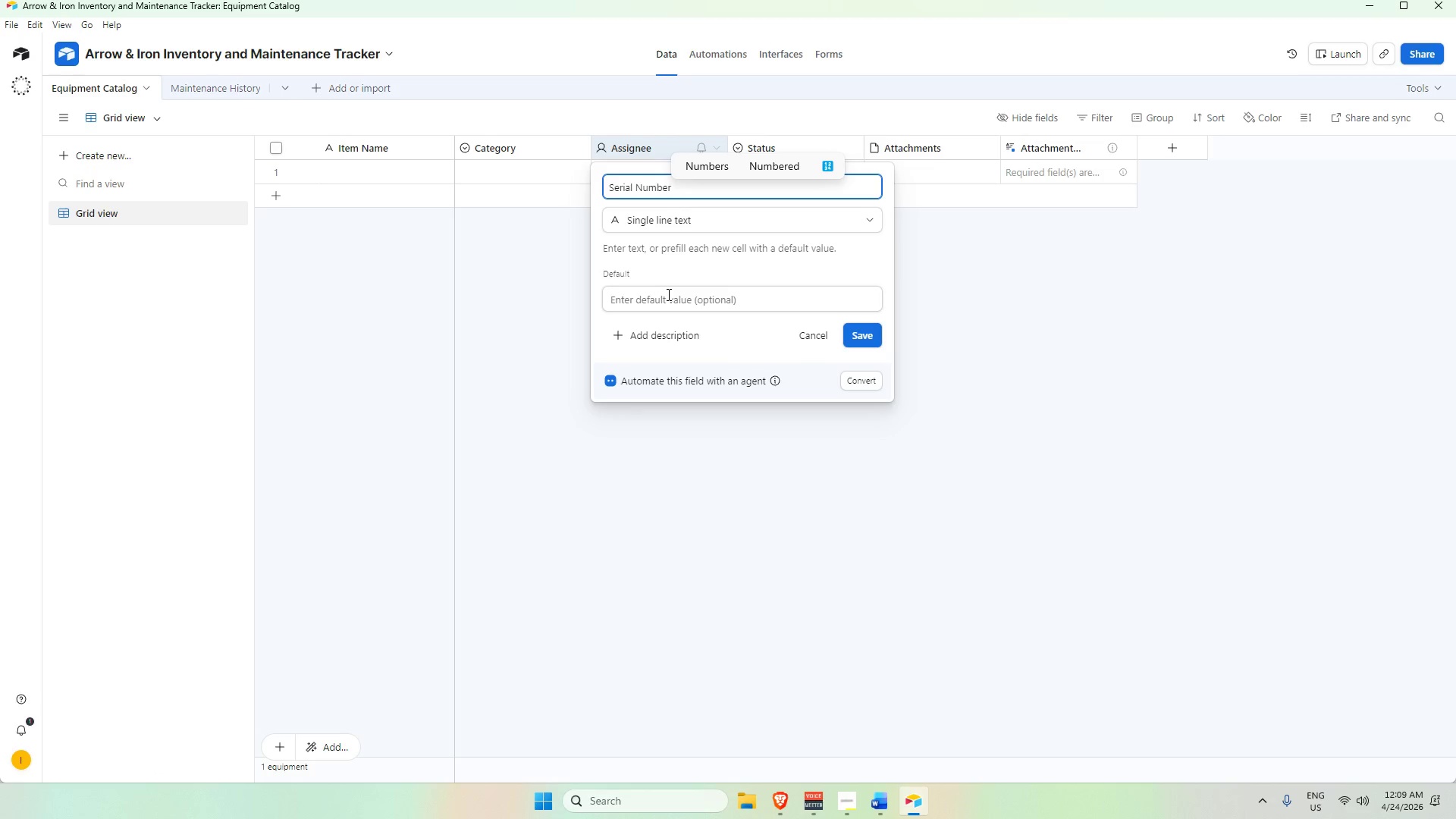 
key(Enter)
 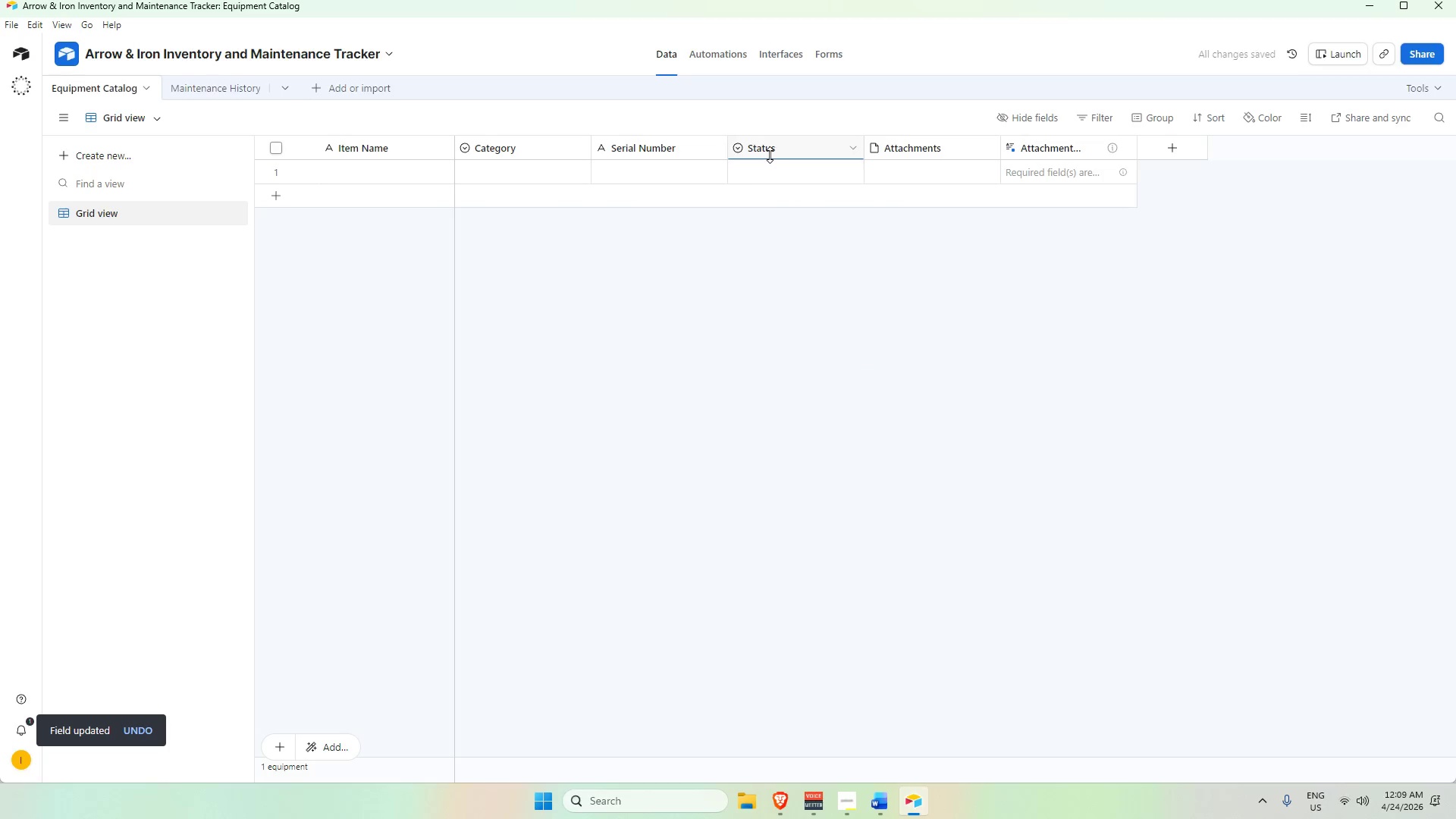 
double_click([783, 134])
 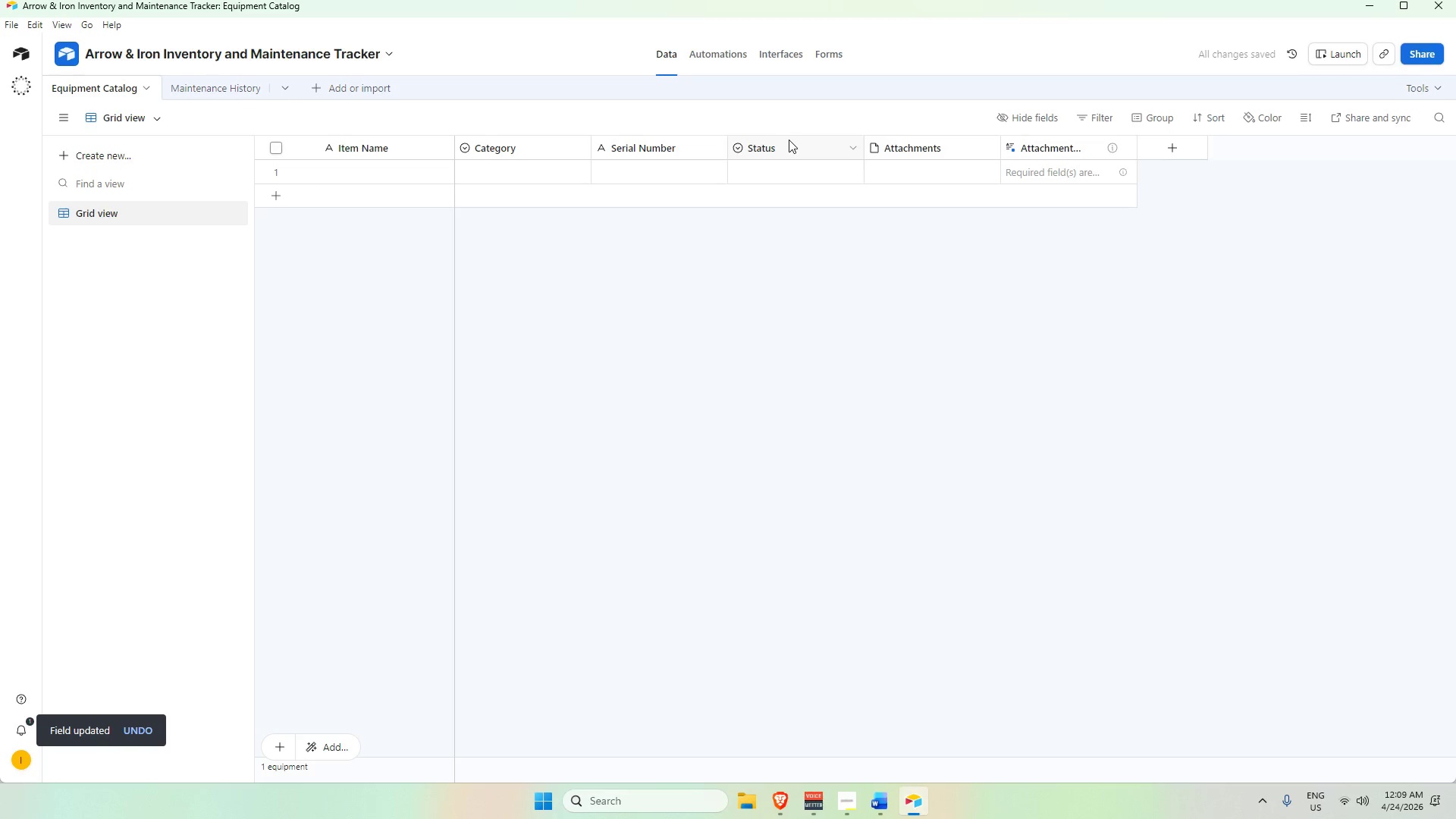 
triple_click([789, 140])
 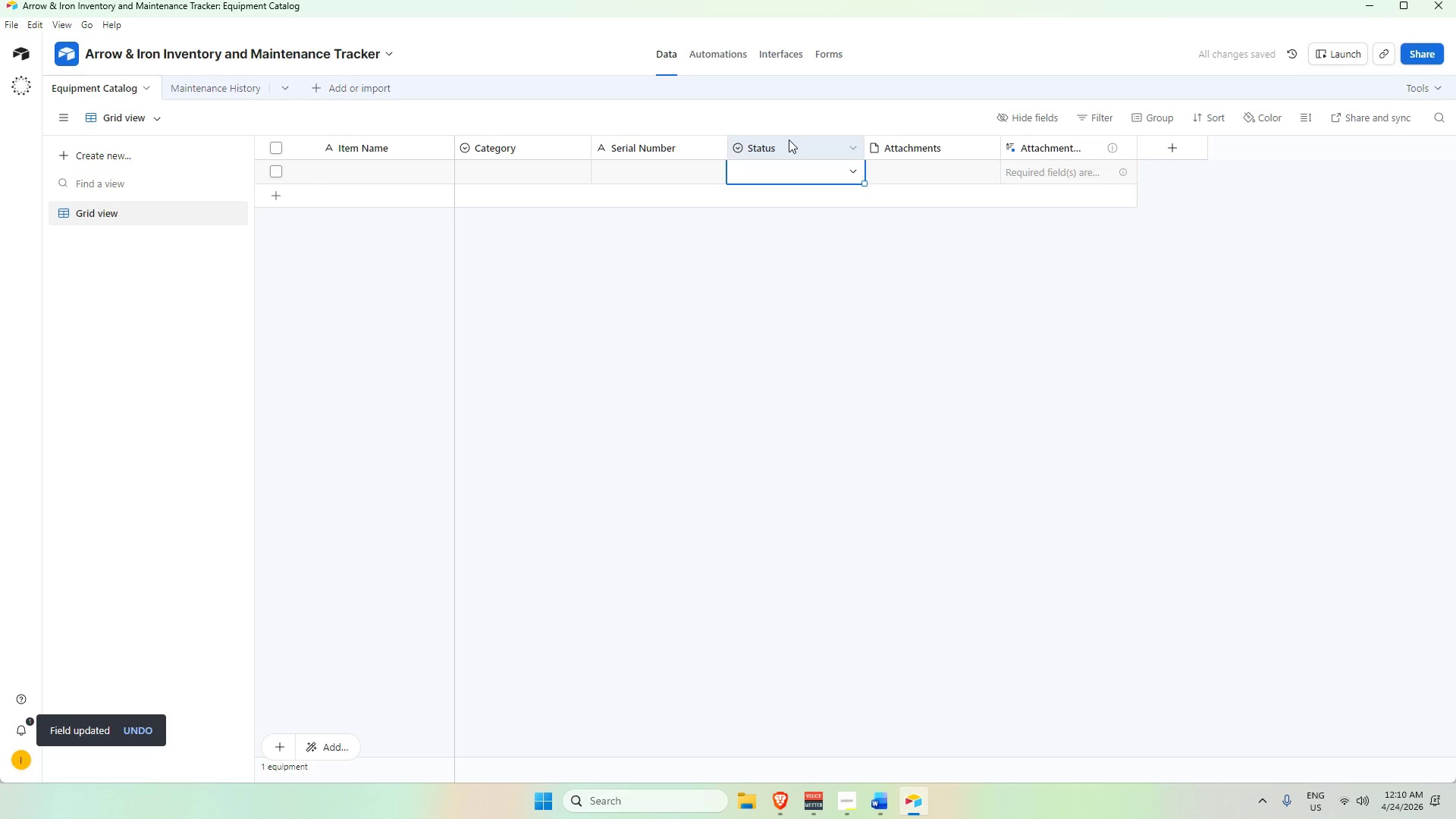 
double_click([789, 140])
 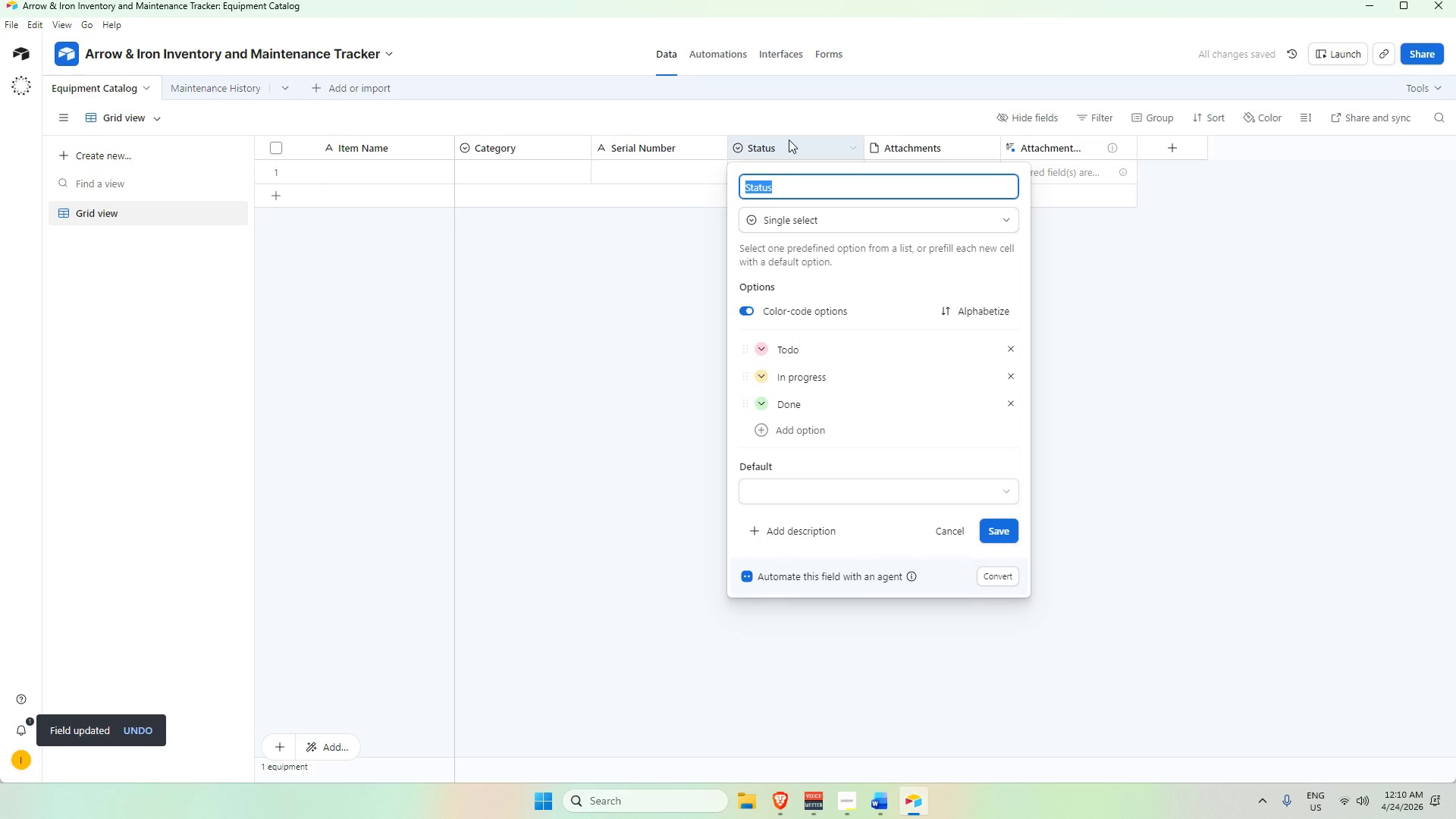 
left_click([811, 218])
 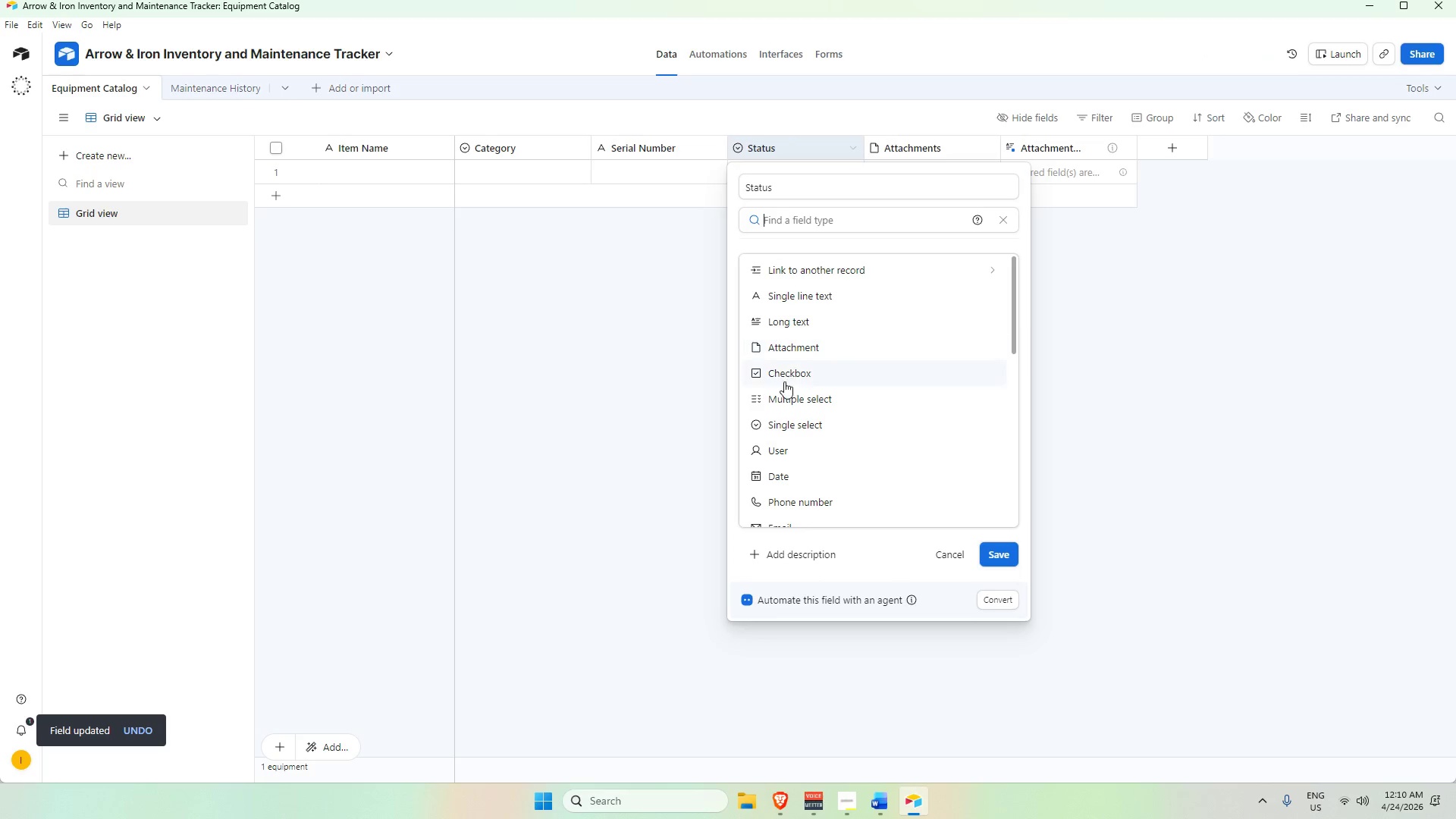 
scroll: coordinate [784, 381], scroll_direction: down, amount: 1.0
 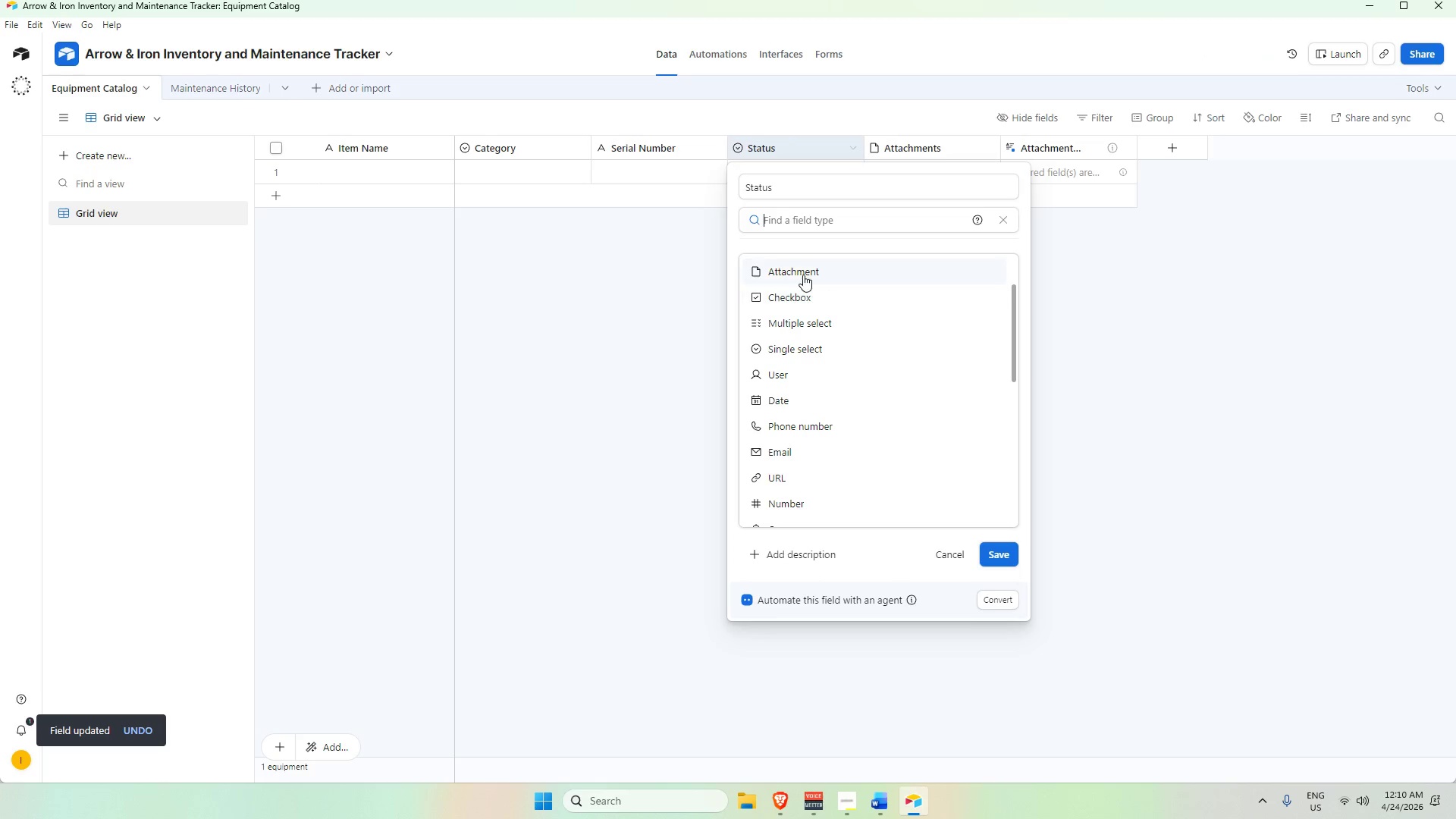 
type(da)
 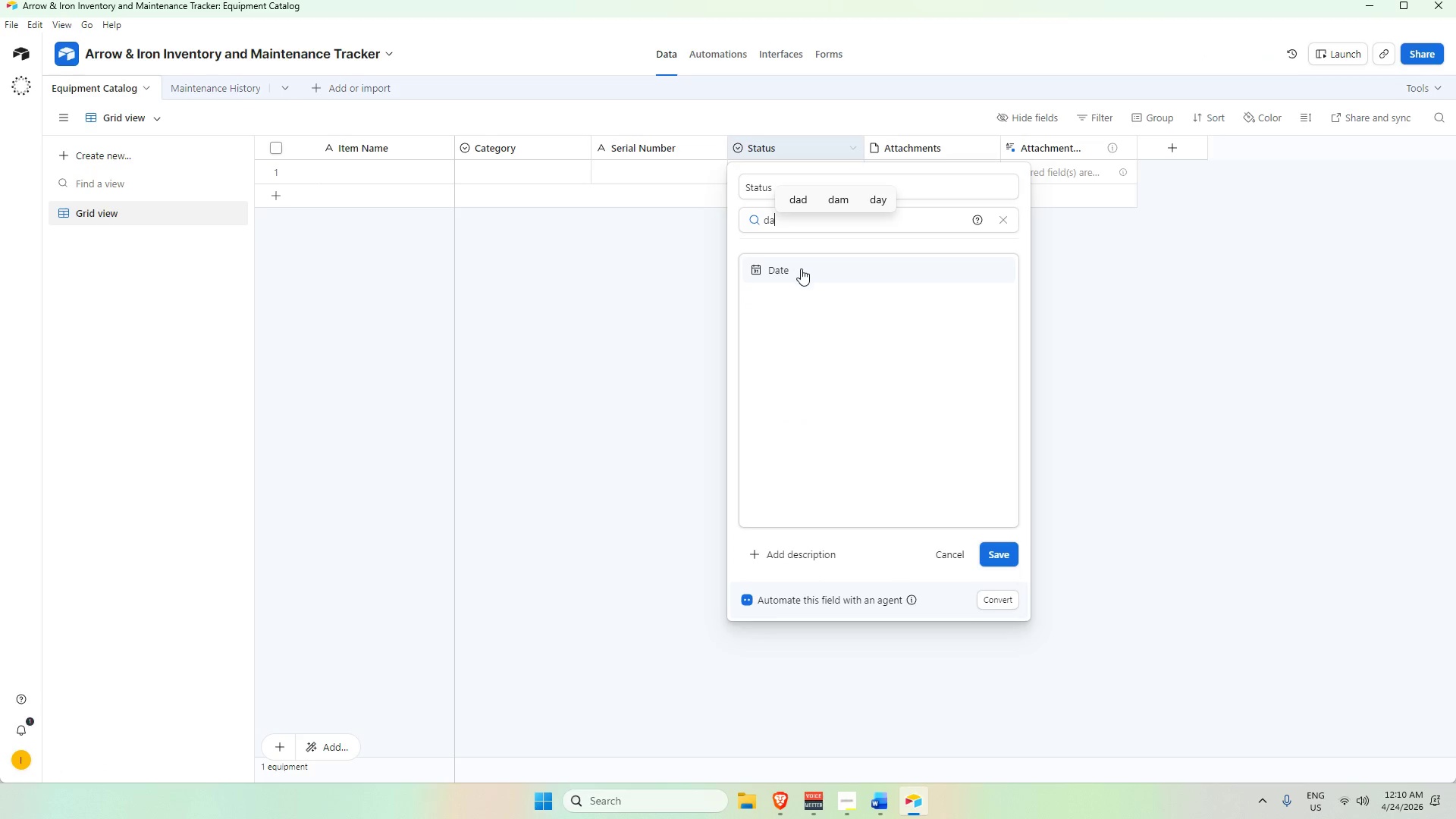 
left_click([801, 269])
 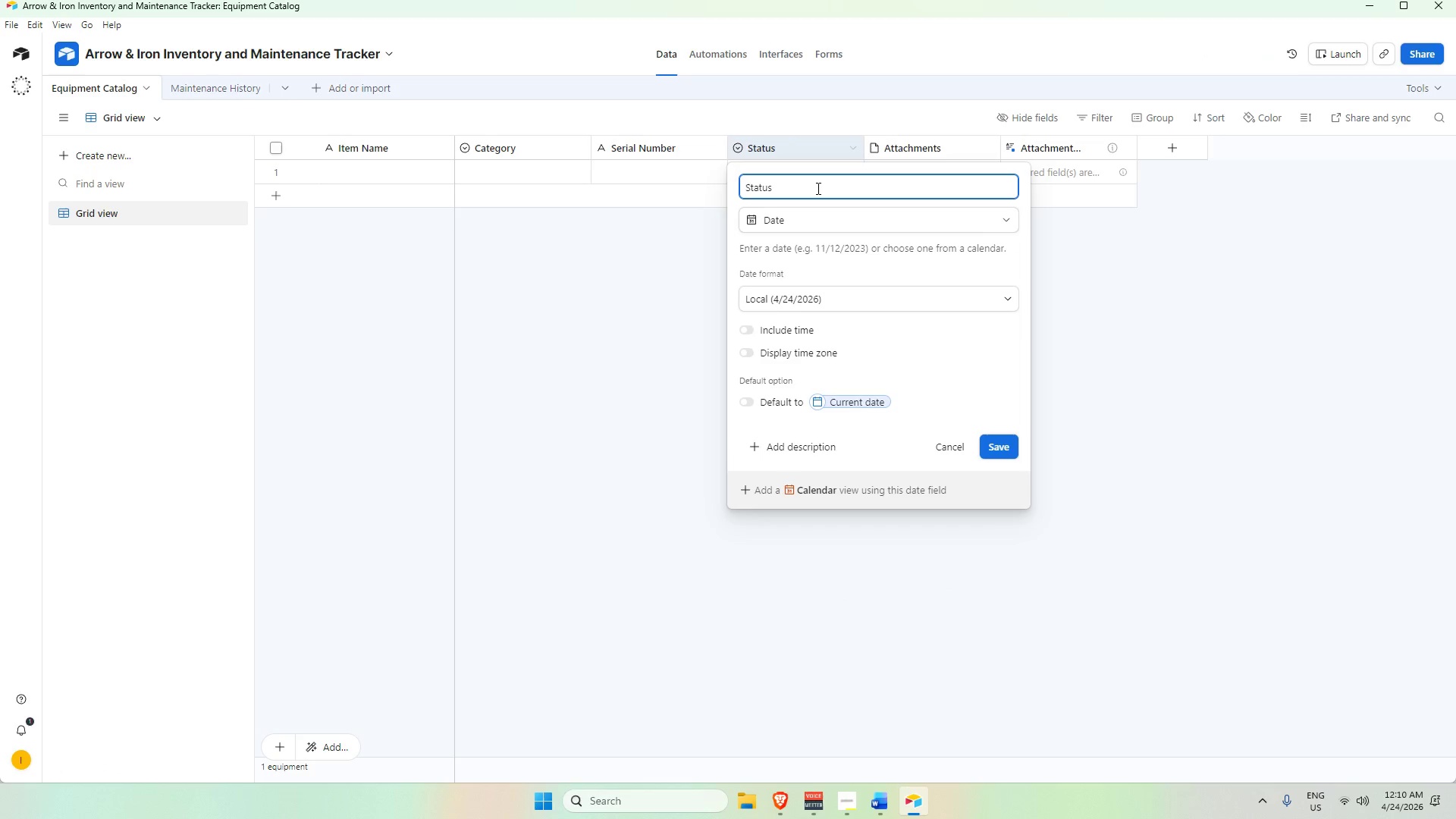 
double_click([817, 188])
 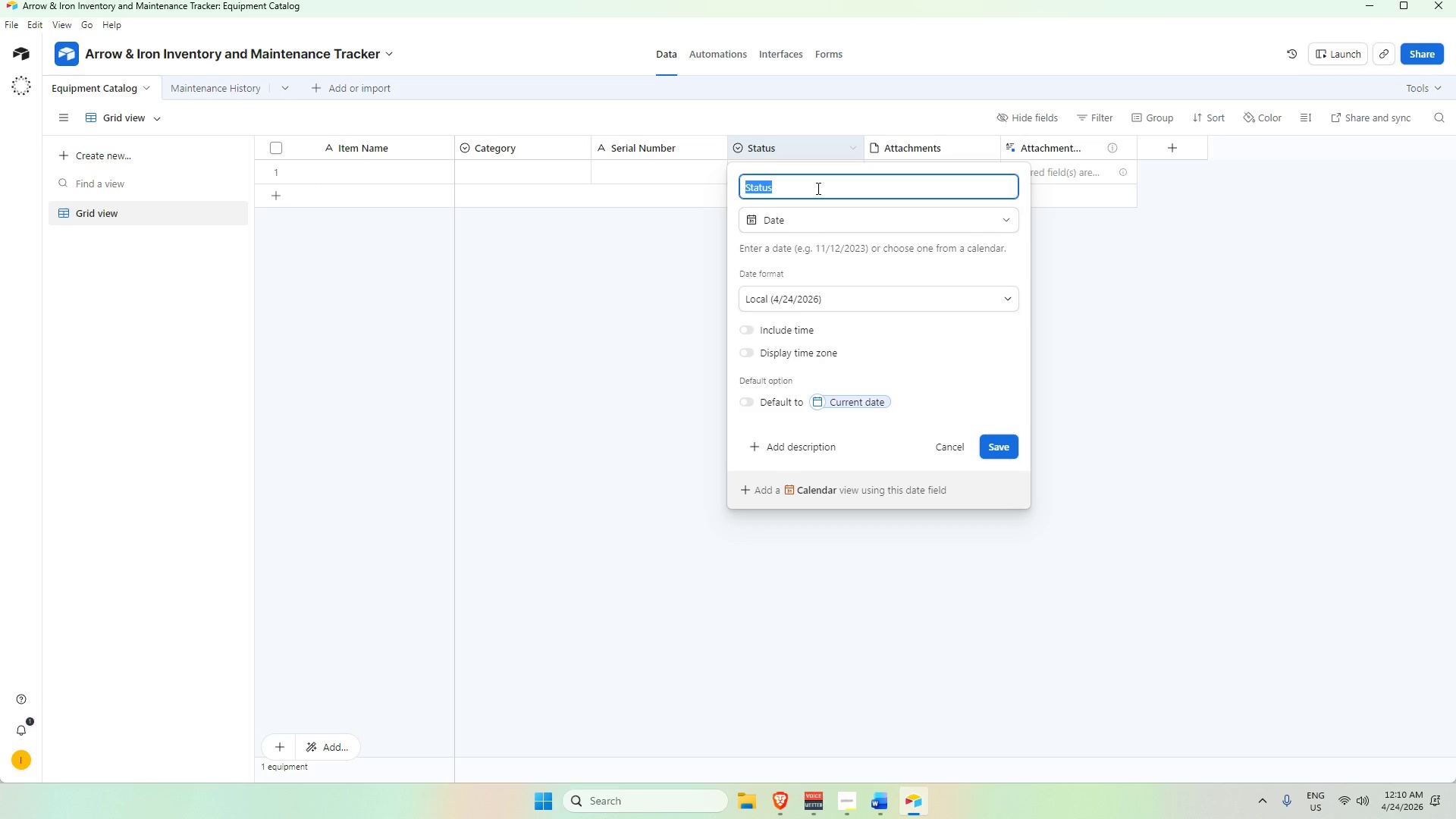 
type(Purchase Date)
 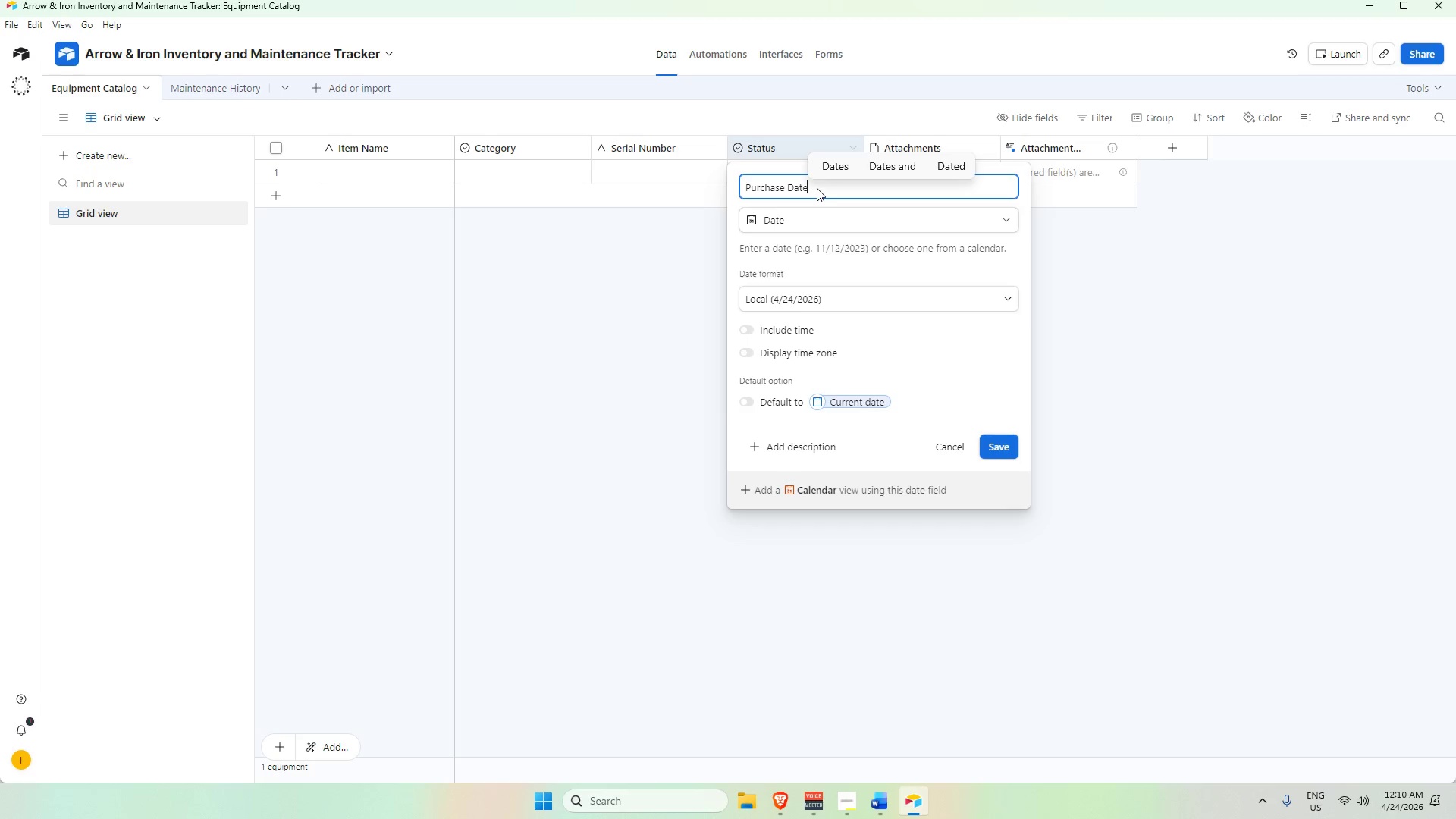 
key(Enter)
 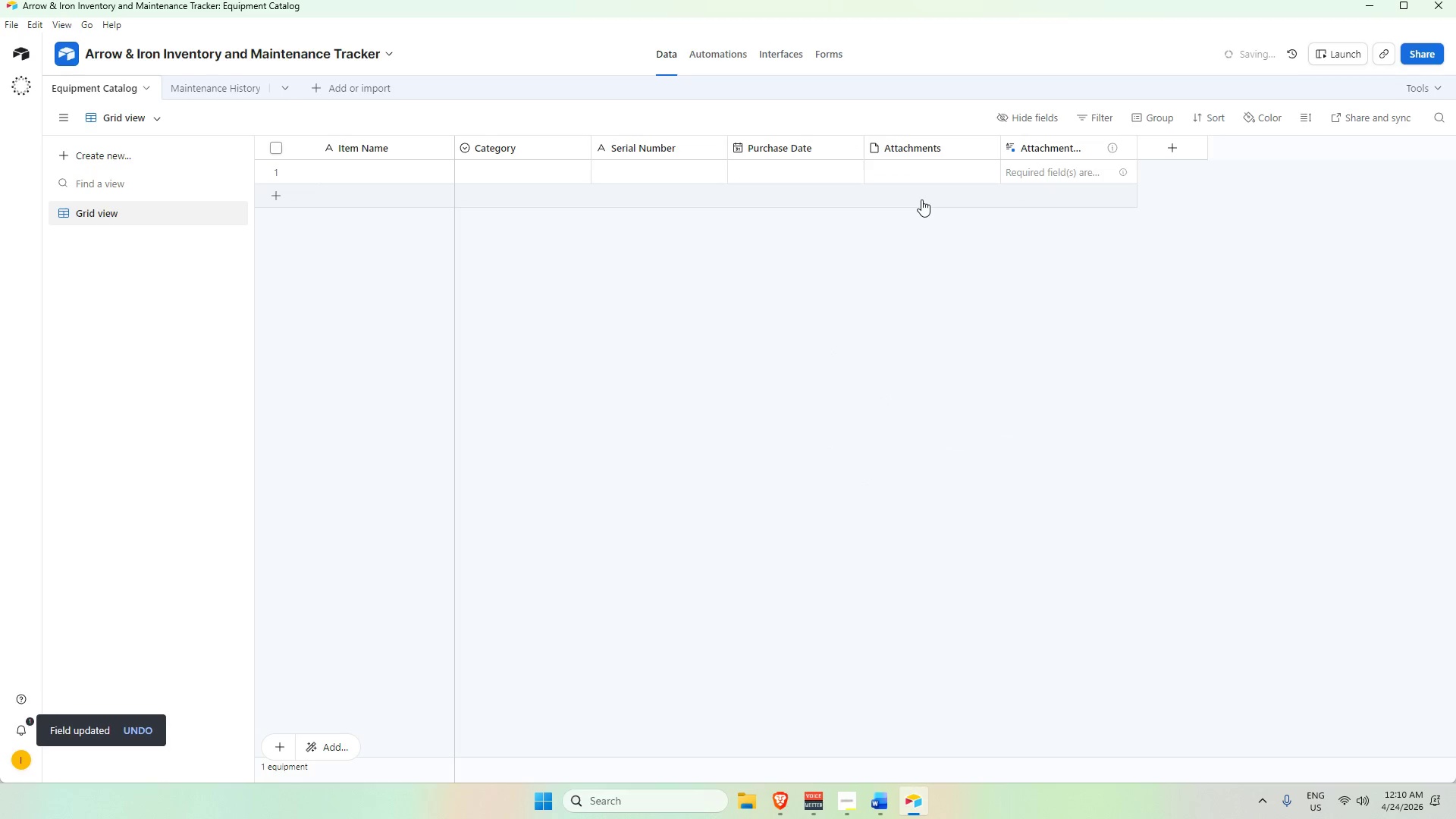 
left_click([919, 143])
 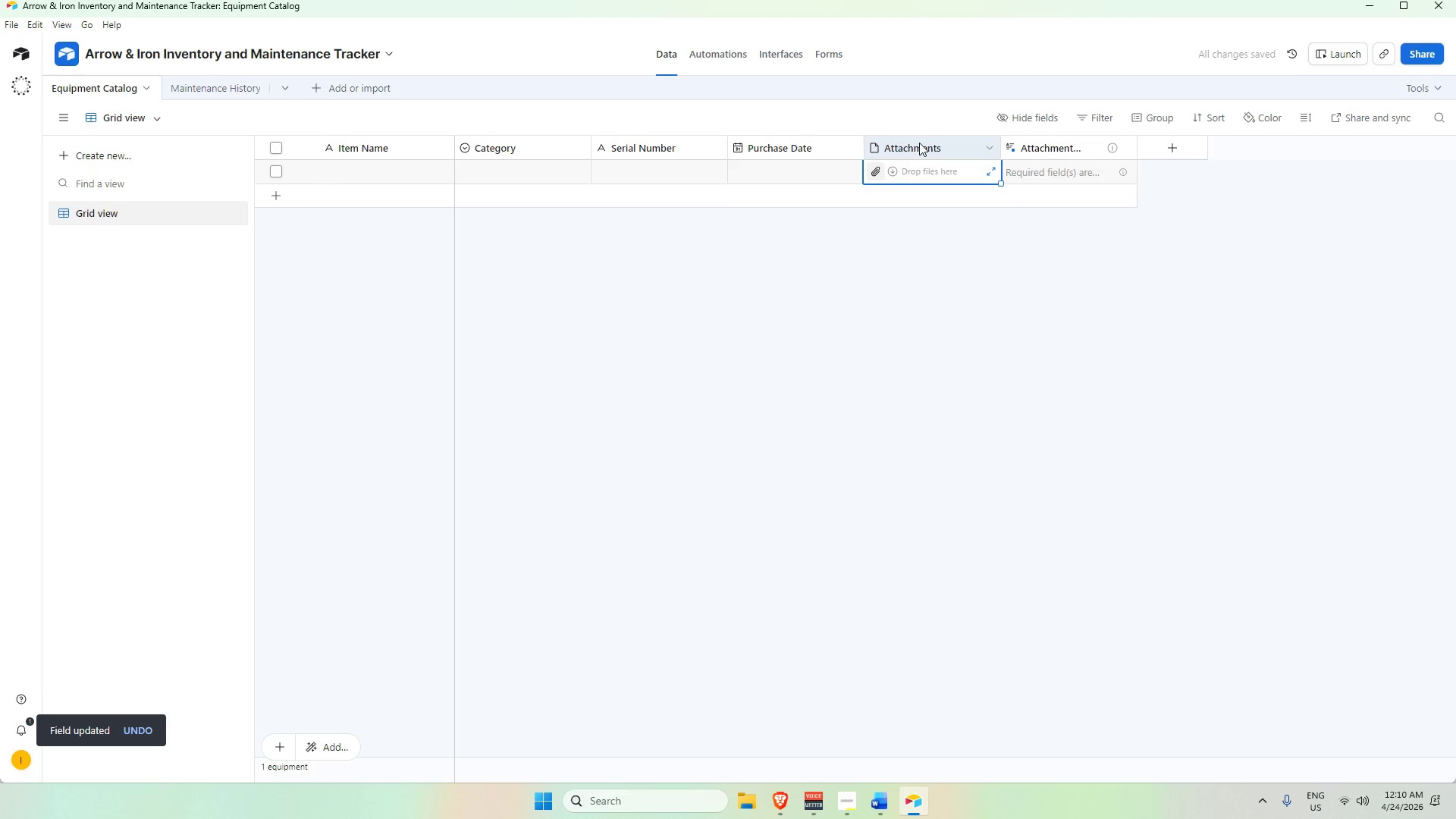 
right_click([919, 143])
 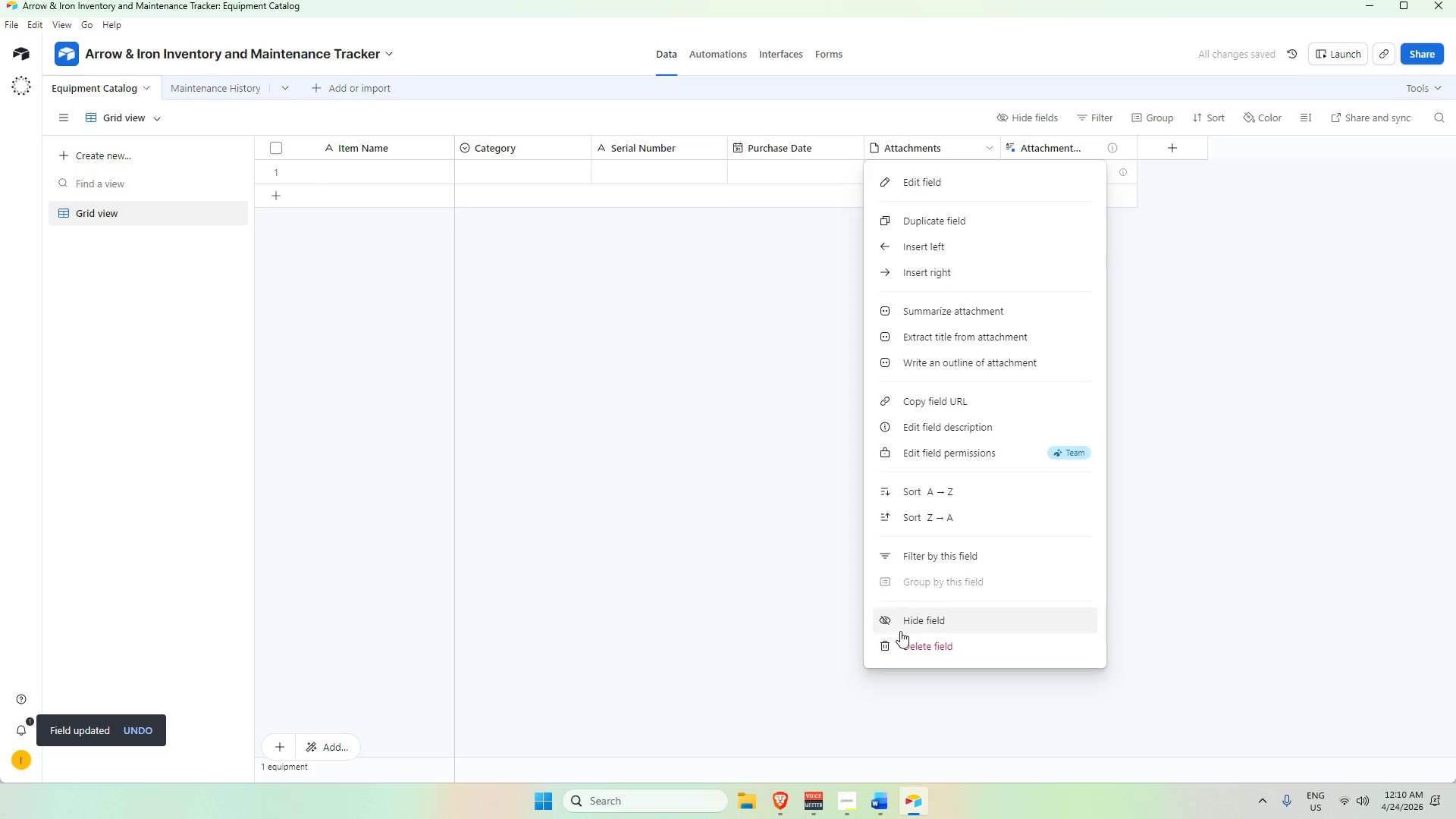 
left_click([905, 646])
 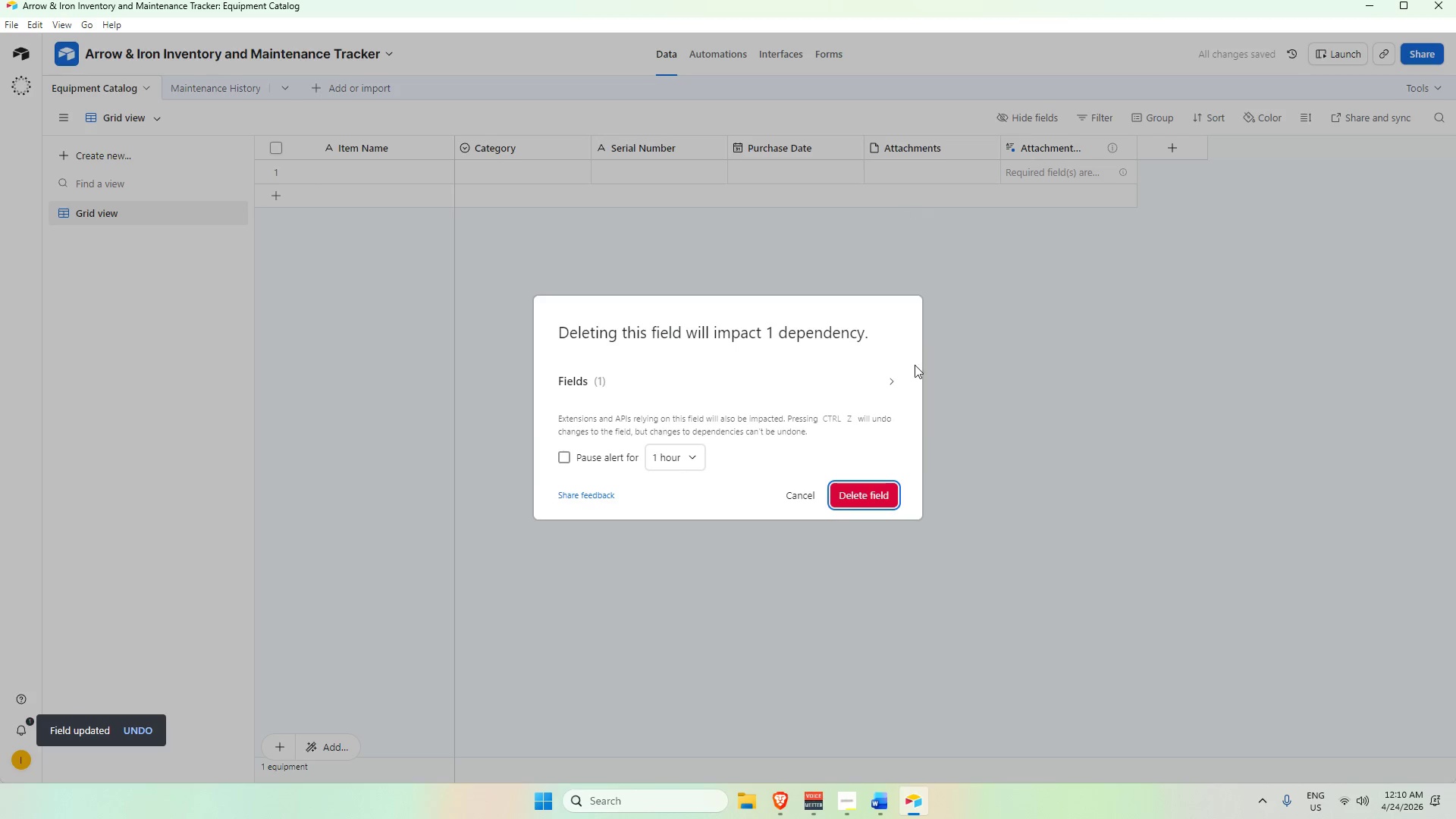 
left_click([871, 495])
 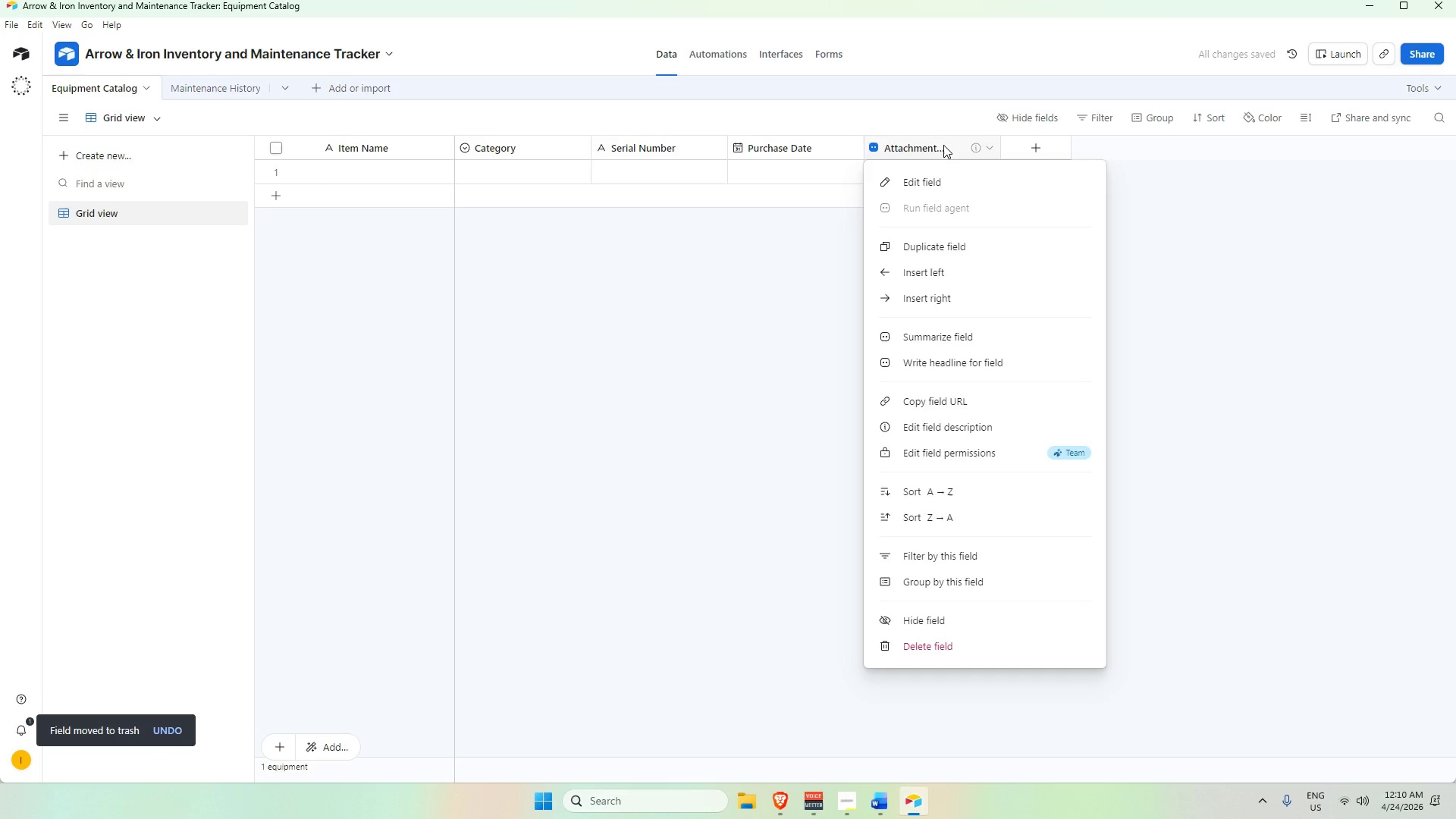 
double_click([943, 145])
 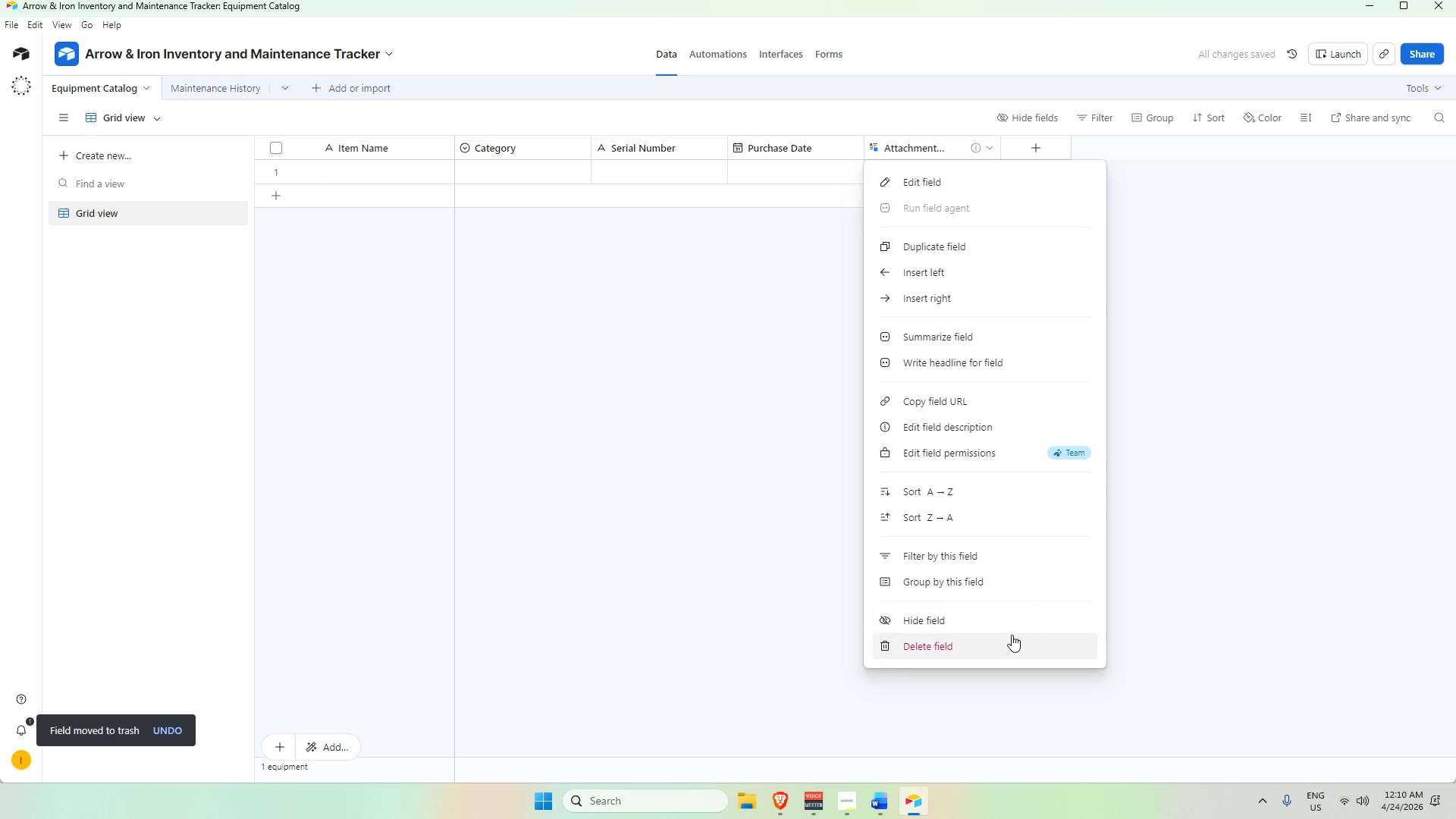 
left_click([1012, 635])
 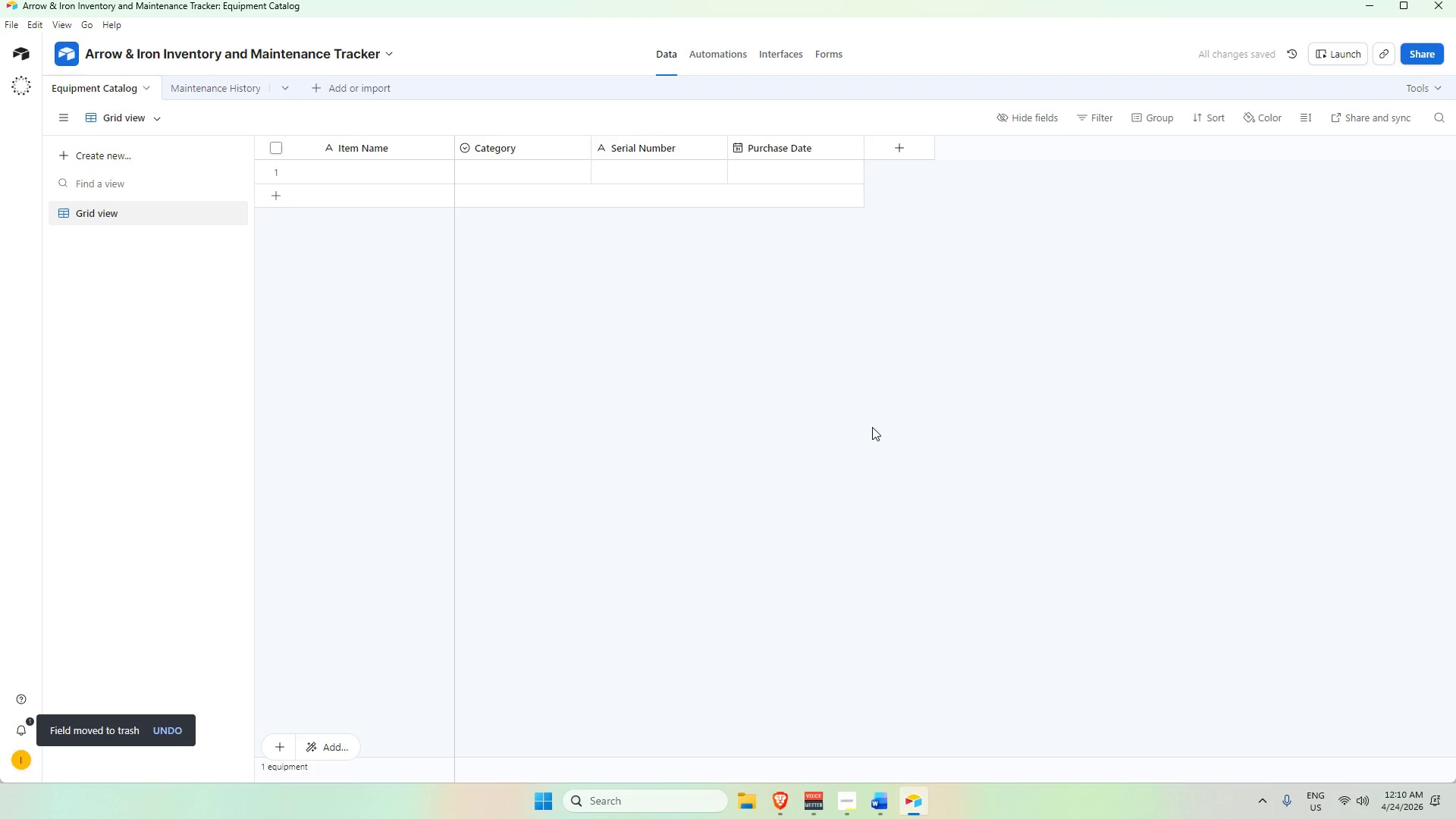 
left_click([899, 155])
 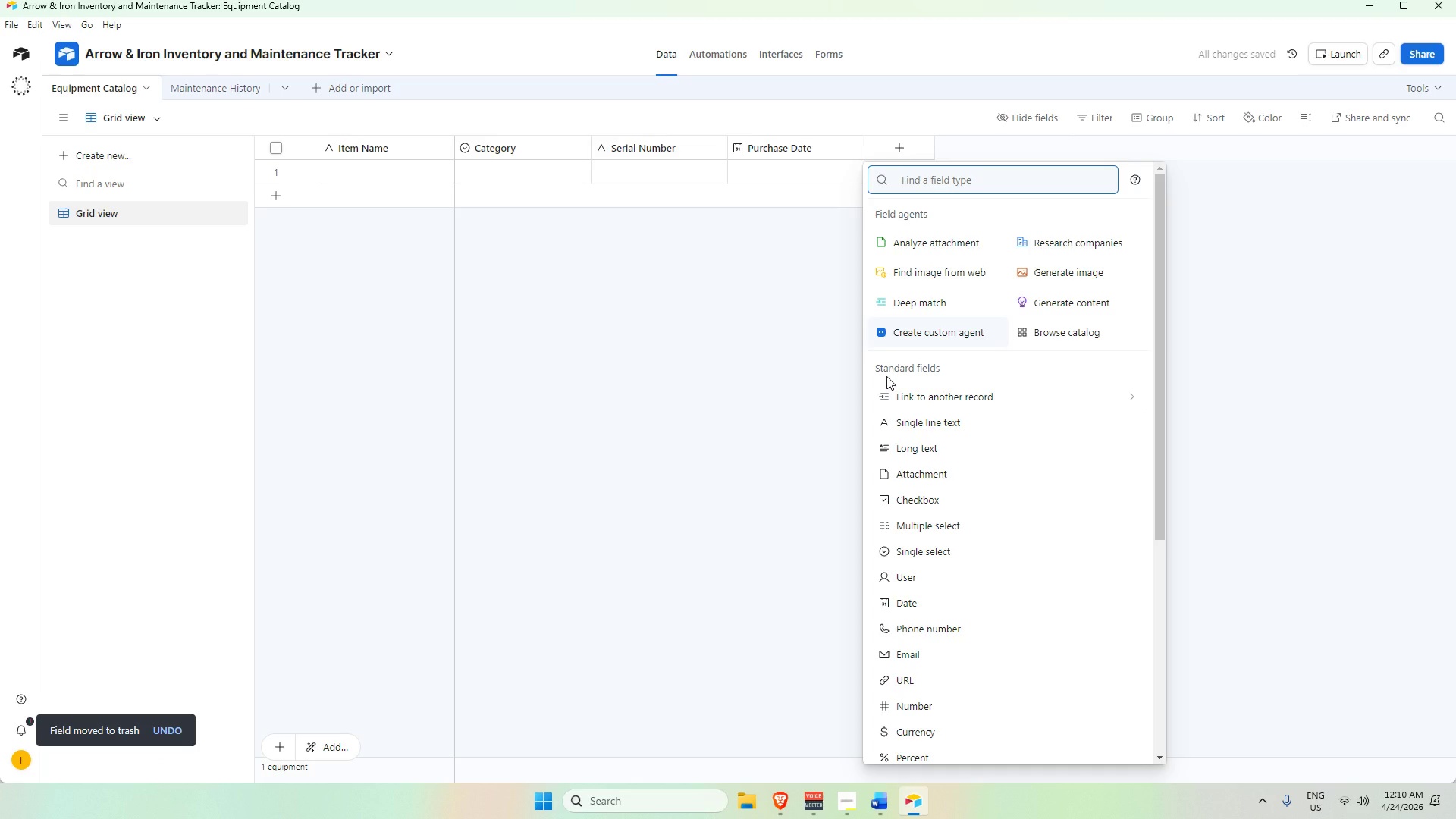 
wait(5.39)
 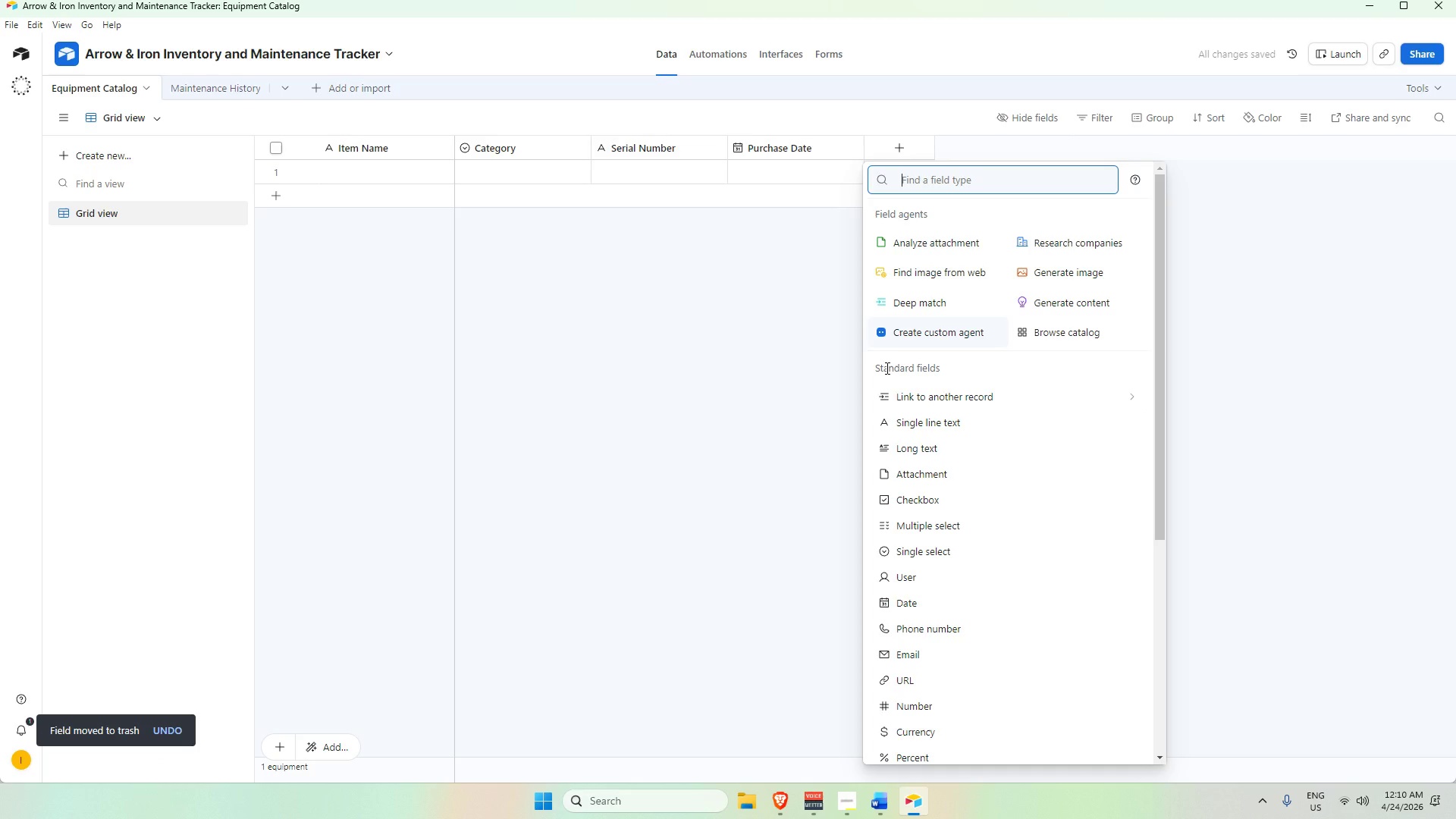 
left_click([961, 421])
 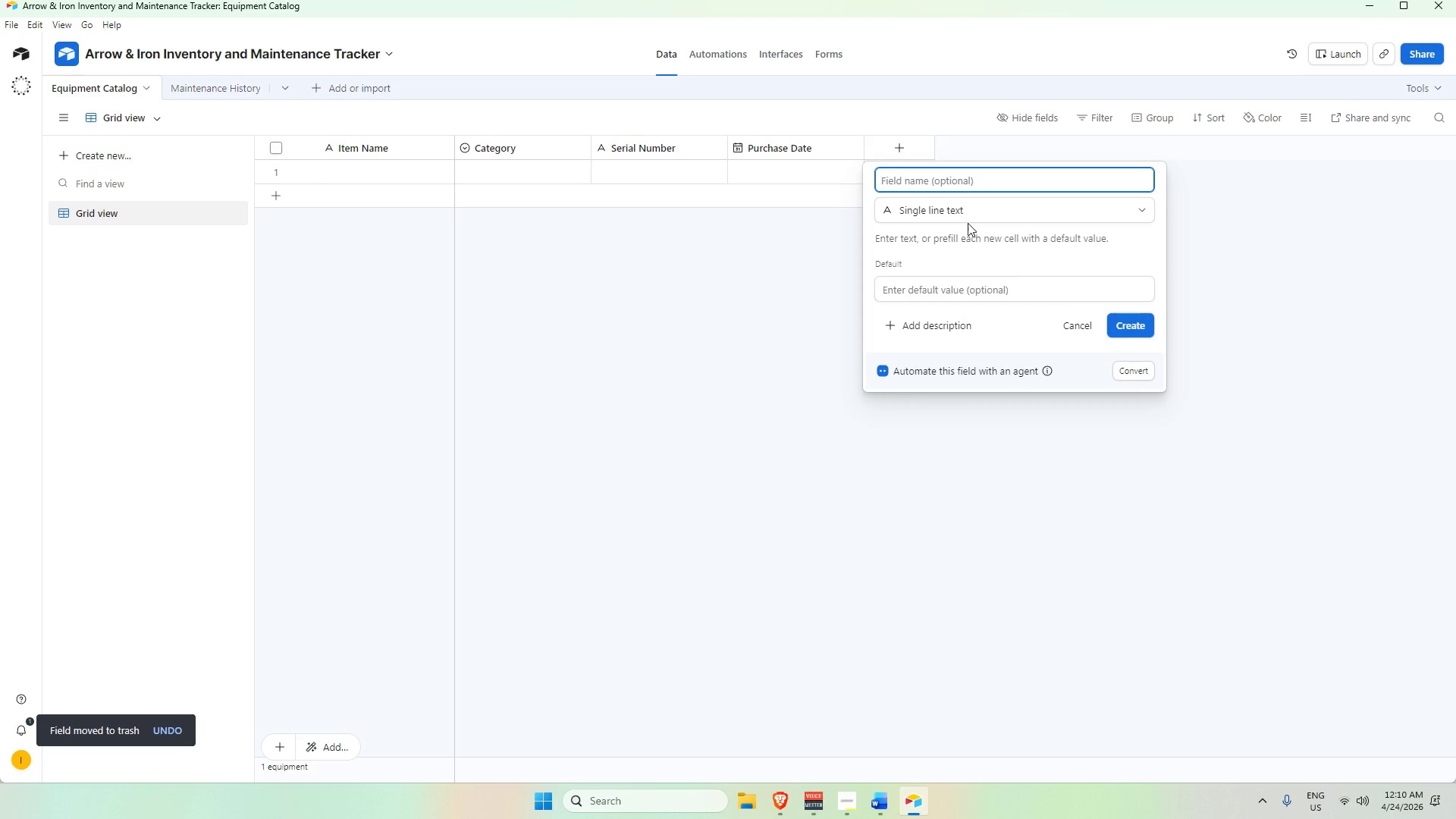 
left_click([970, 218])
 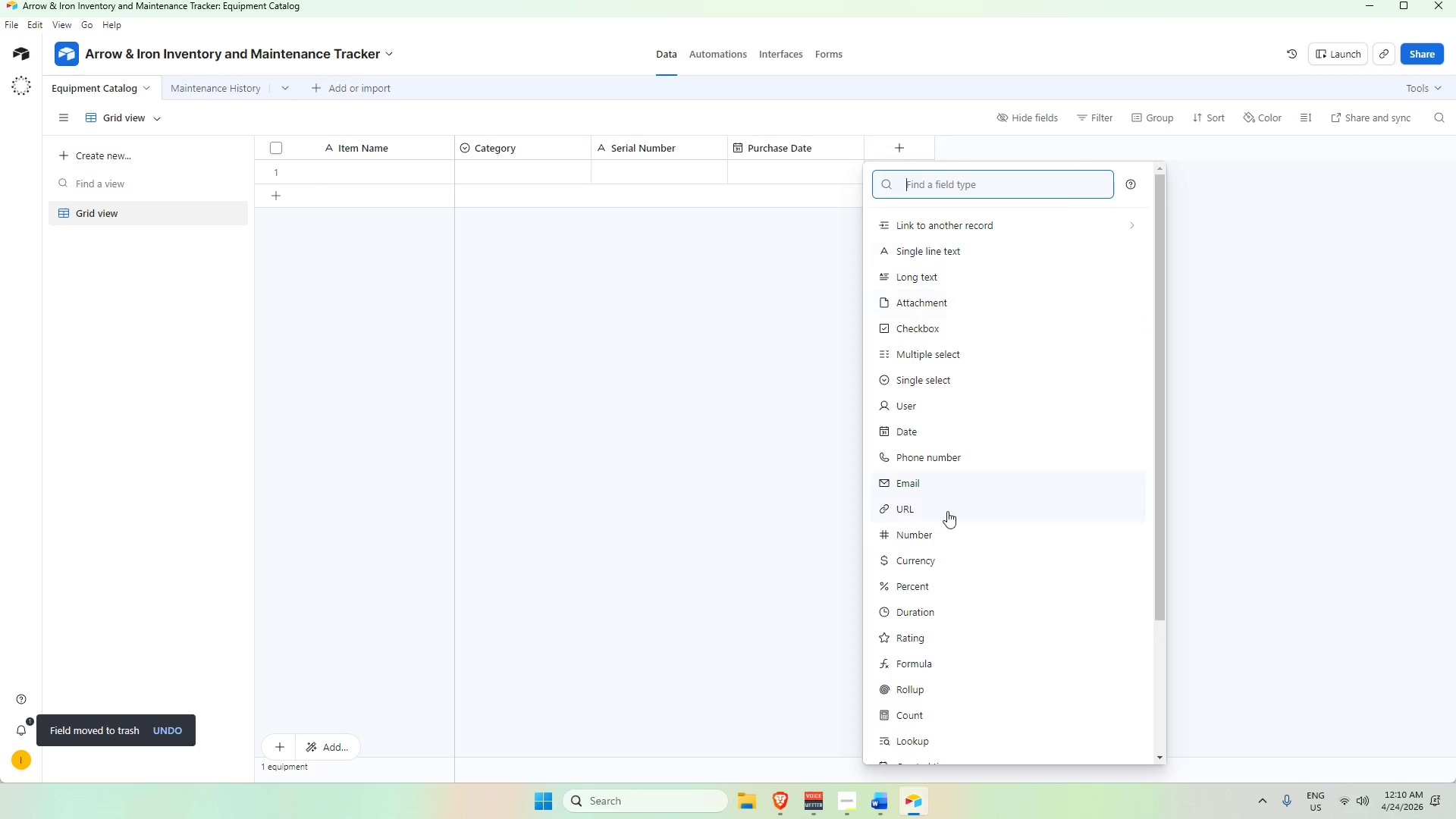 
scroll: coordinate [948, 518], scroll_direction: down, amount: 2.0
 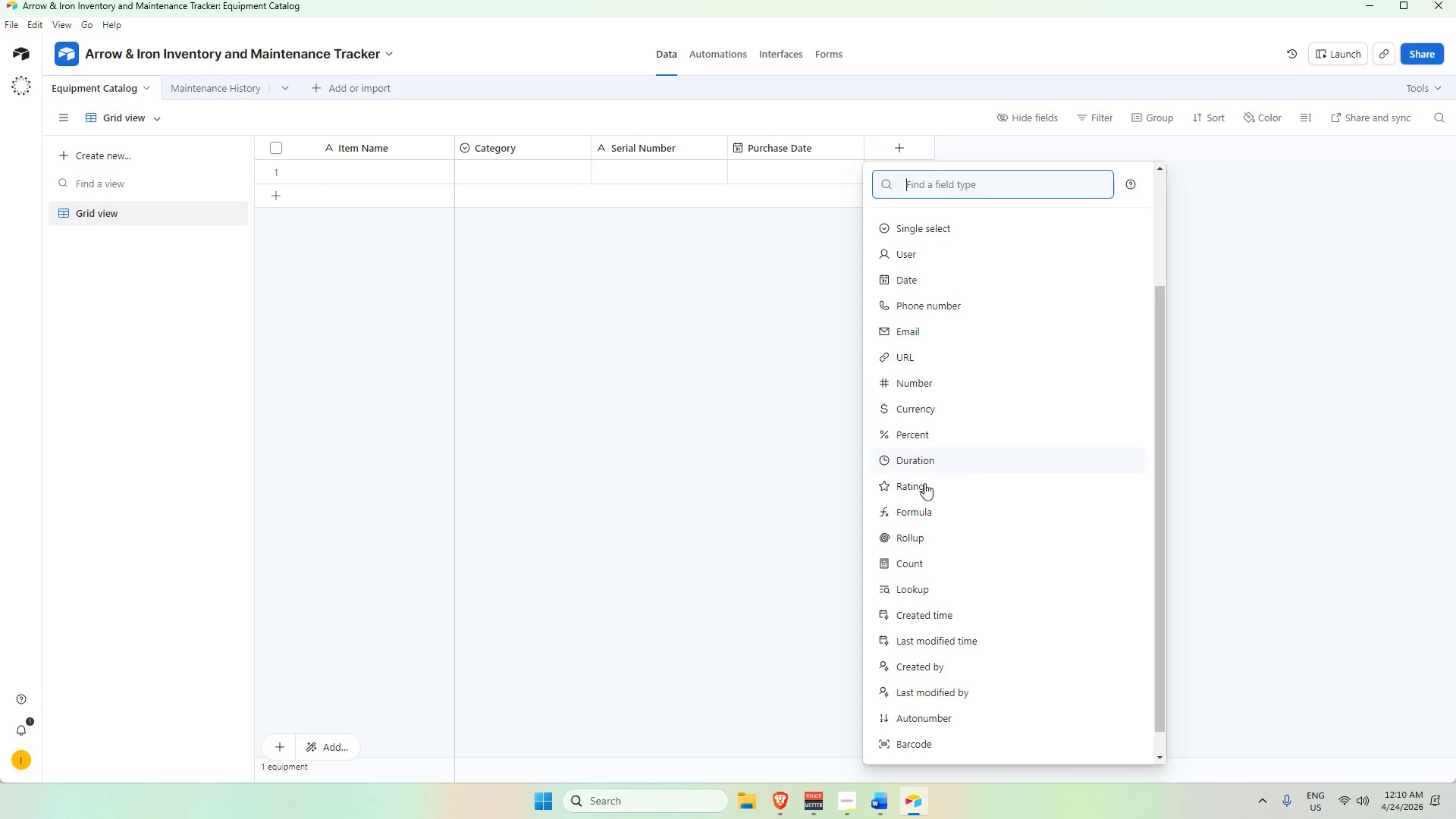 
scroll: coordinate [917, 505], scroll_direction: up, amount: 4.0
 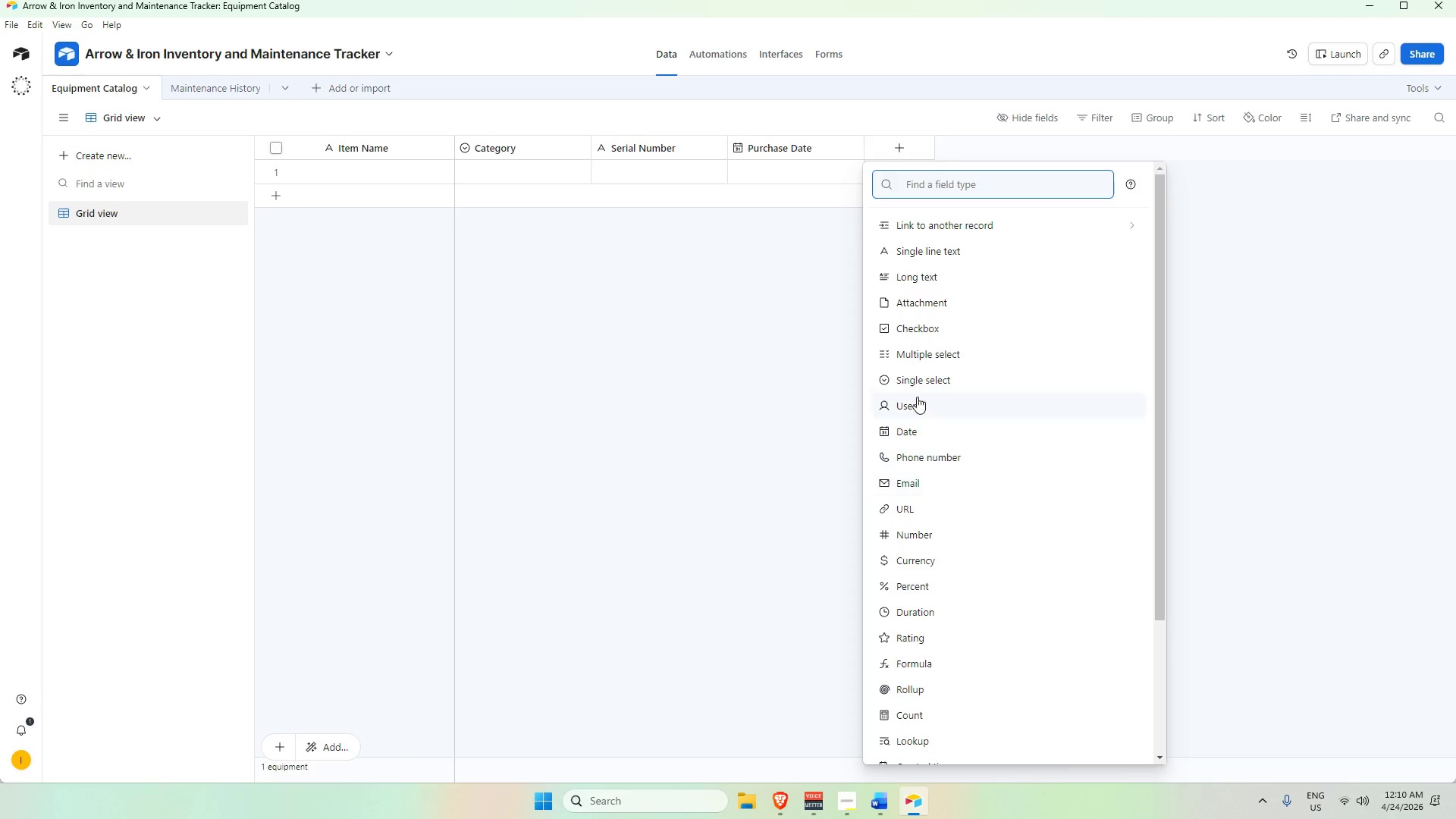 
left_click([921, 380])
 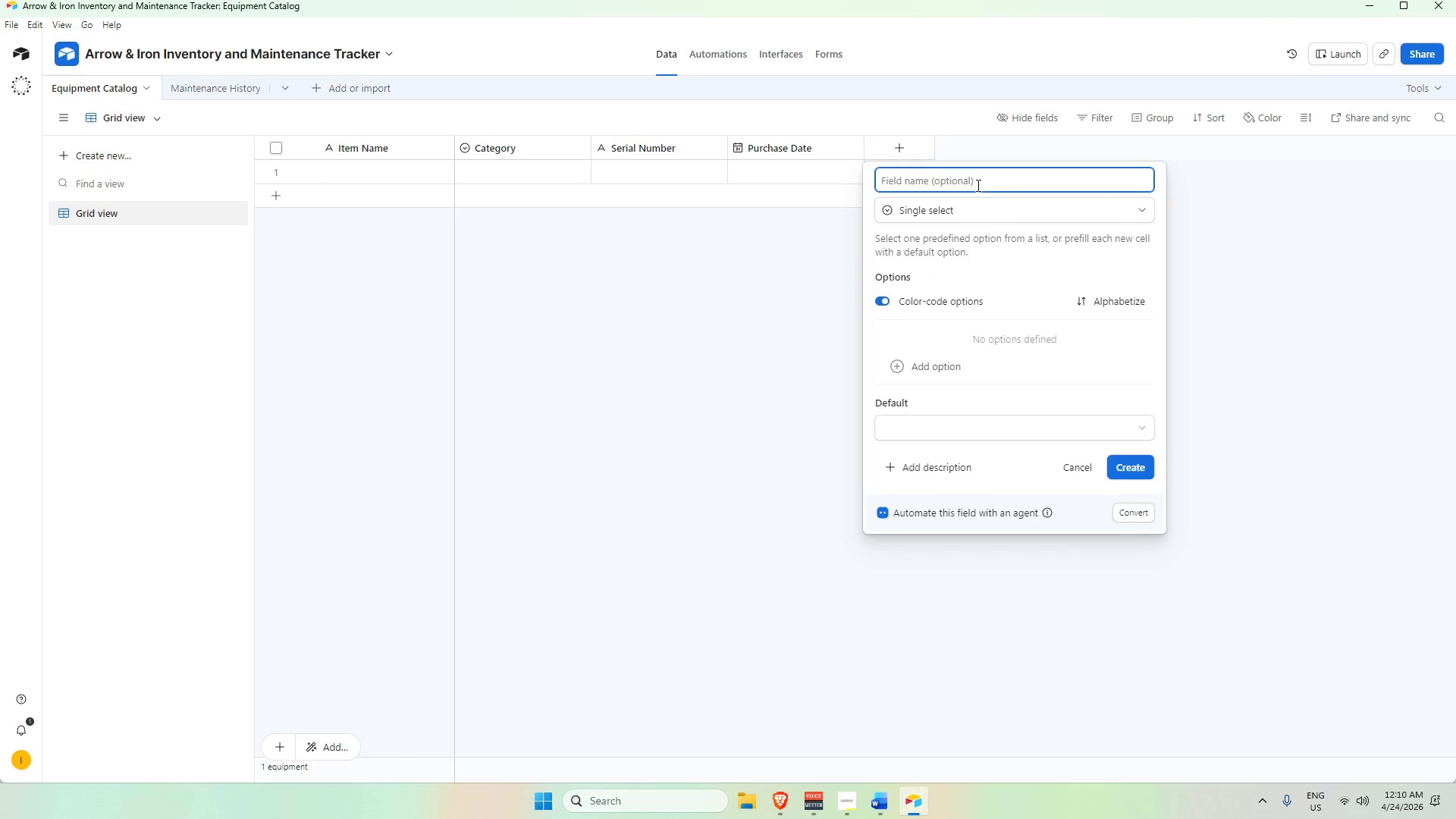 
type(Condition)
 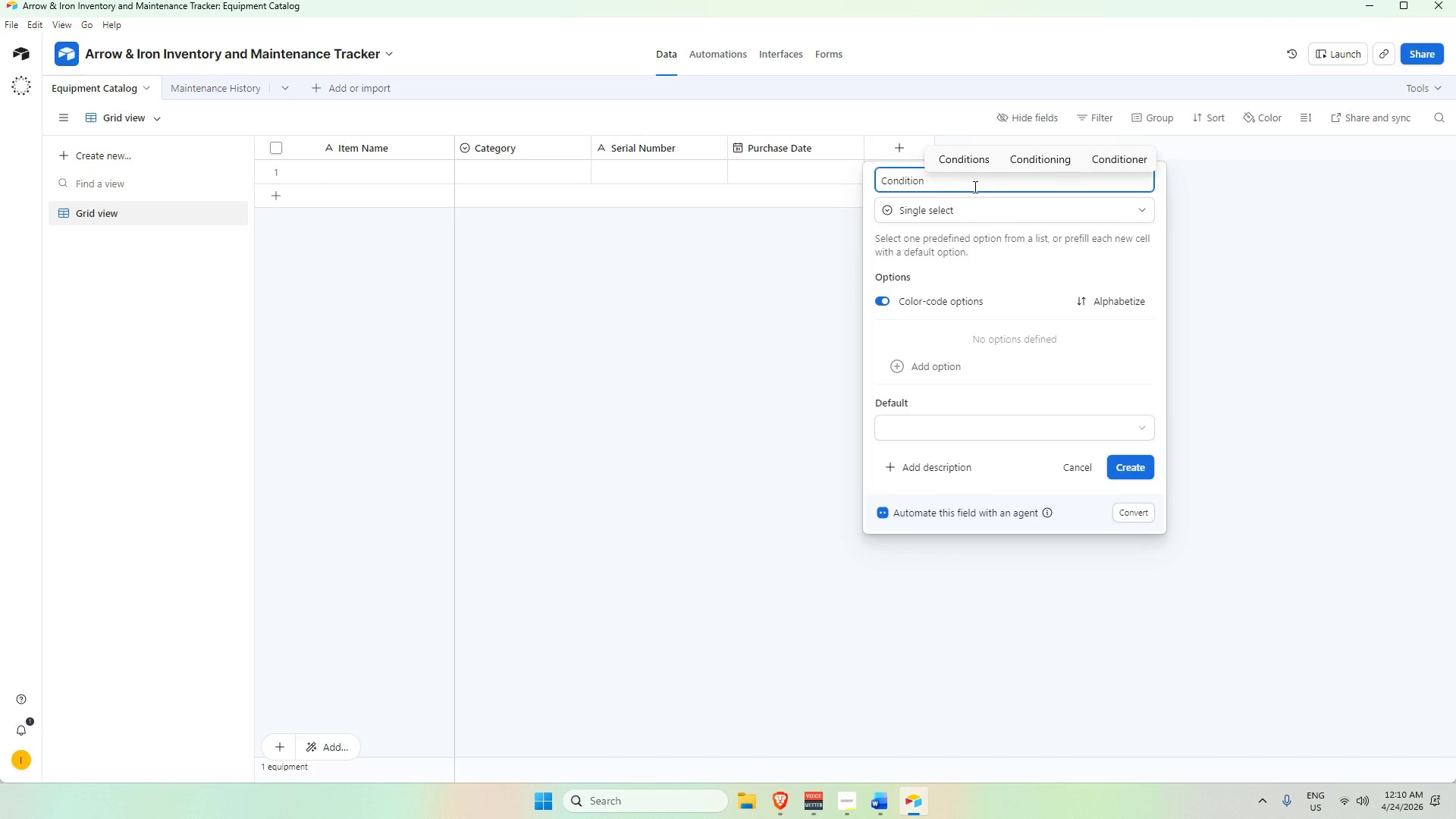 
key(Enter)
 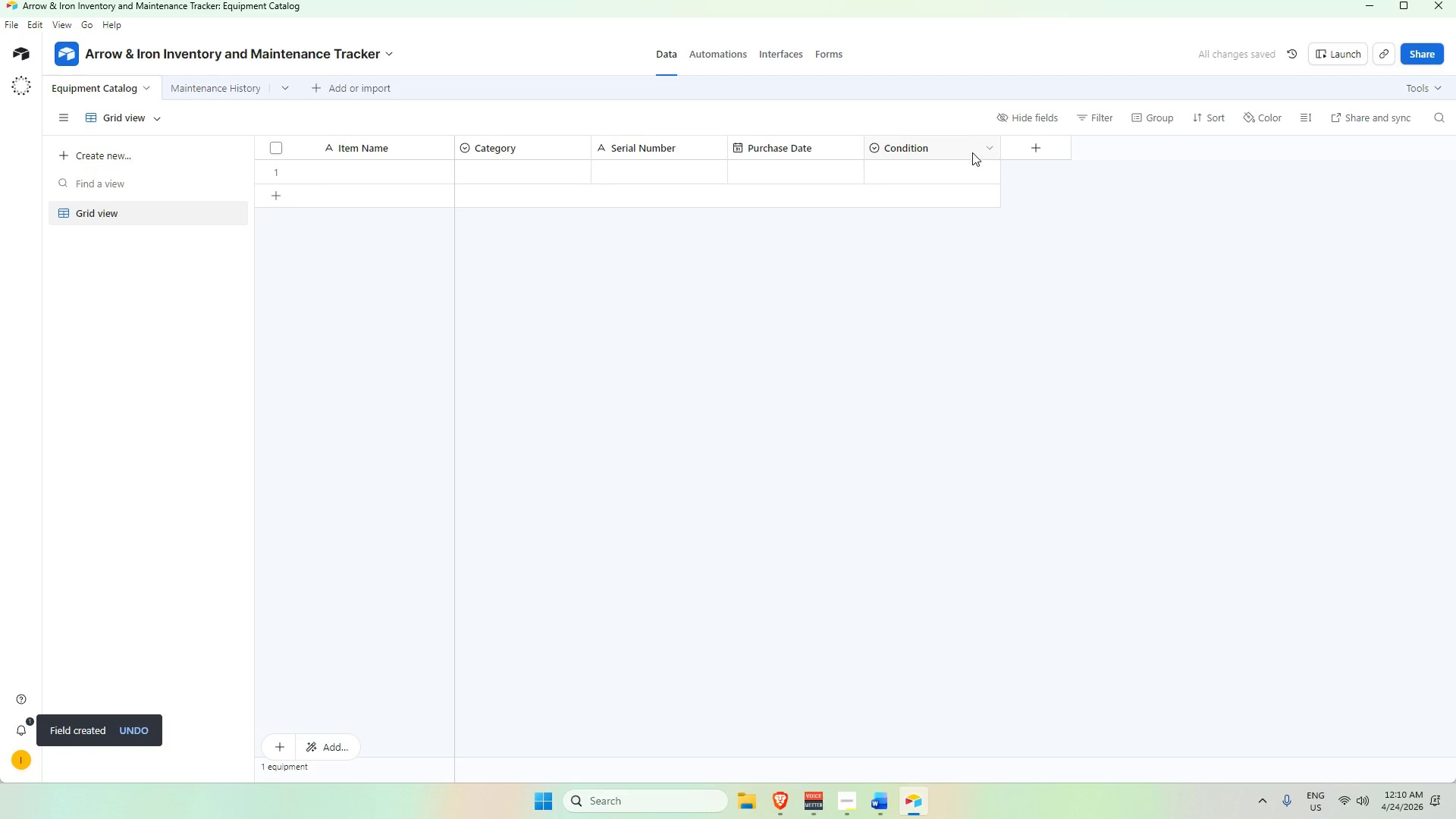 
double_click([952, 148])
 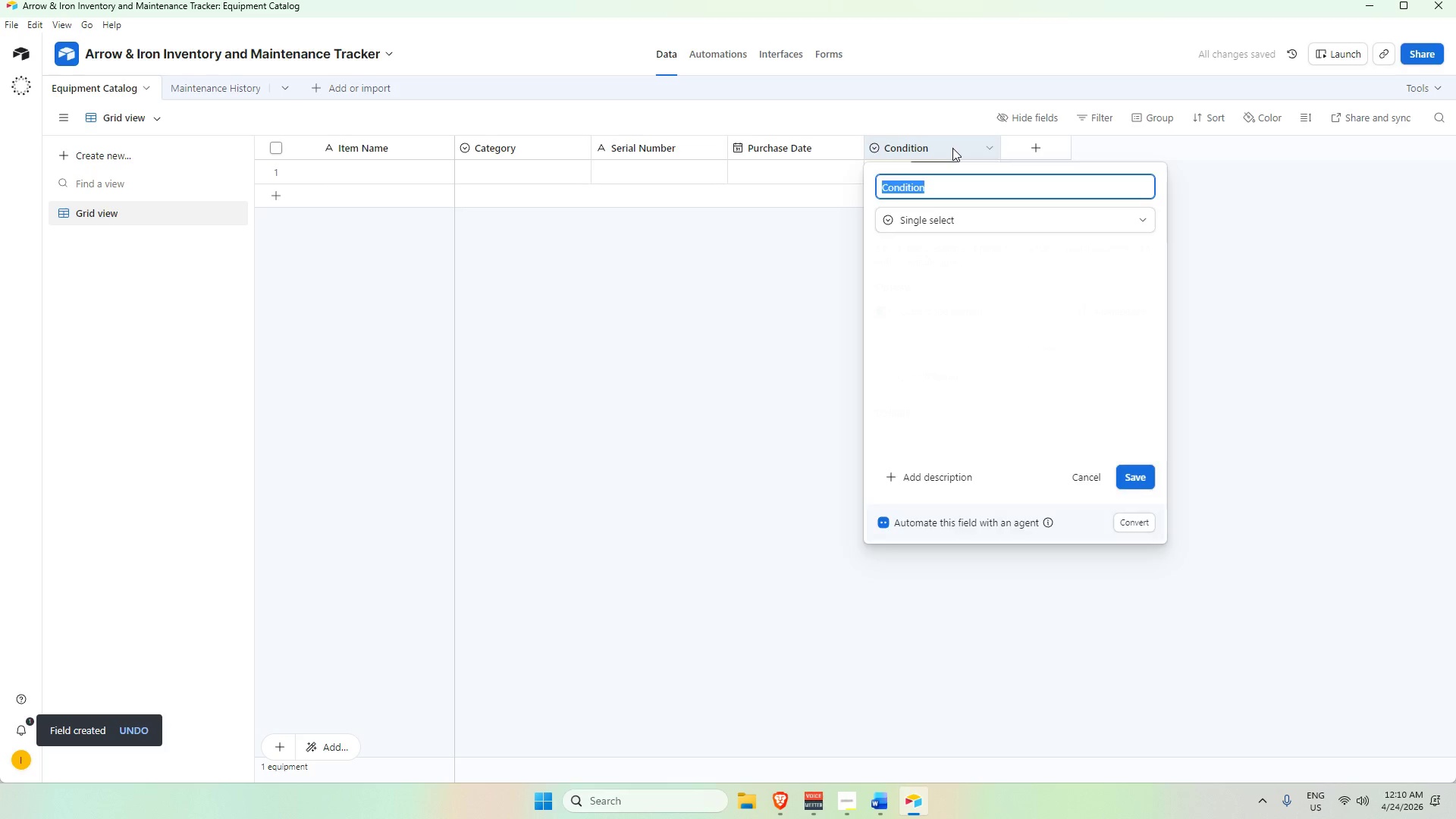 
triple_click([952, 148])
 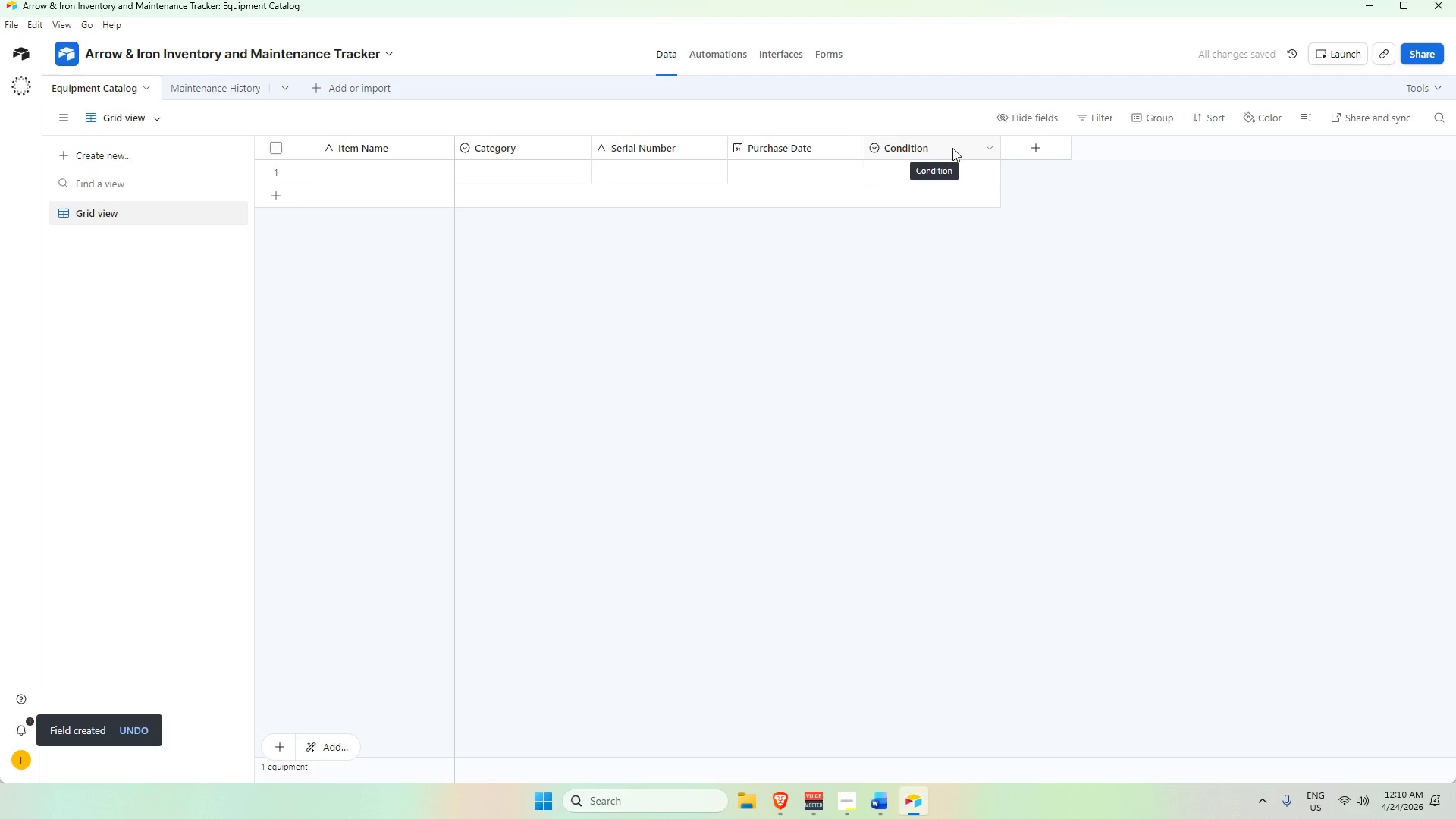 
triple_click([952, 148])
 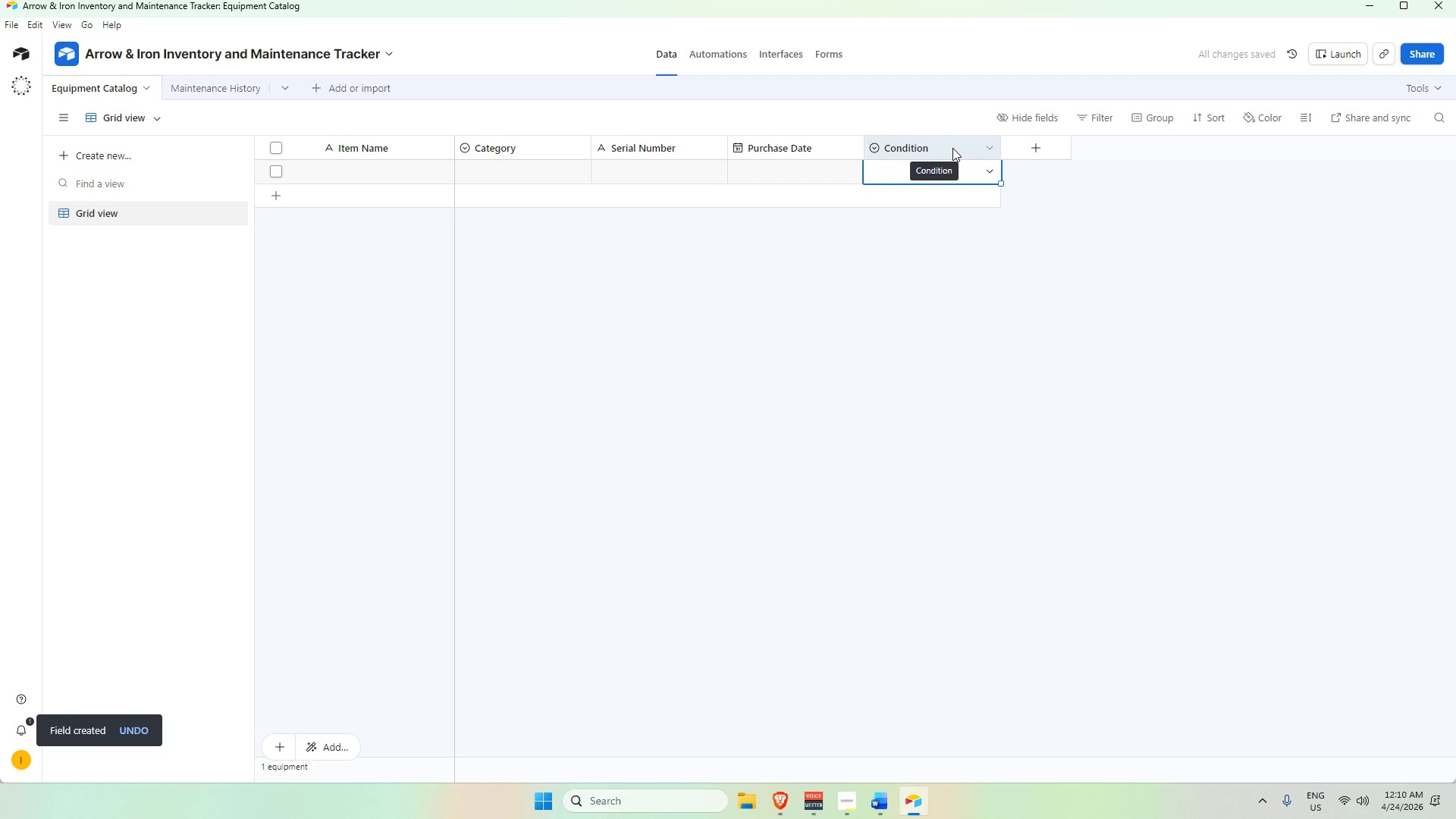 
triple_click([952, 148])
 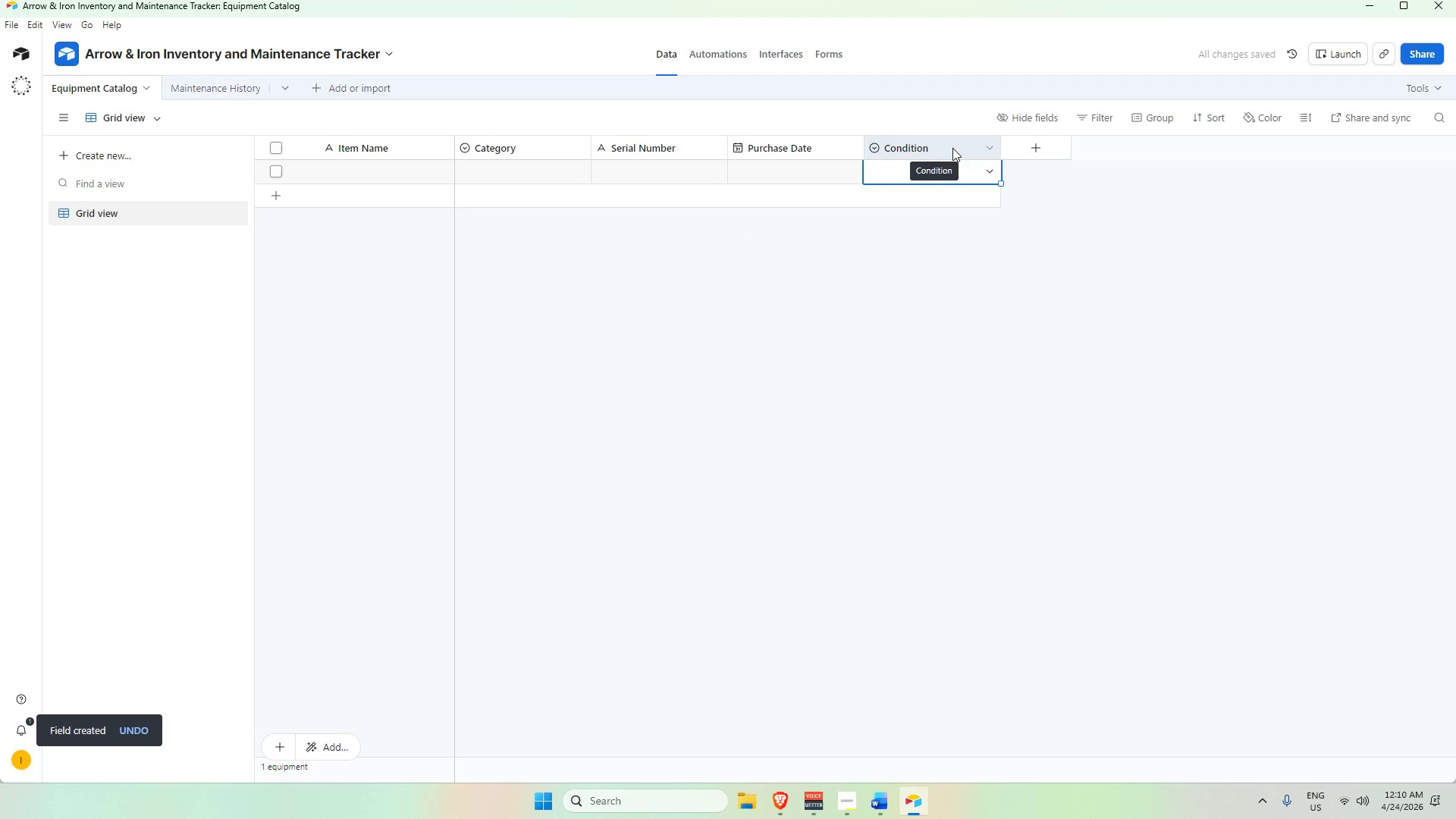 
triple_click([952, 148])
 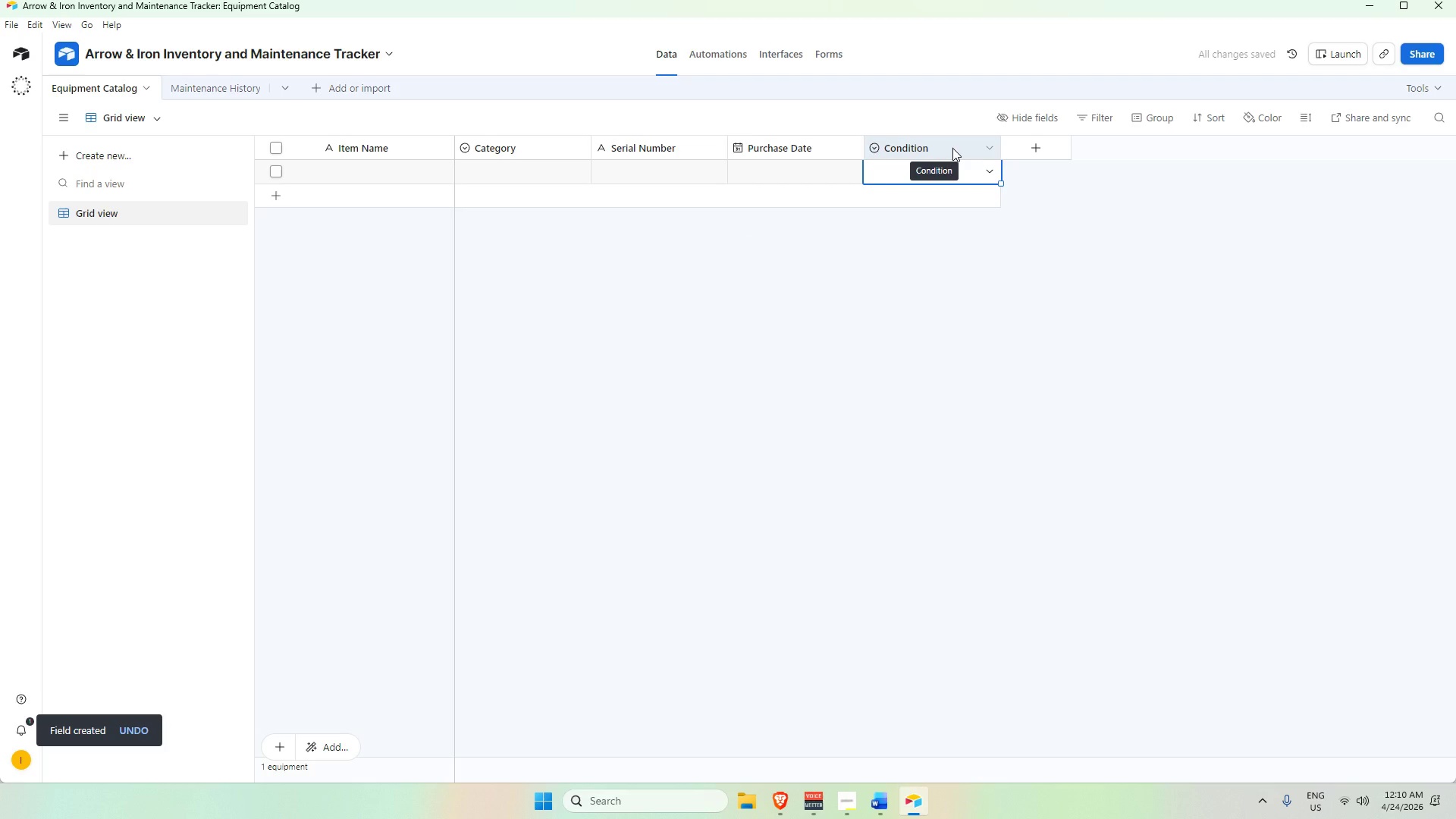 
triple_click([952, 148])
 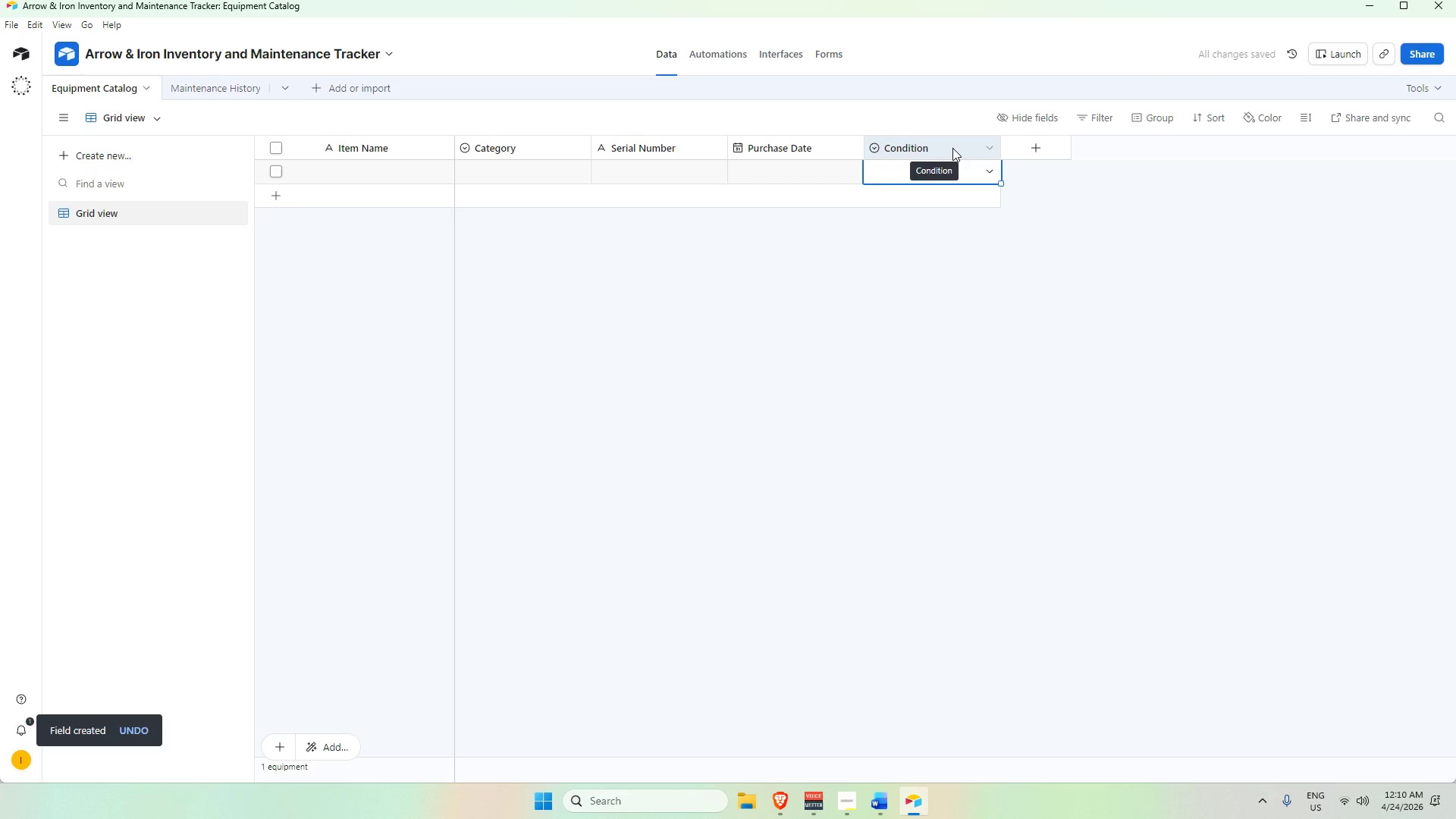 
triple_click([952, 148])
 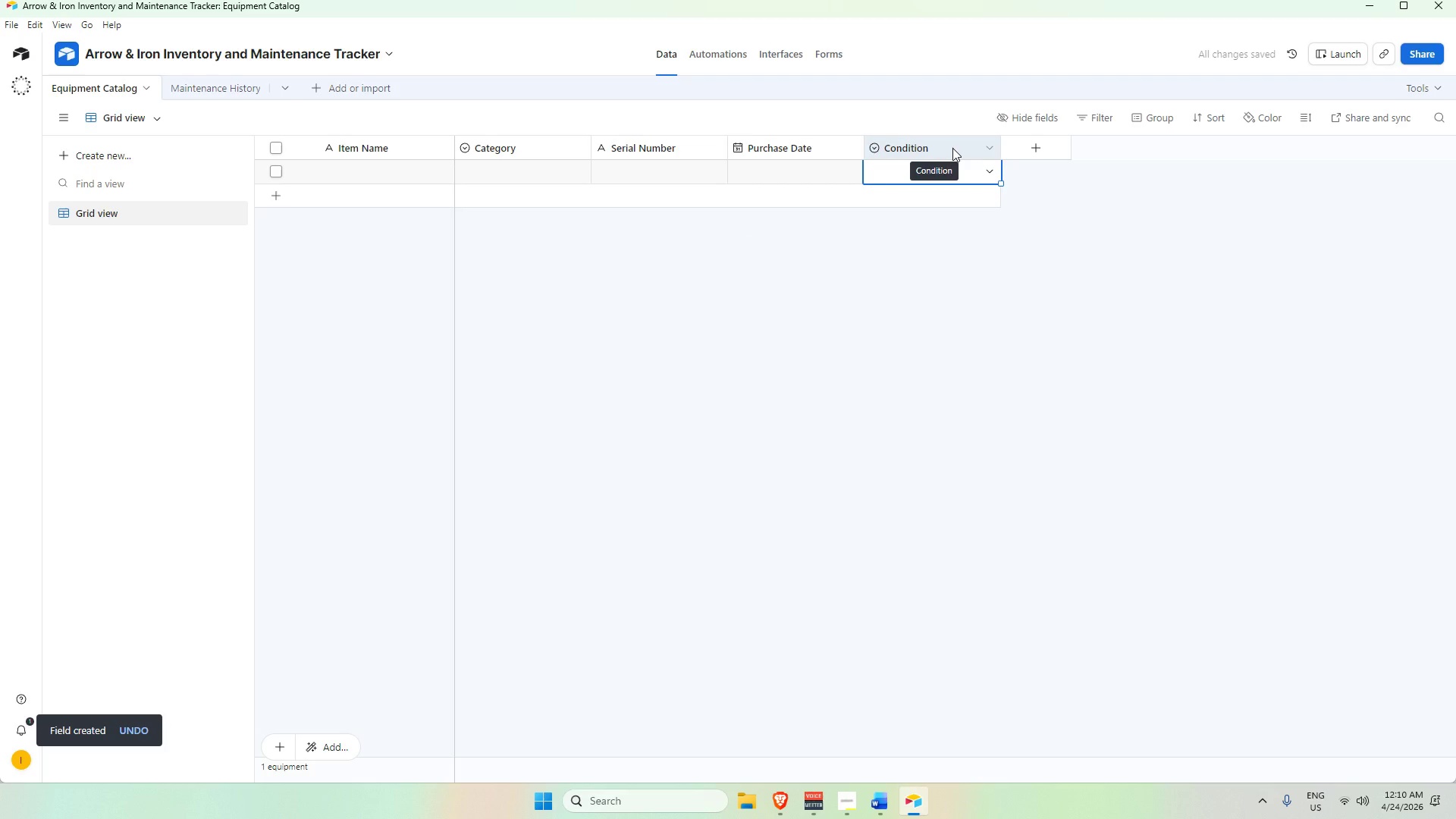 
triple_click([952, 148])
 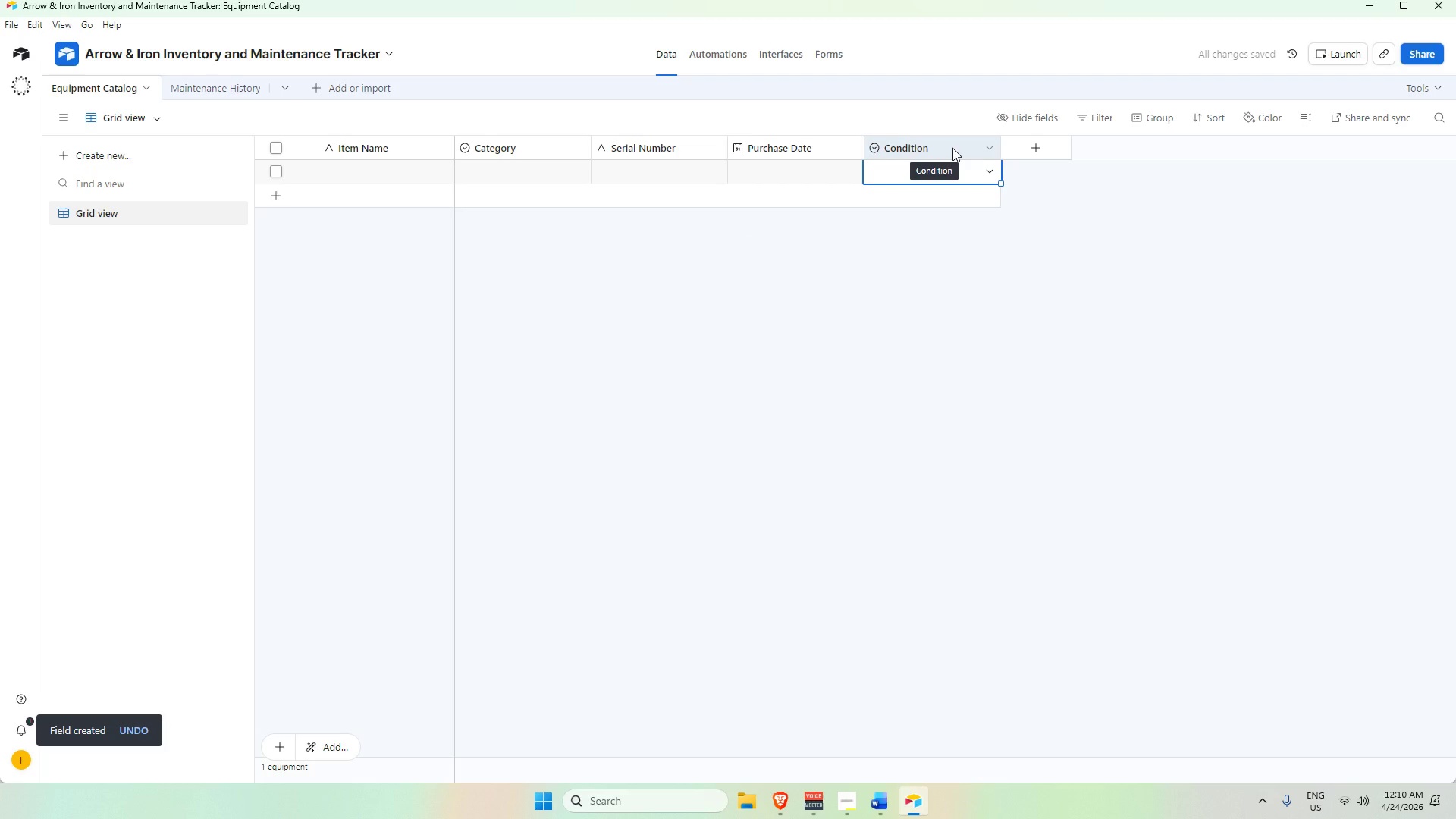 
triple_click([952, 148])
 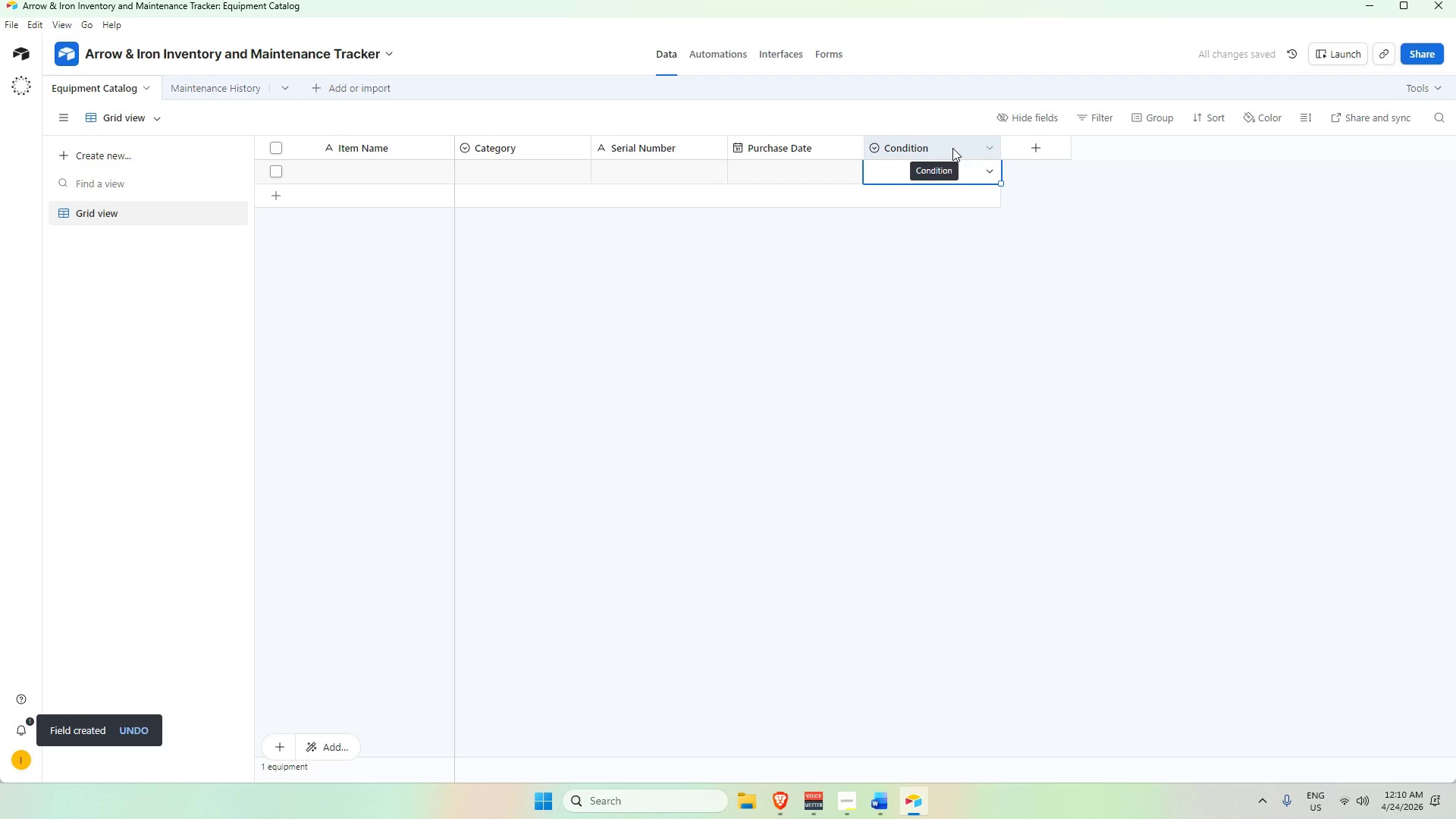 
triple_click([952, 148])
 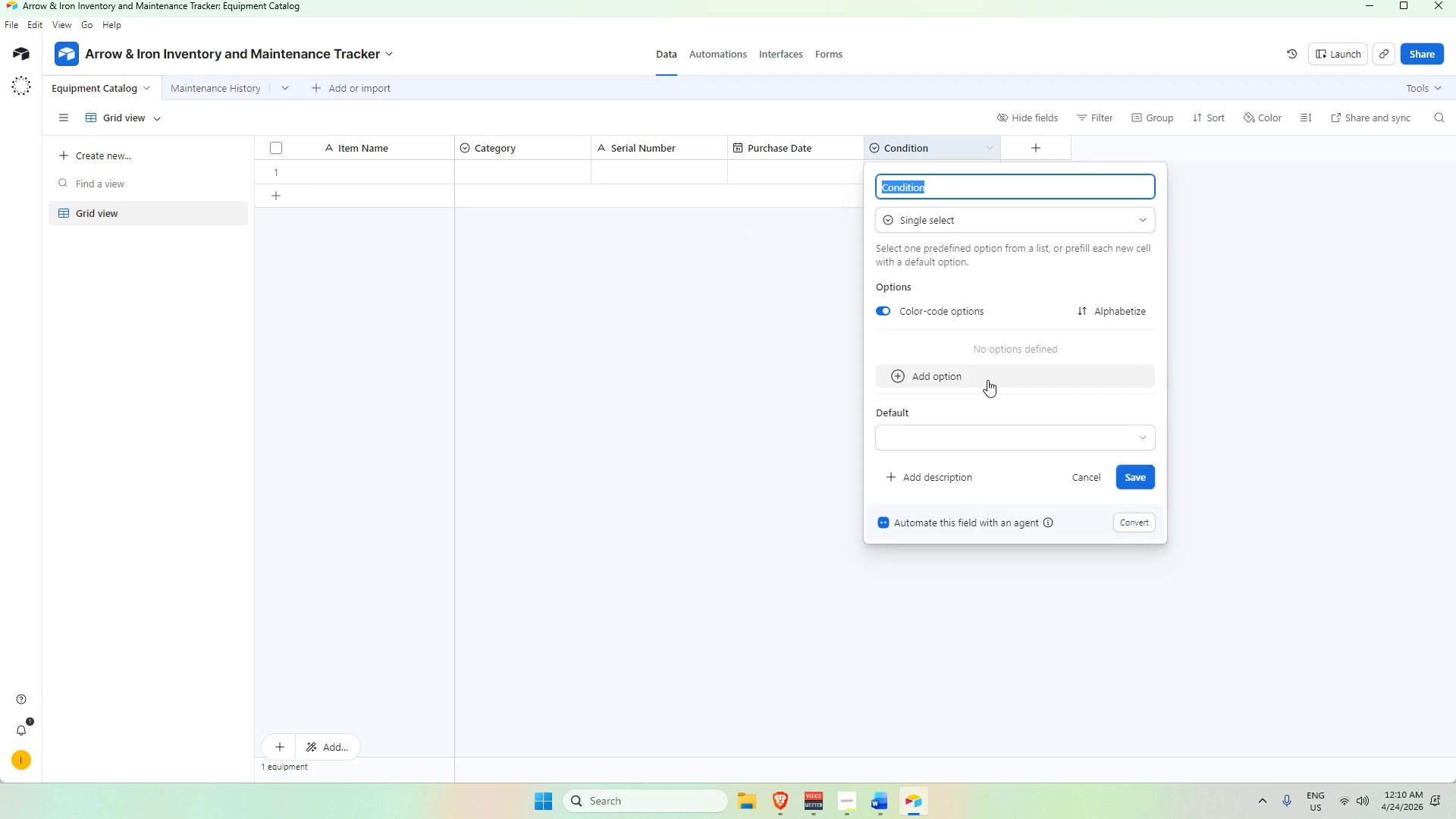 
wait(9.33)
 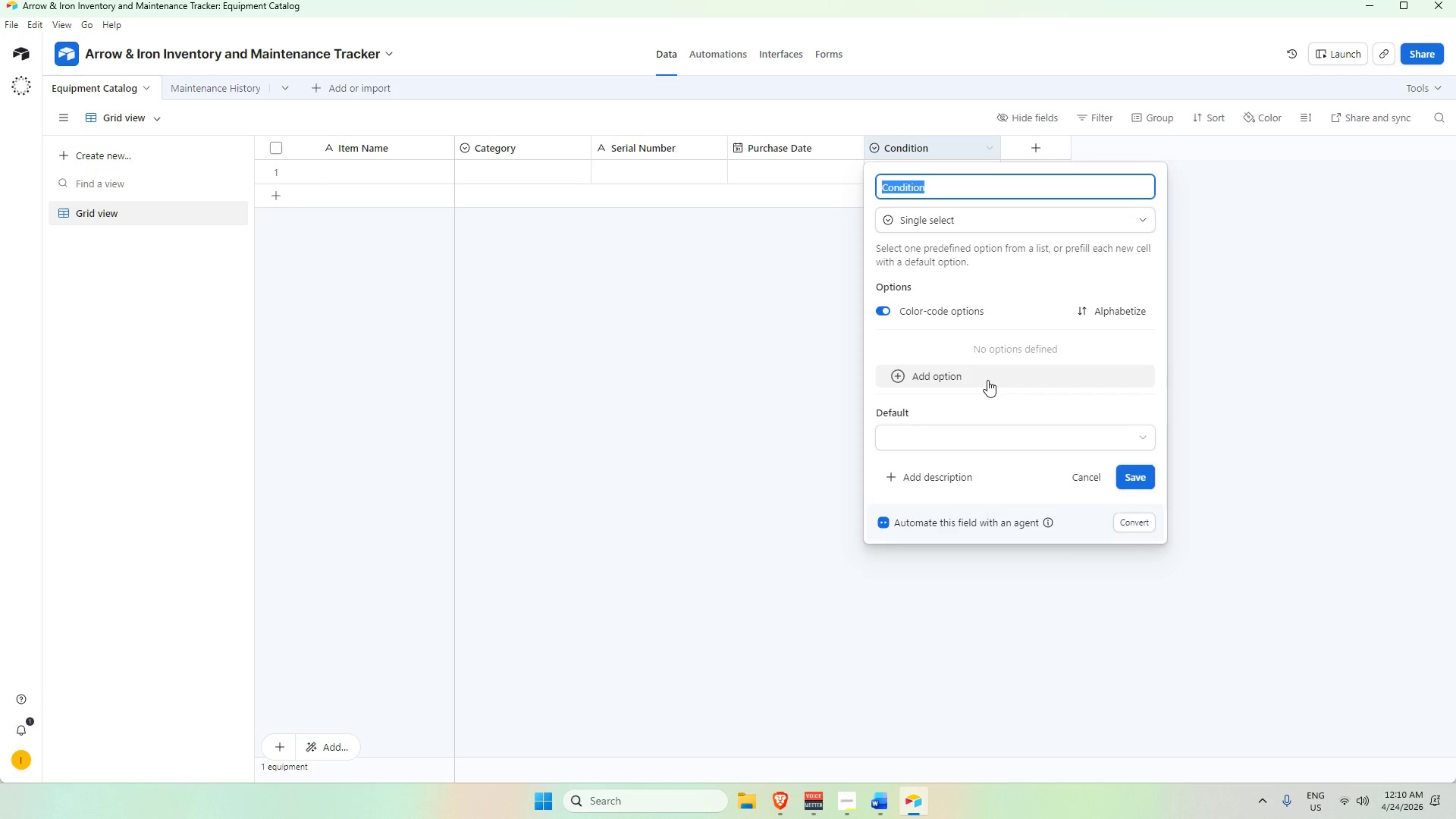 
left_click([987, 380])
 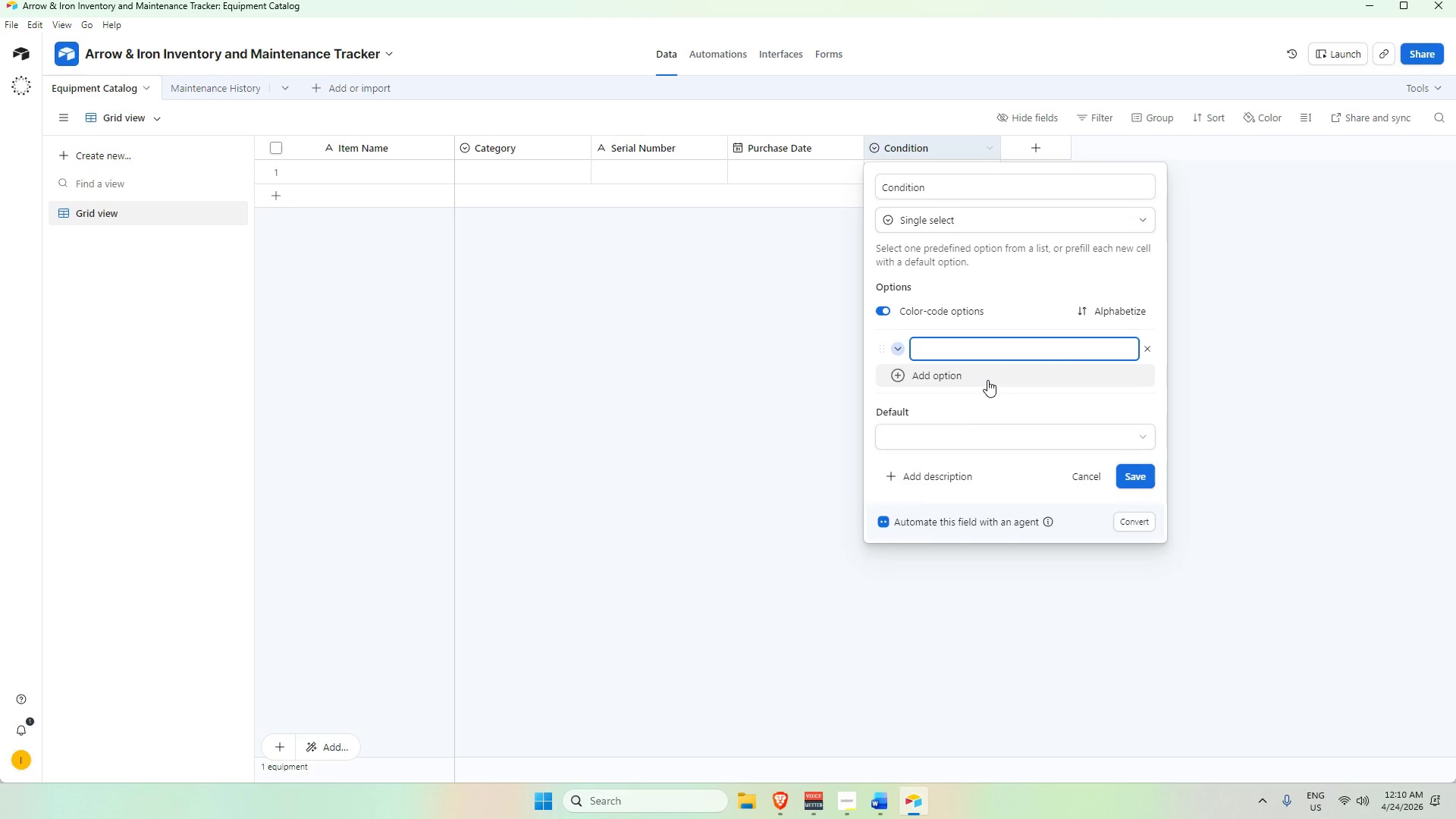 
type(Excellent)
 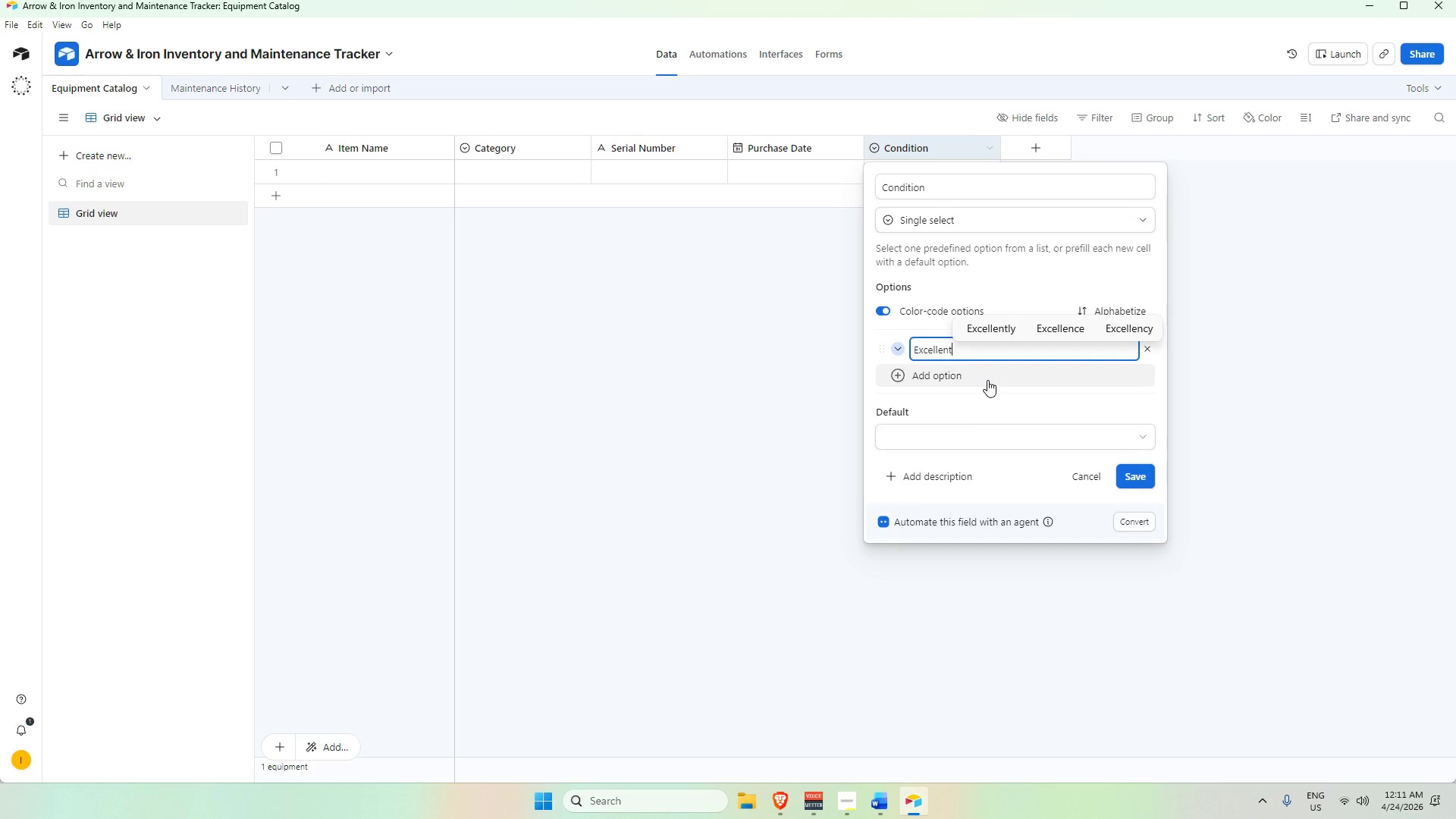 
key(Enter)
 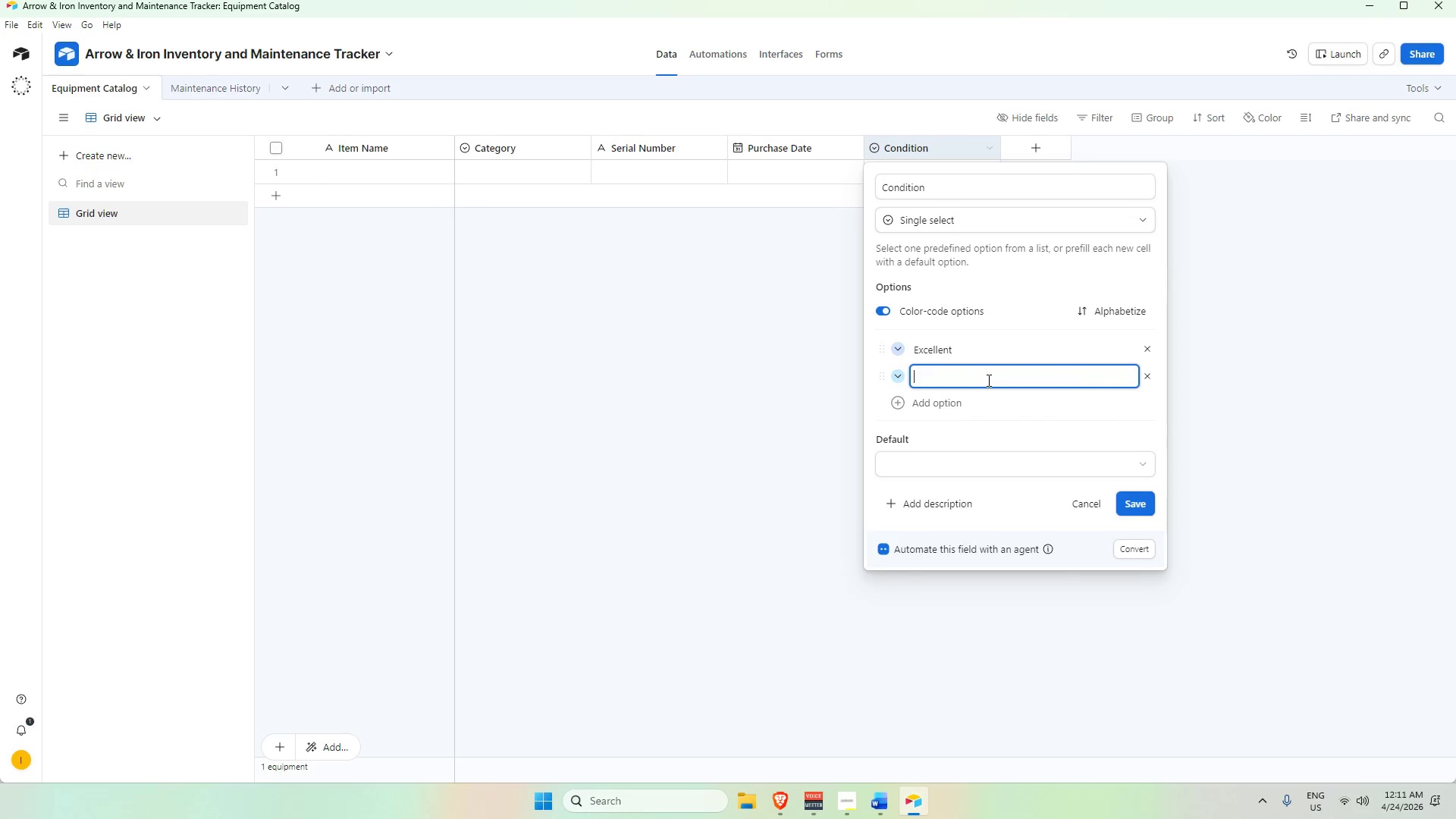 
type(Good)
 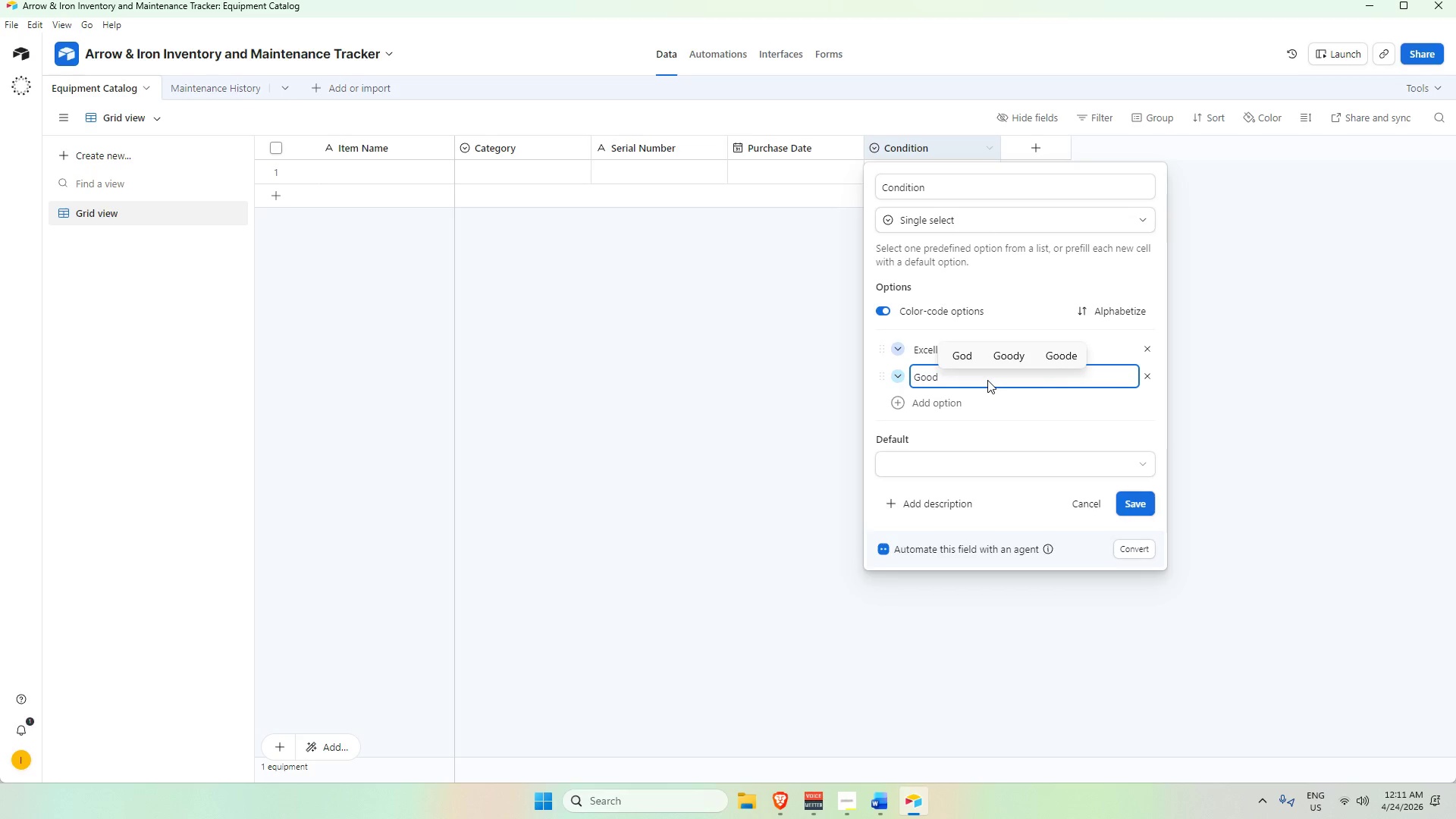 
key(Enter)
 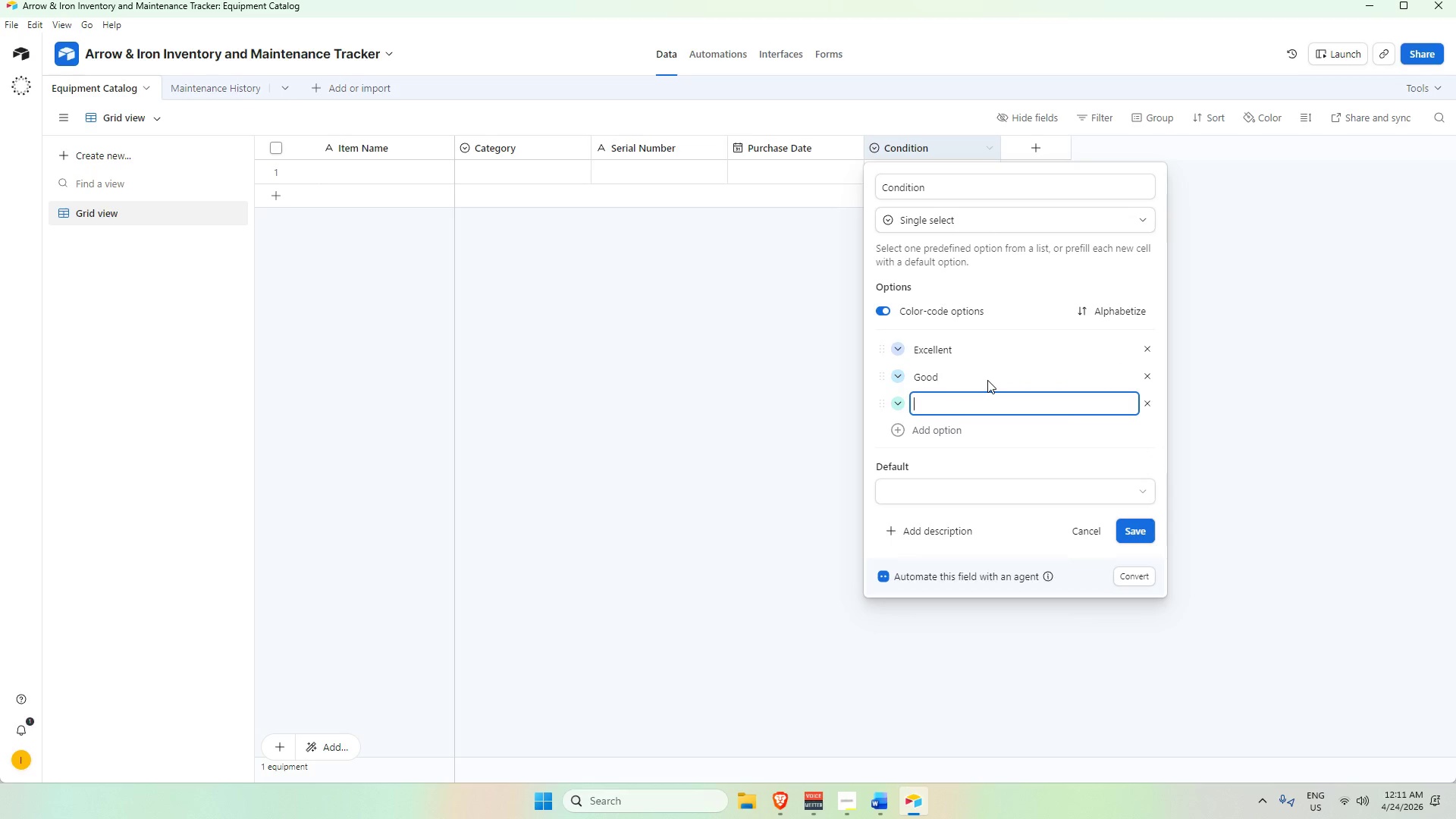 
type(Worn)
 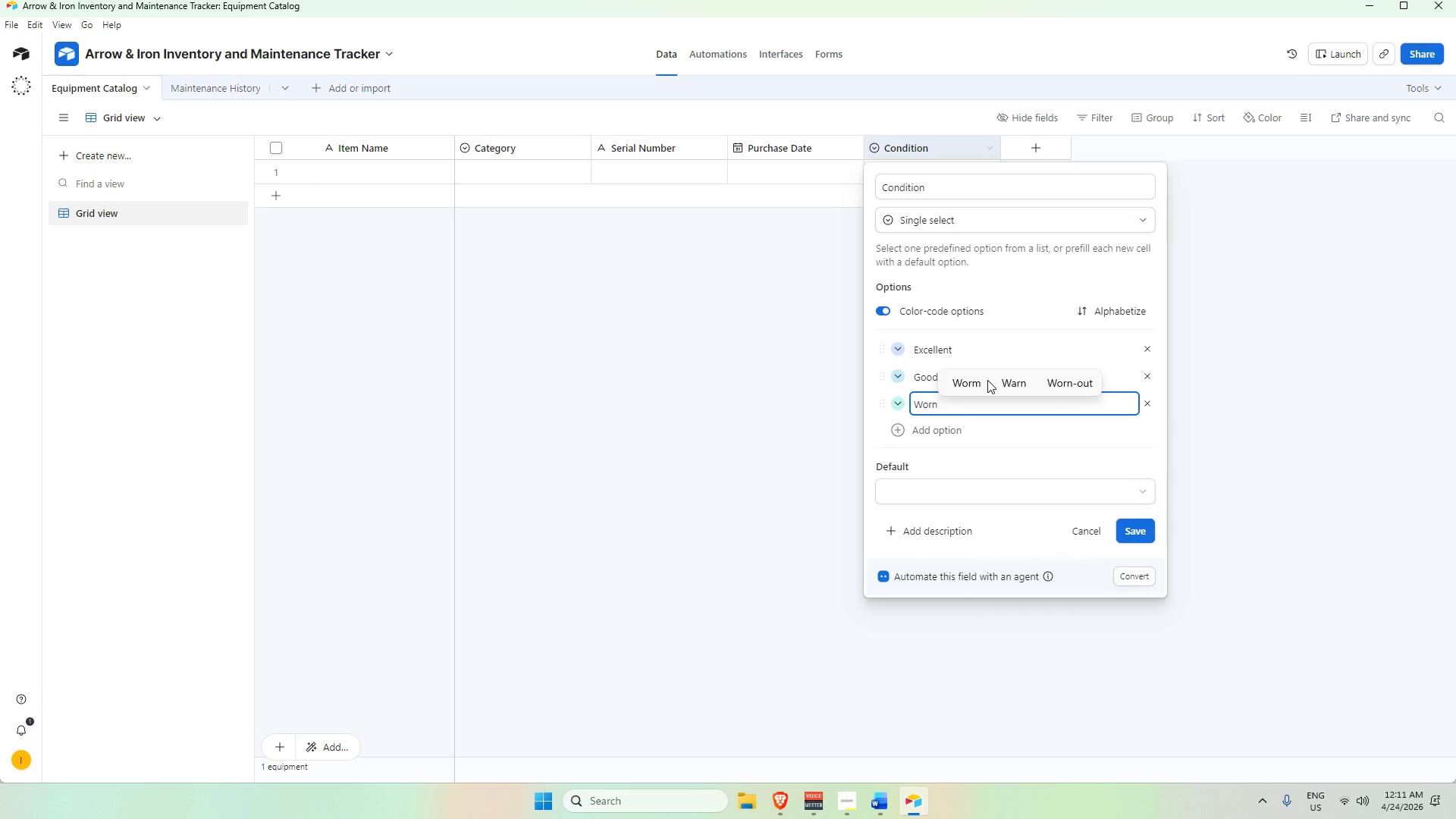 
key(Enter)
 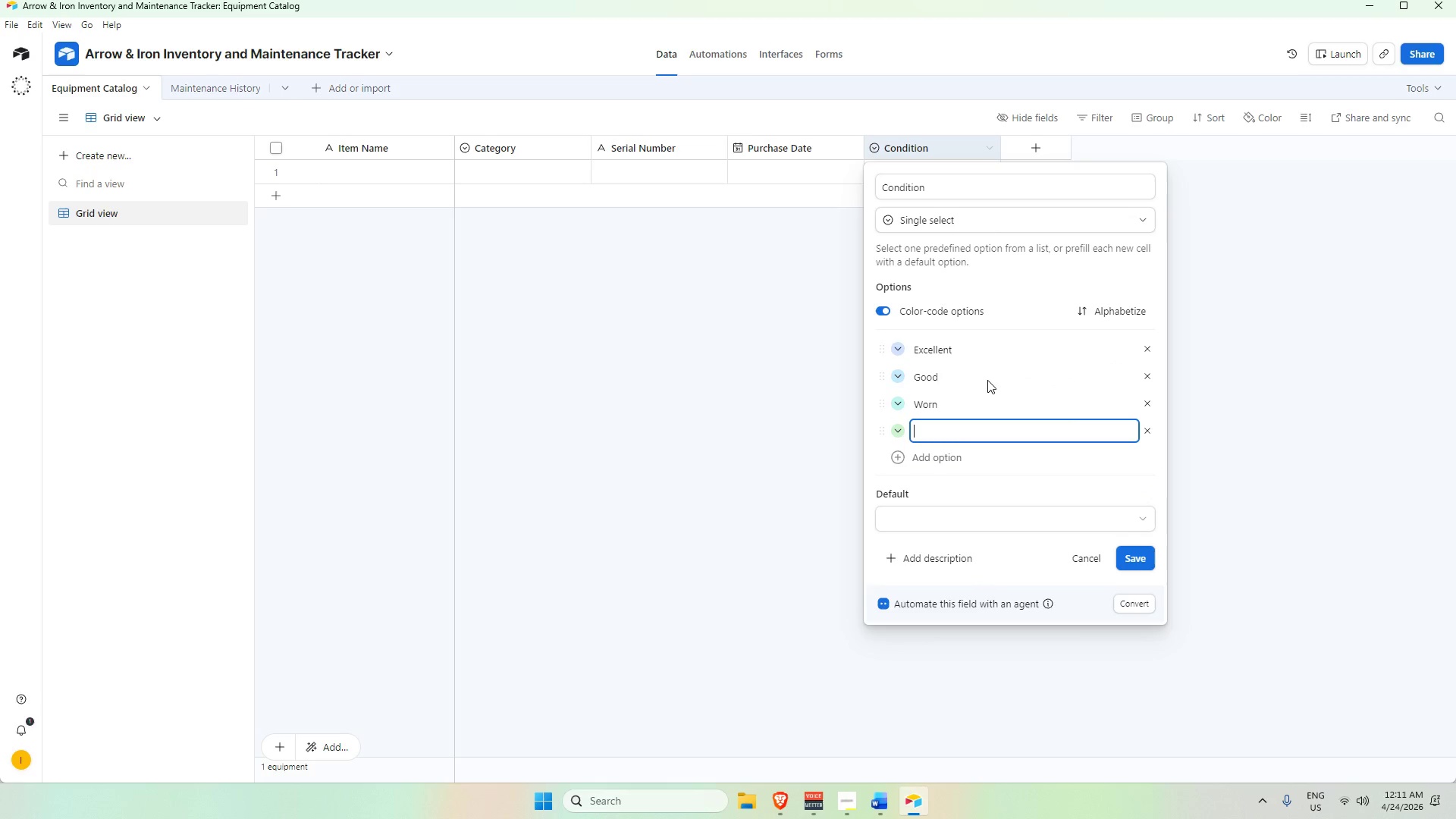 
type(MainTE)
key(Backspace)
key(Backspace)
type(tenance Requi)
key(Backspace)
type(re)
key(Backspace)
key(Backspace)
type(ired)
 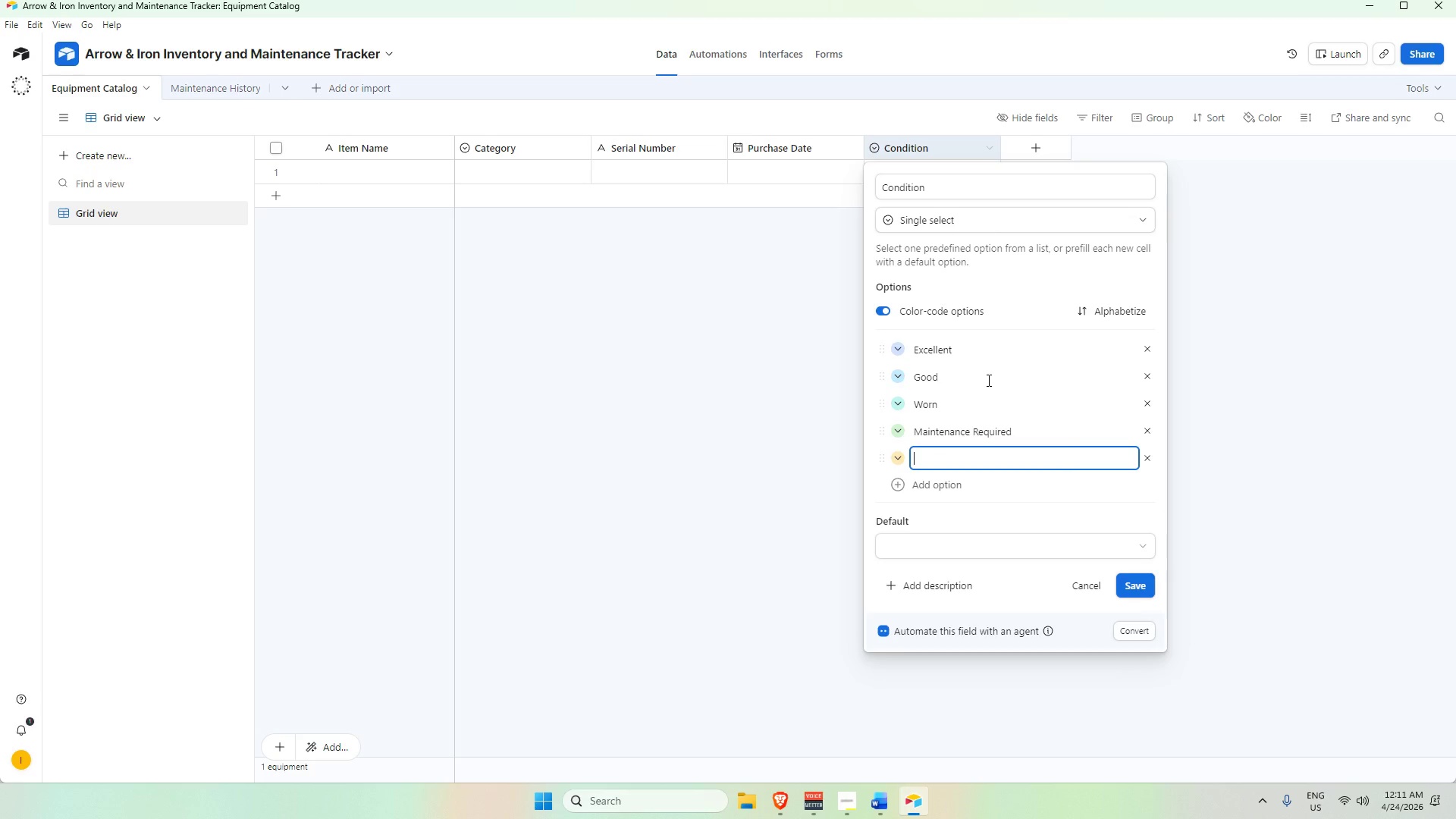 
 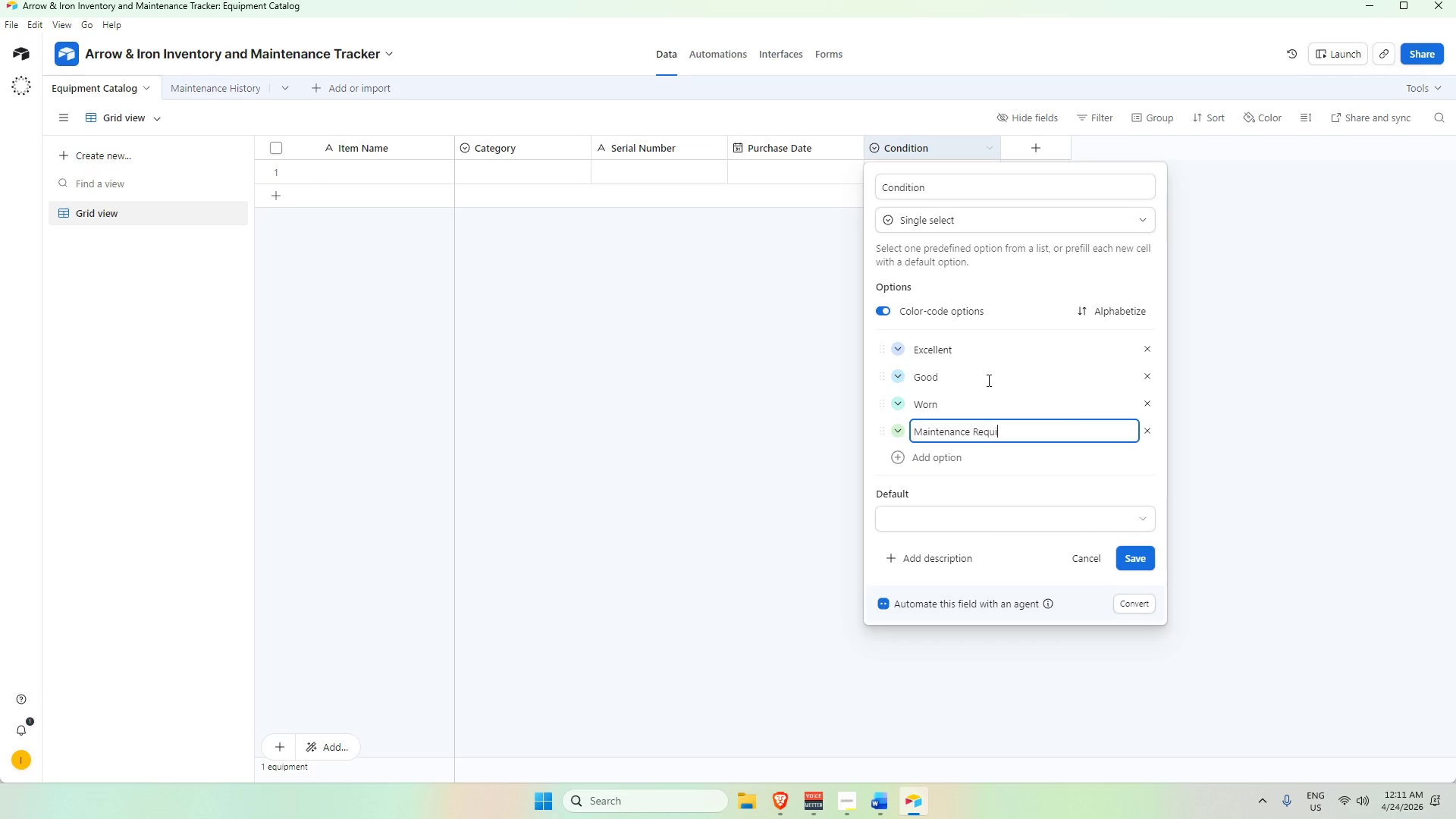 
key(Enter)
 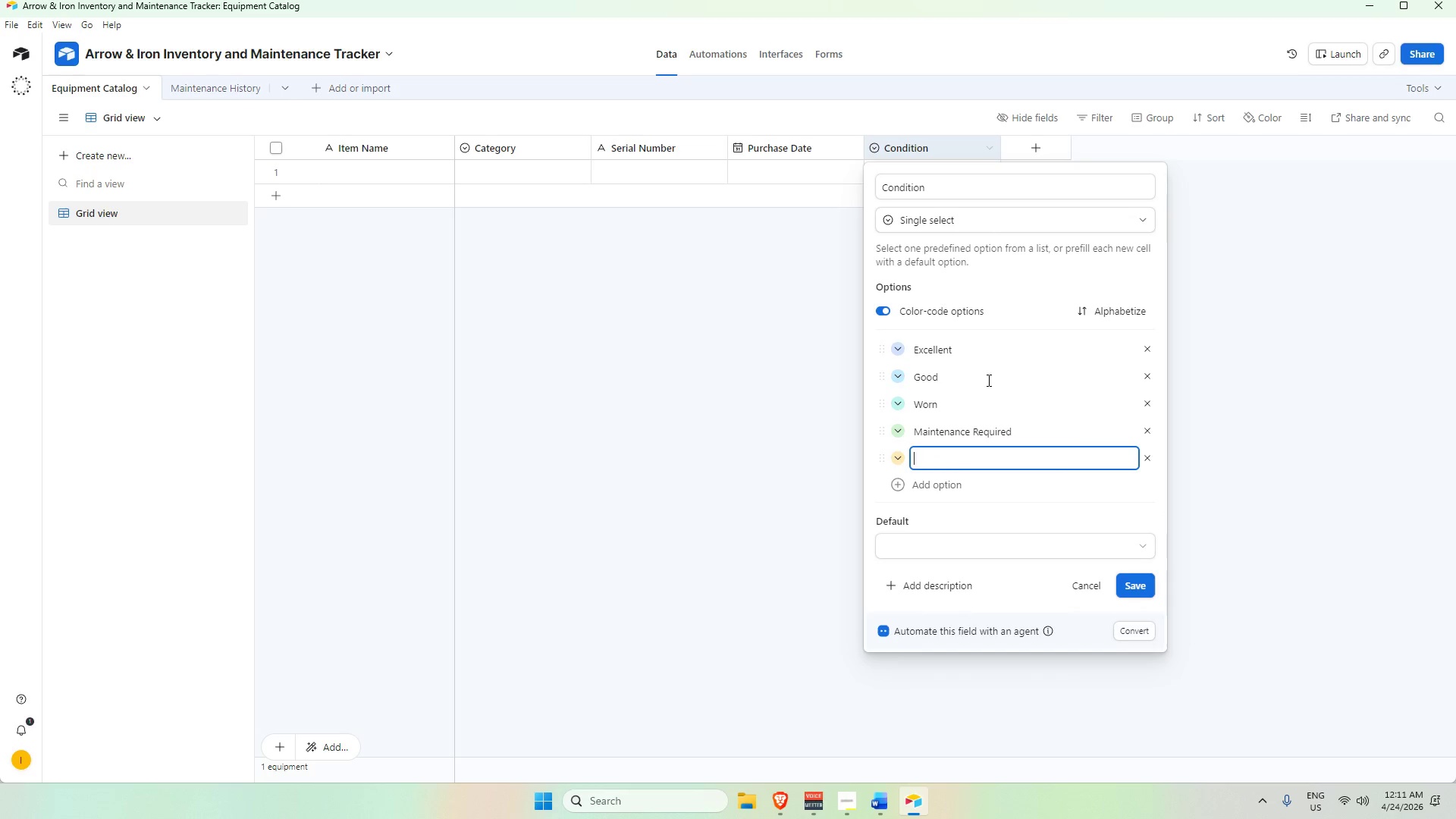 
type(Fair)
 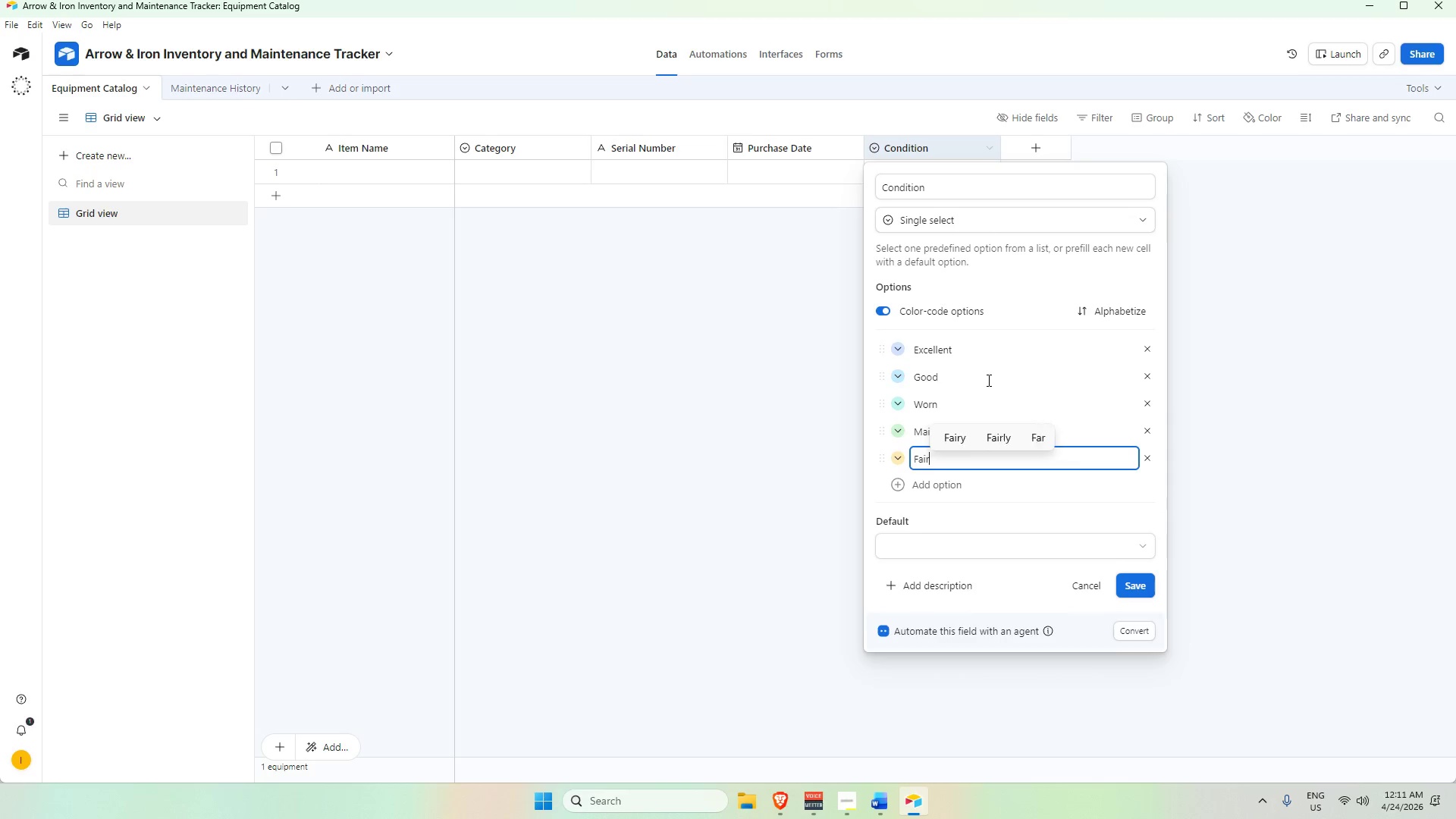 
key(Enter)
 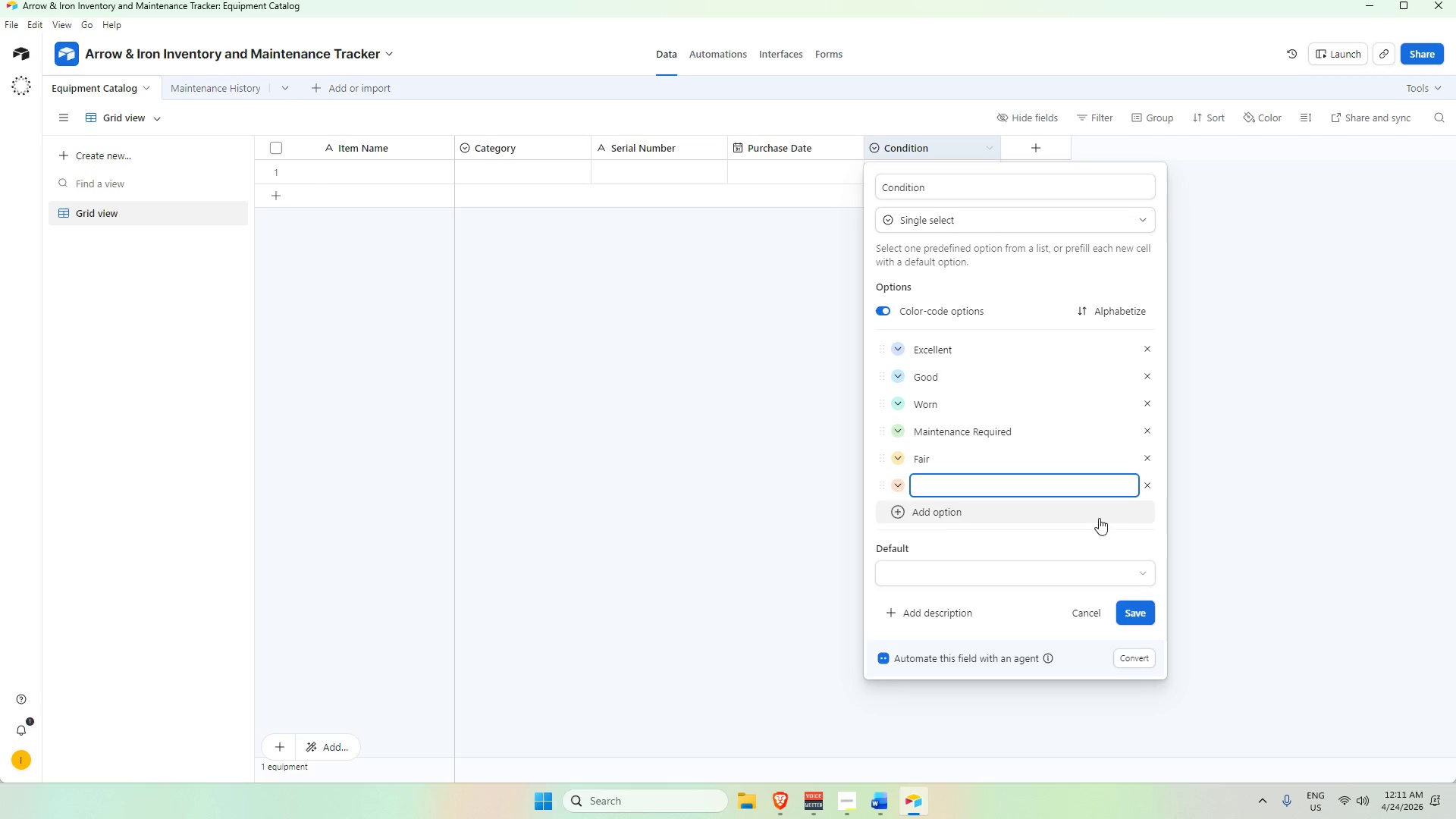 
left_click([1136, 622])
 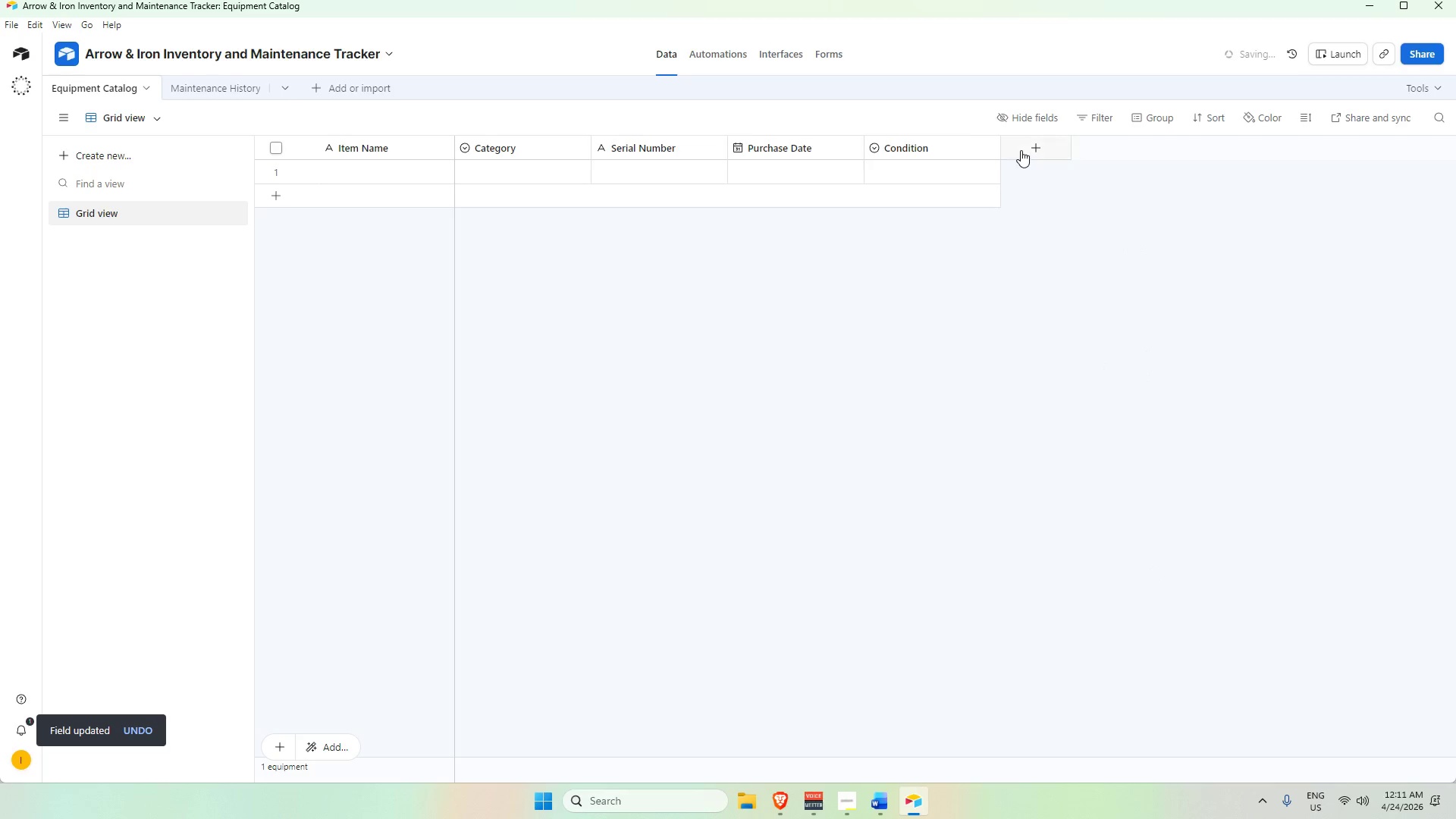 
left_click([1021, 149])
 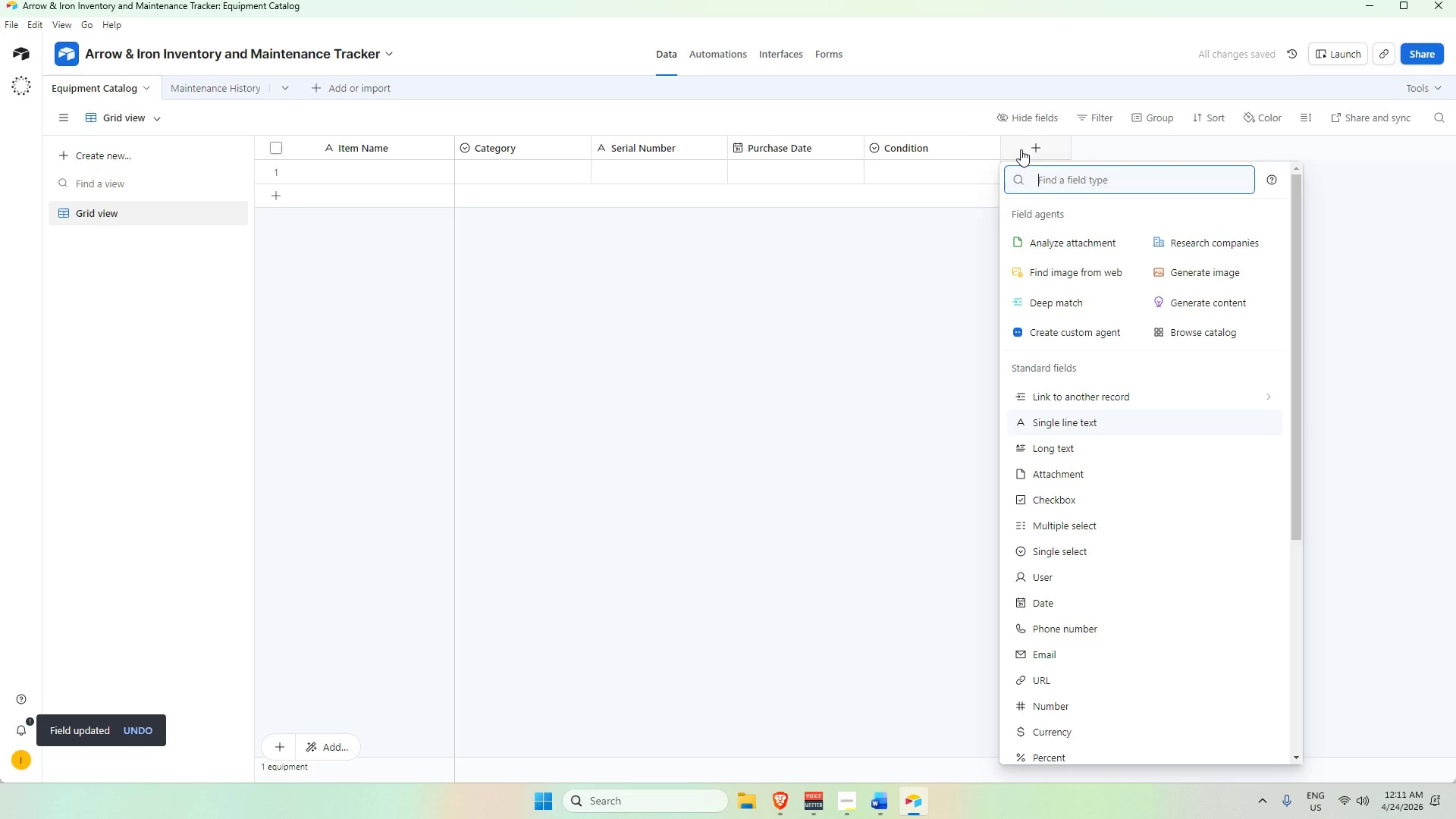 
wait(8.55)
 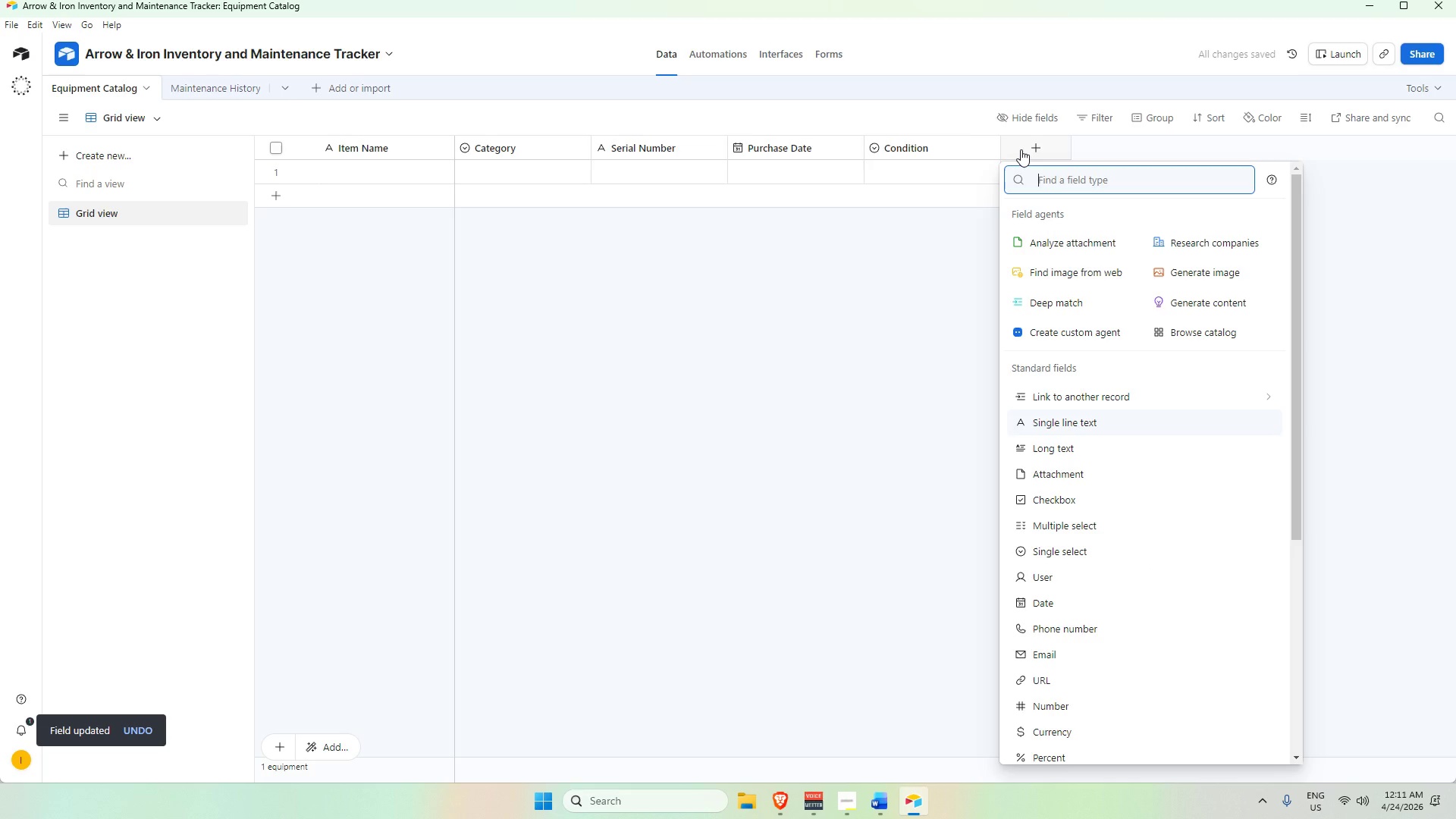 
type(da)
 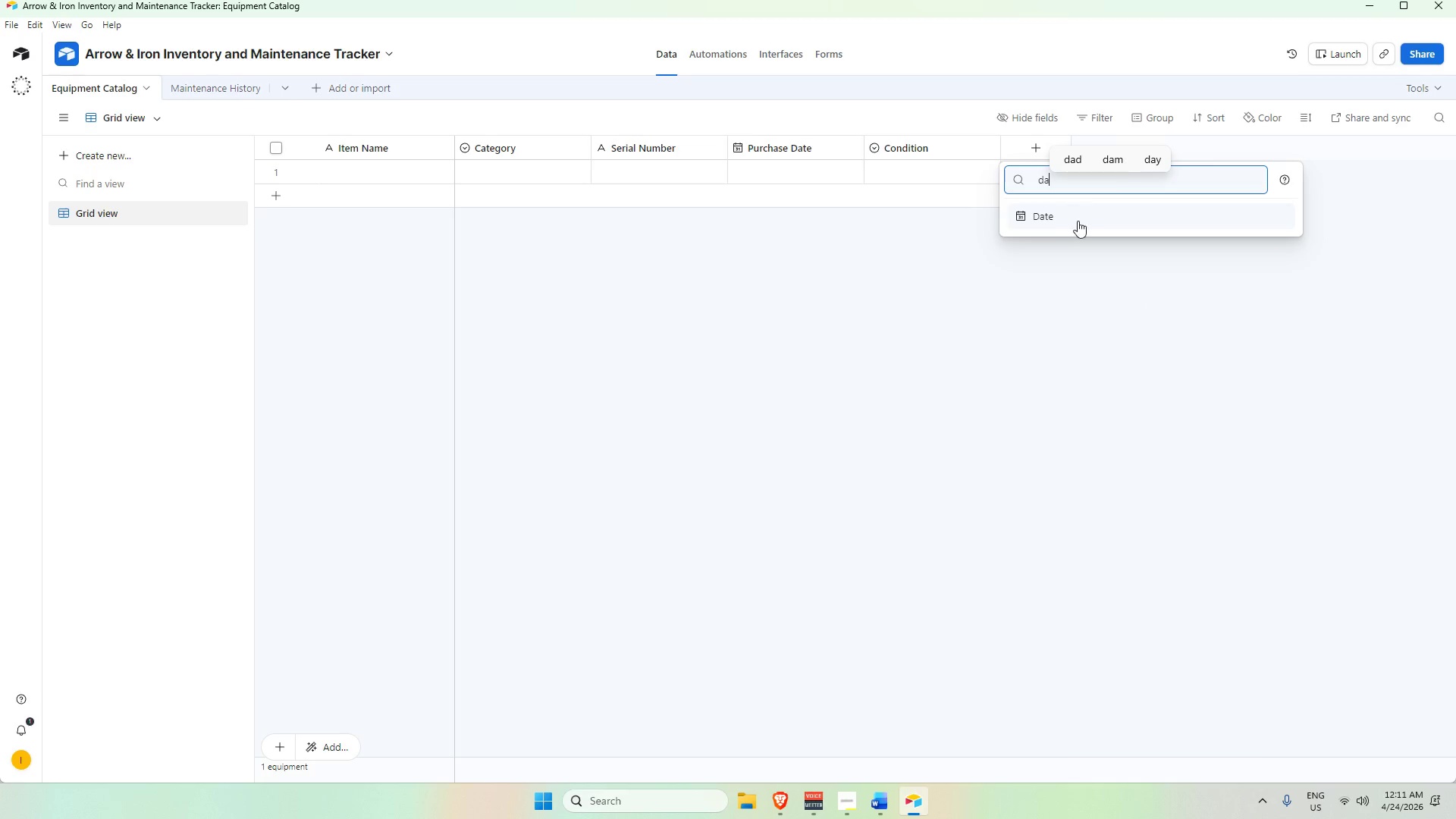 
left_click([1078, 218])
 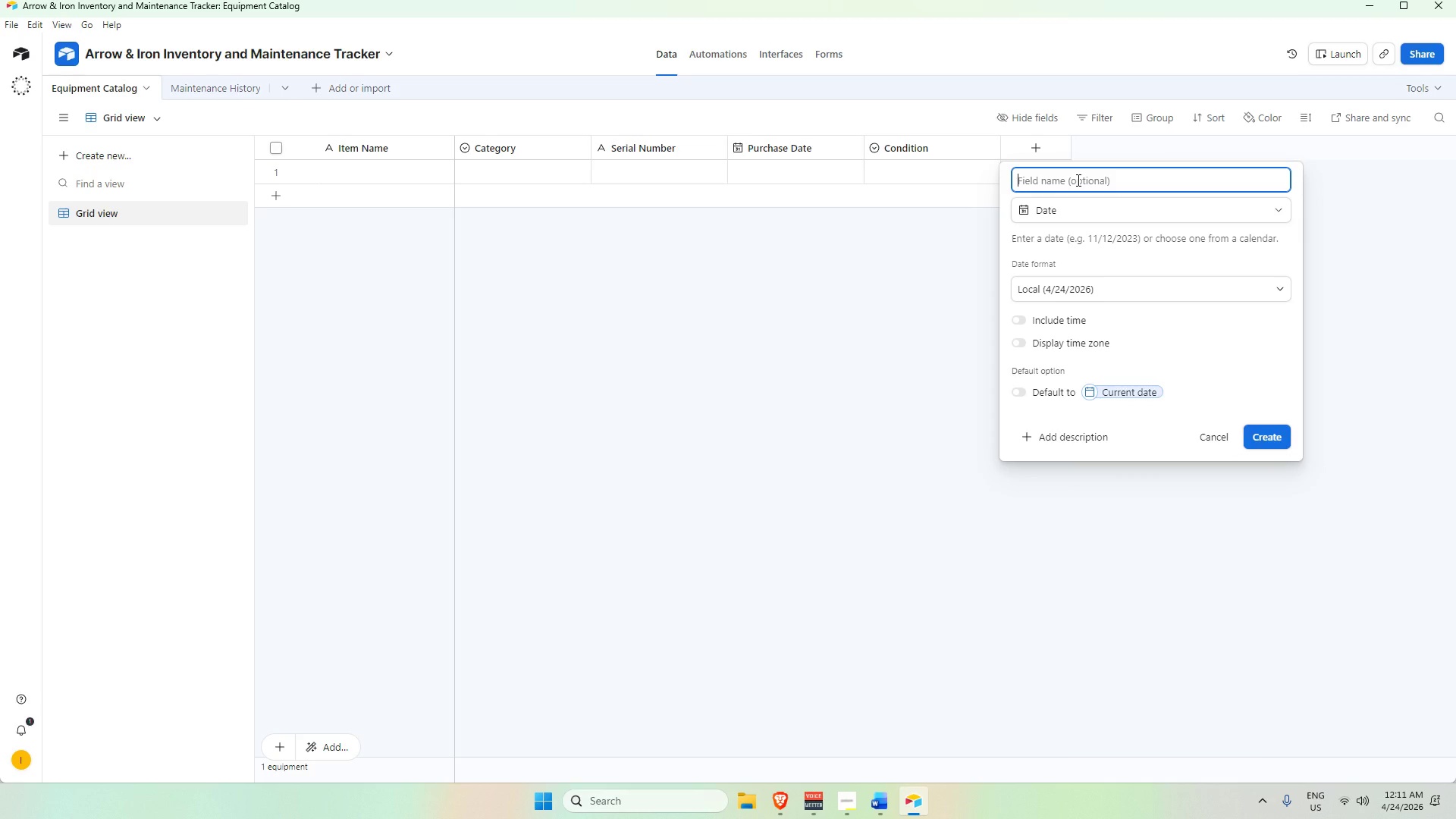 
type(Date Flagged)
 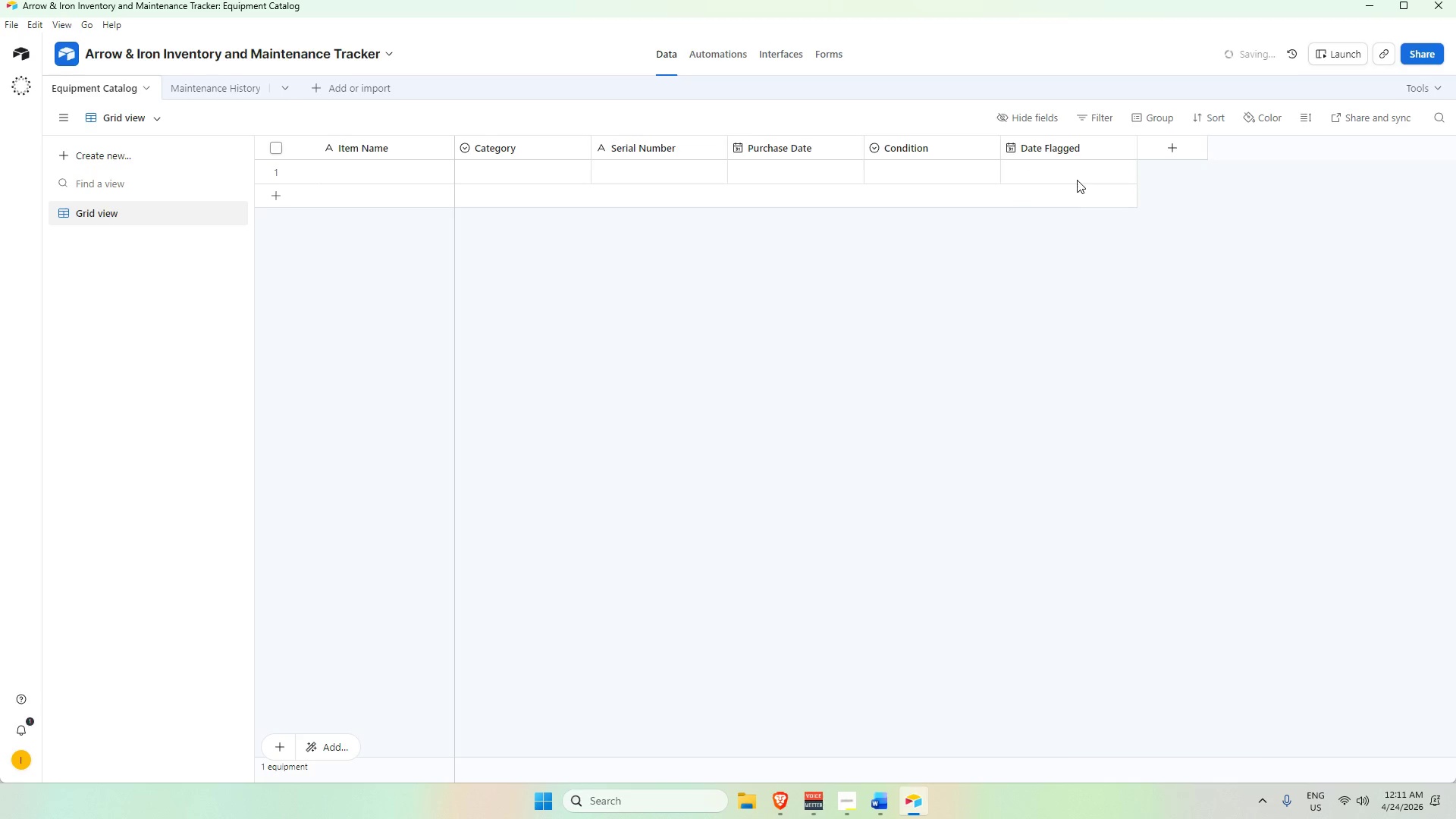 
 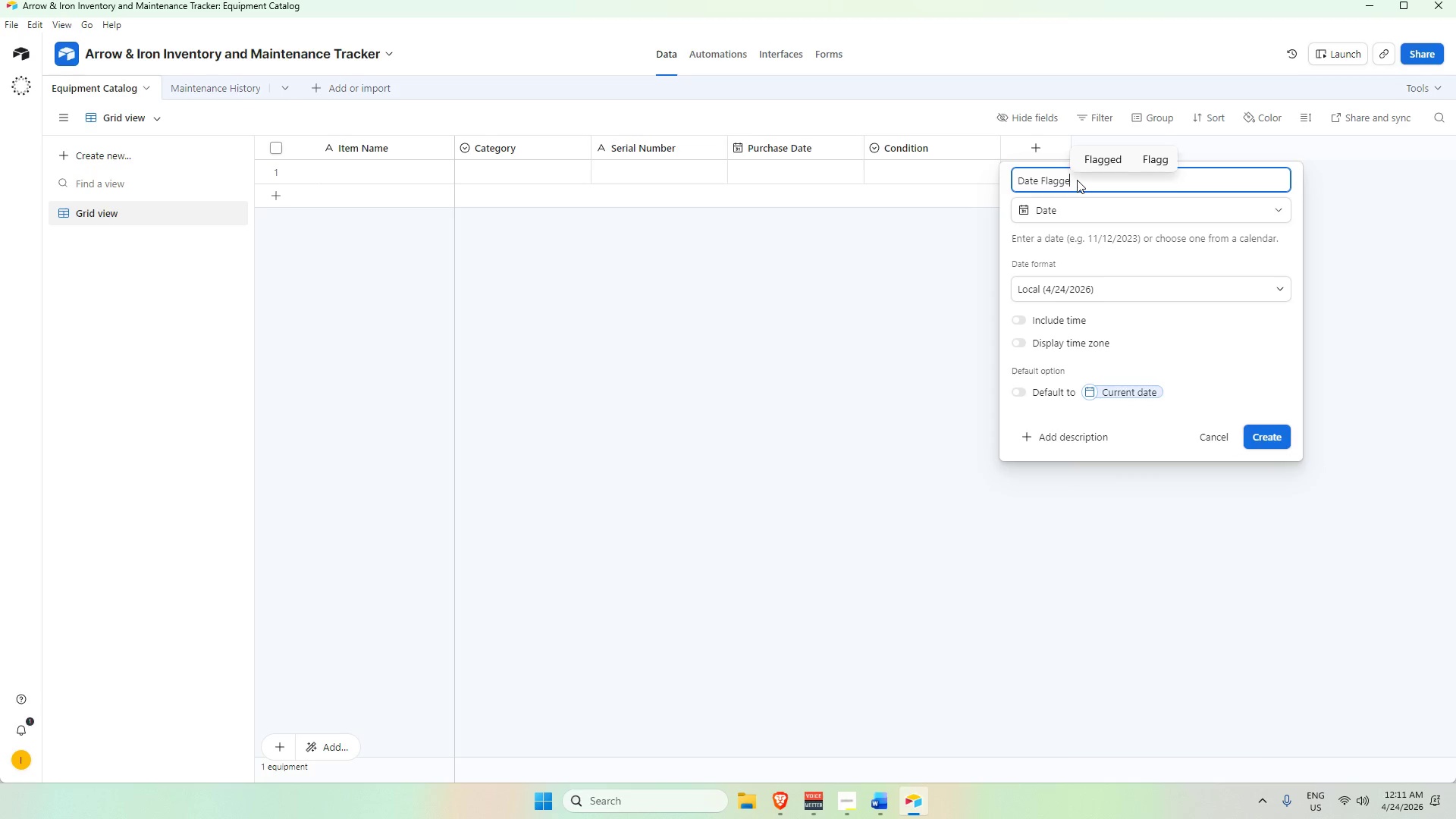 
key(Enter)
 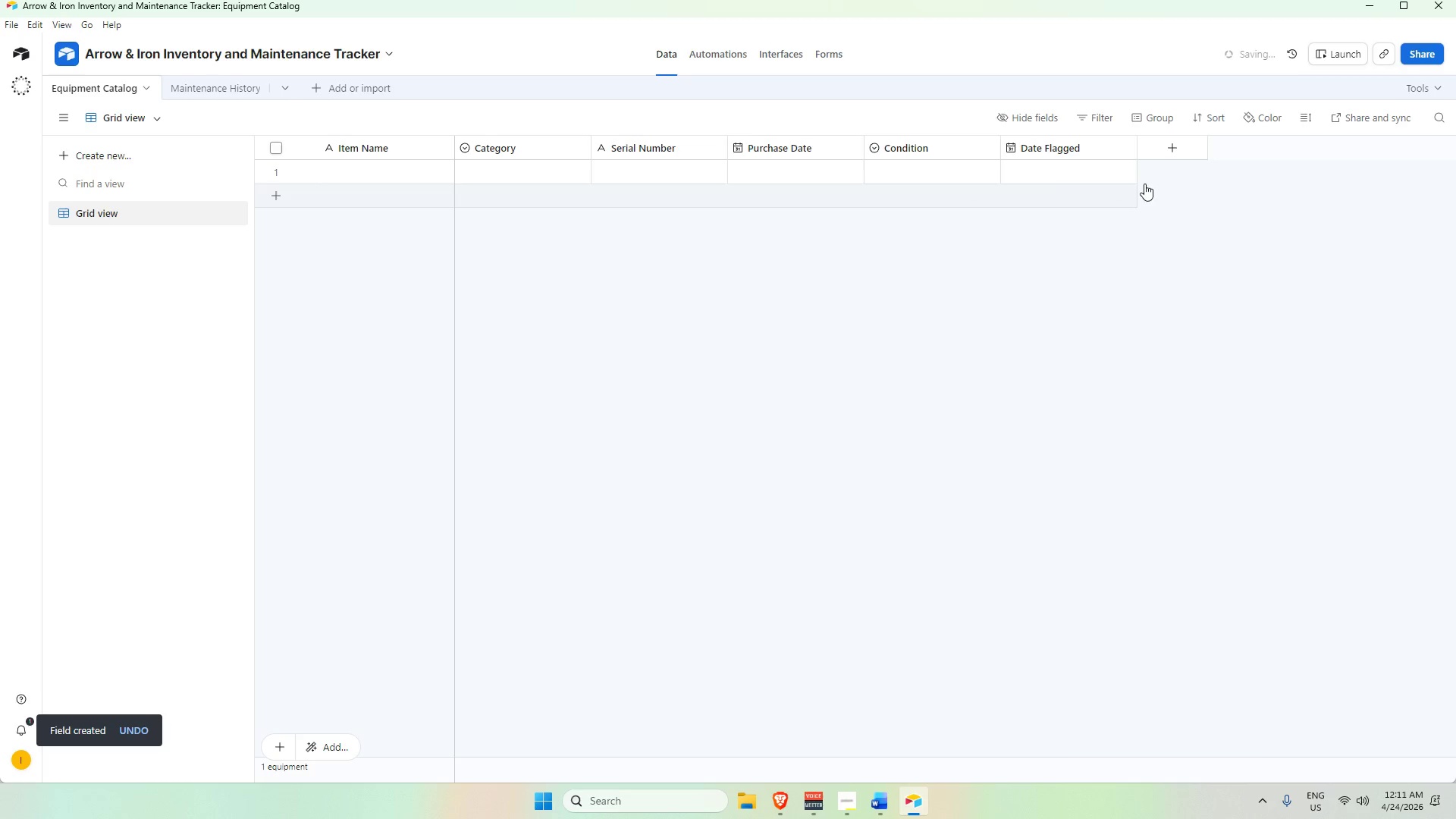 
mouse_move([1168, 158])
 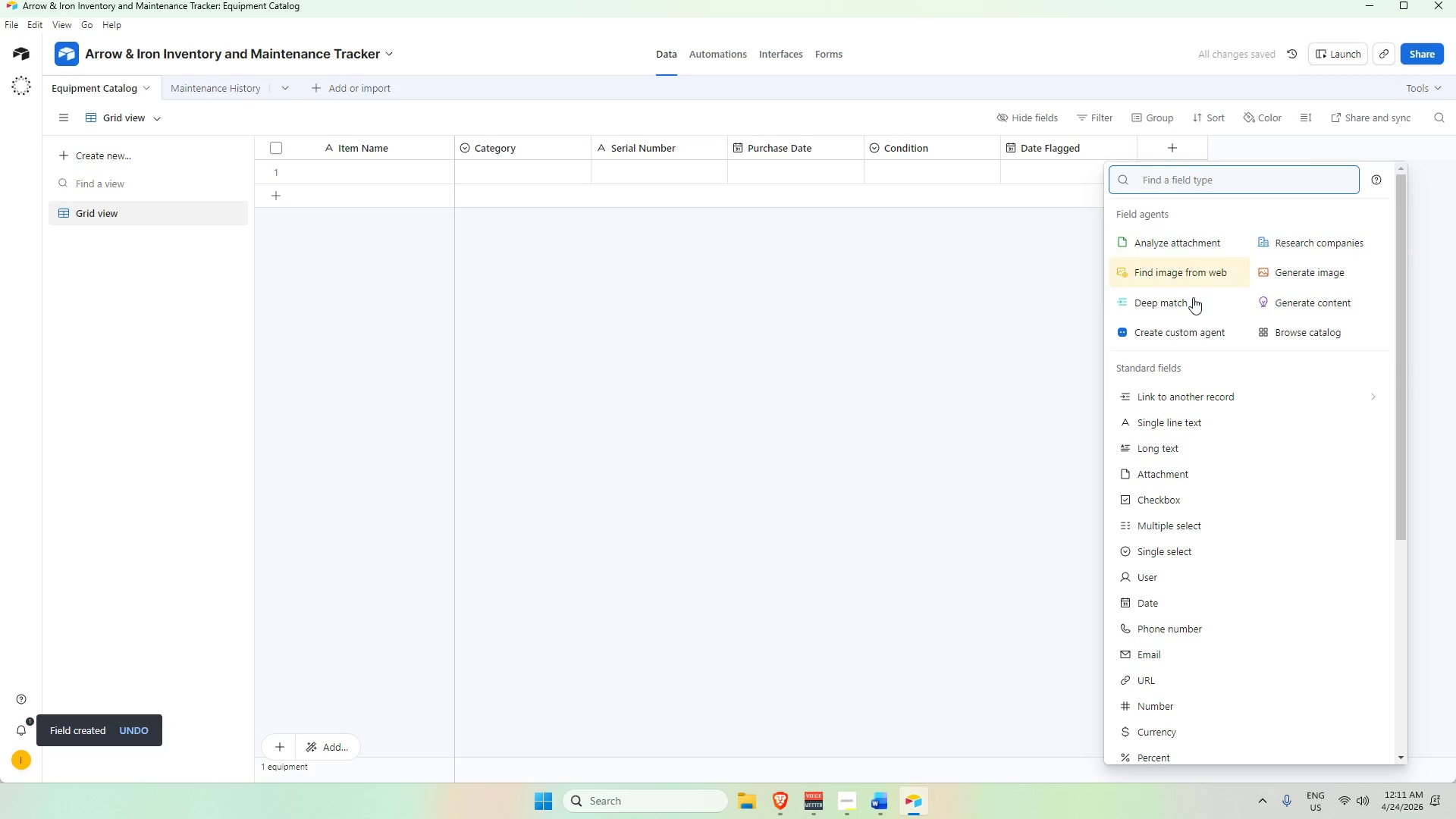 
left_click([1192, 389])
 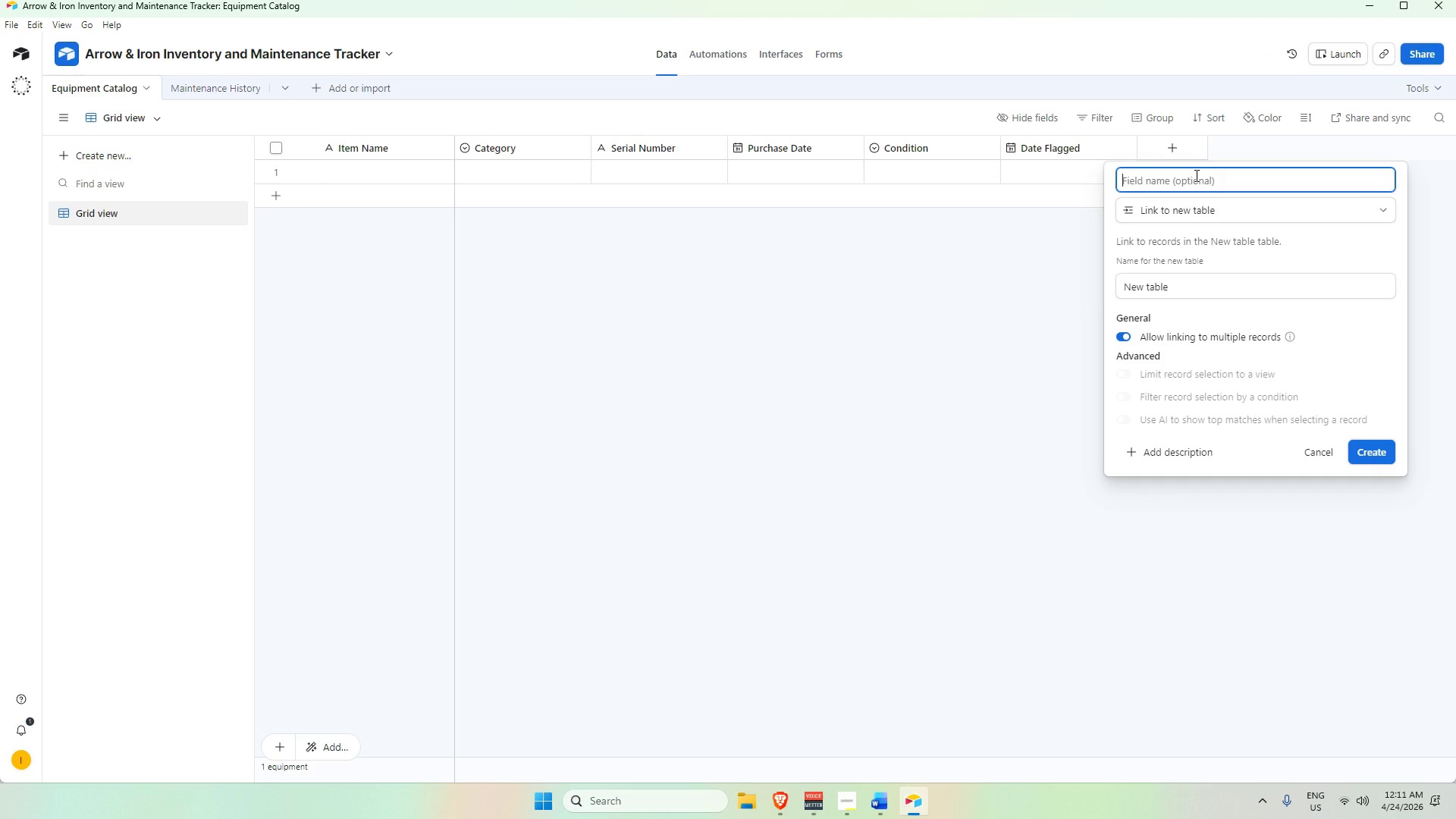 
left_click([1195, 175])
 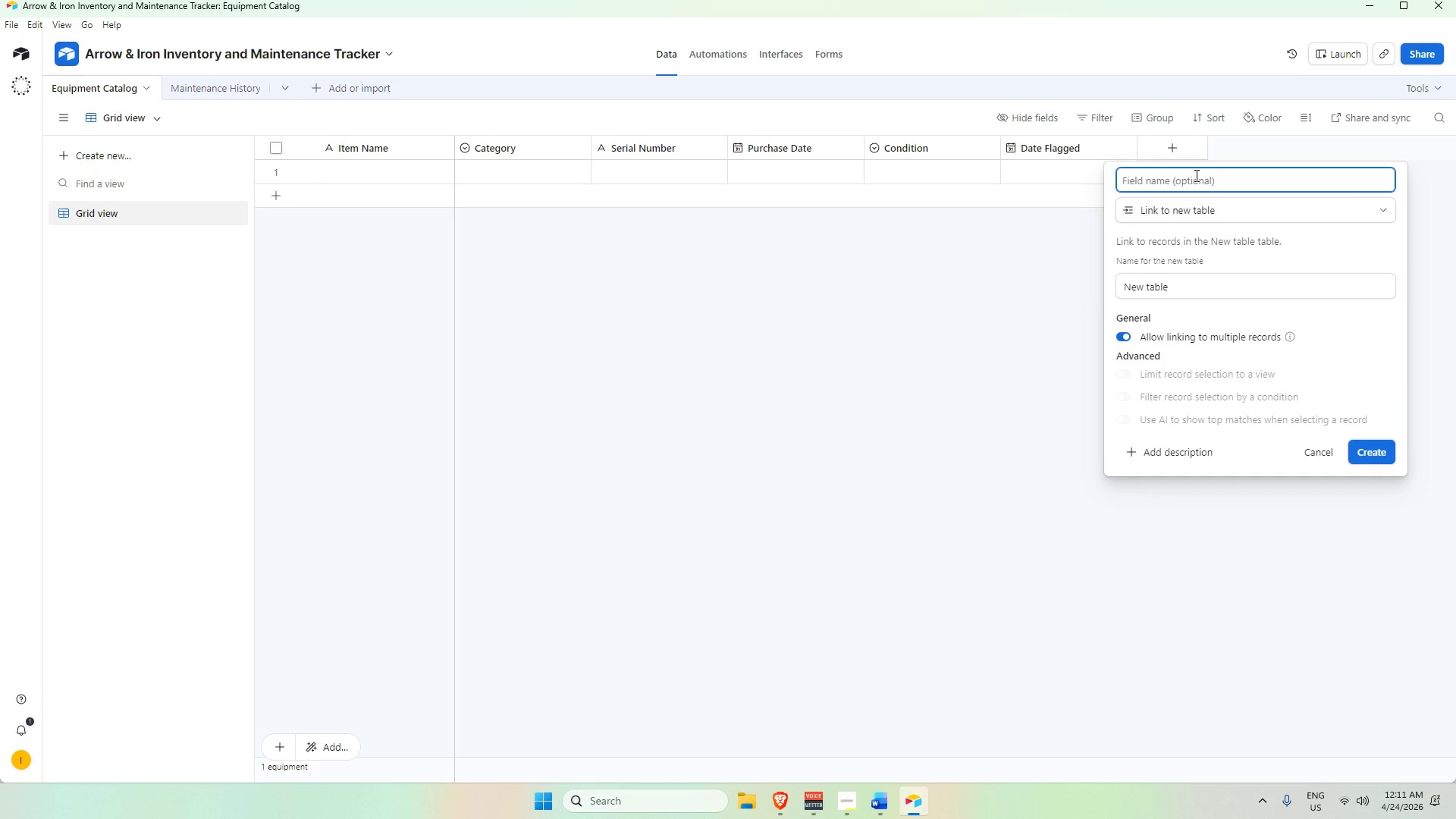 
type(Maintenance Records)
 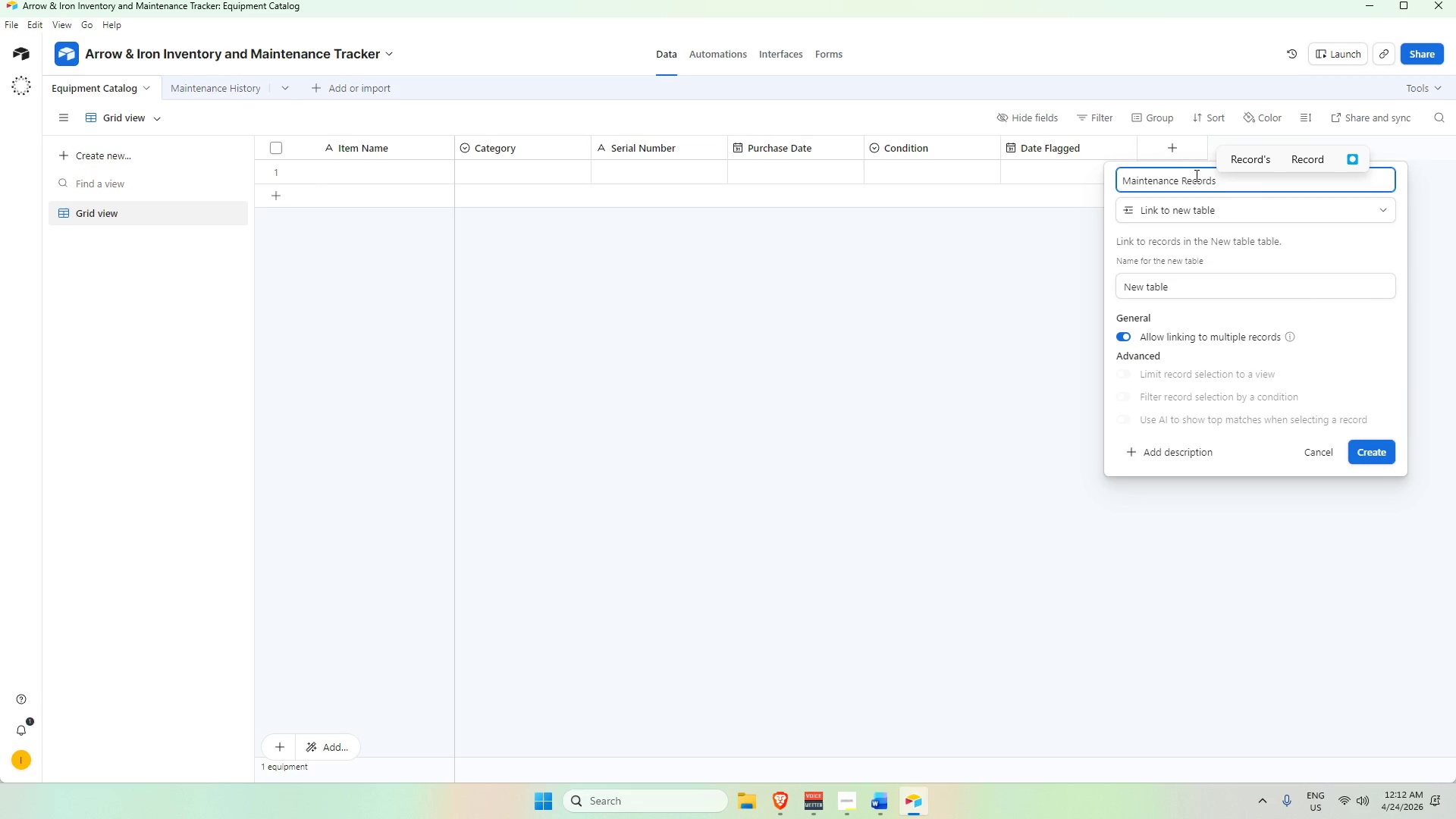 
key(Enter)
 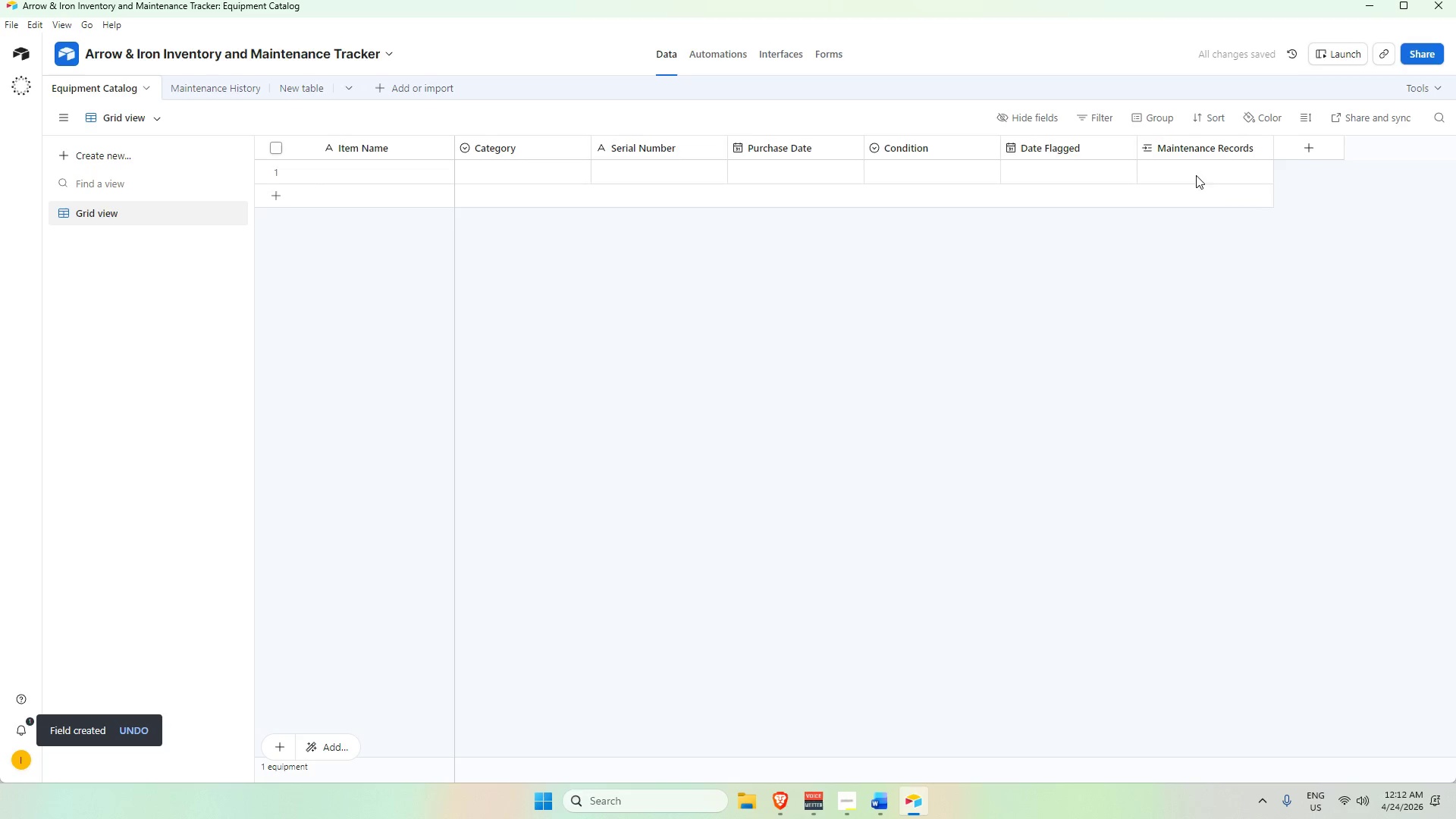 
left_click([1308, 141])
 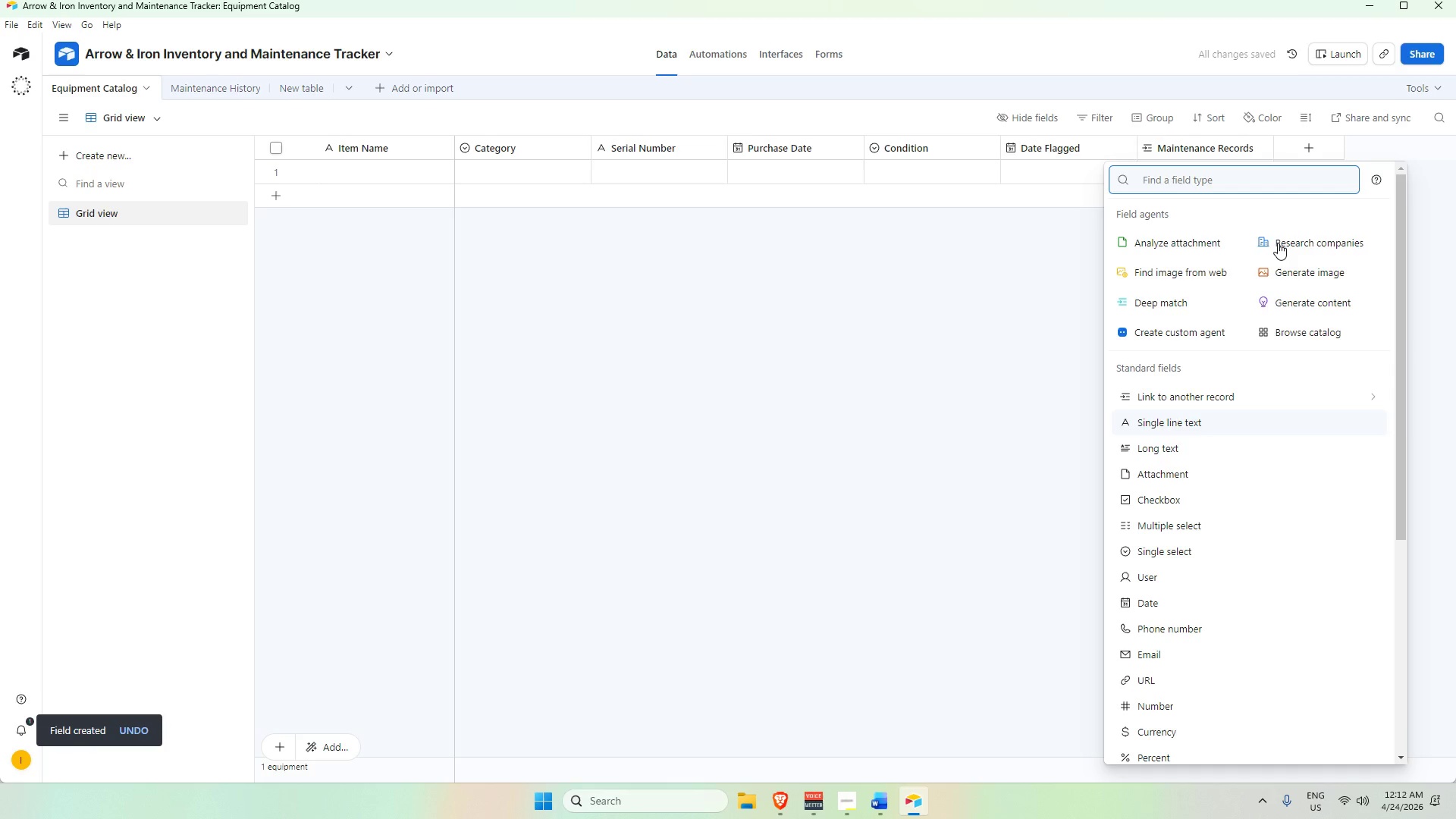 
left_click([1200, 447])
 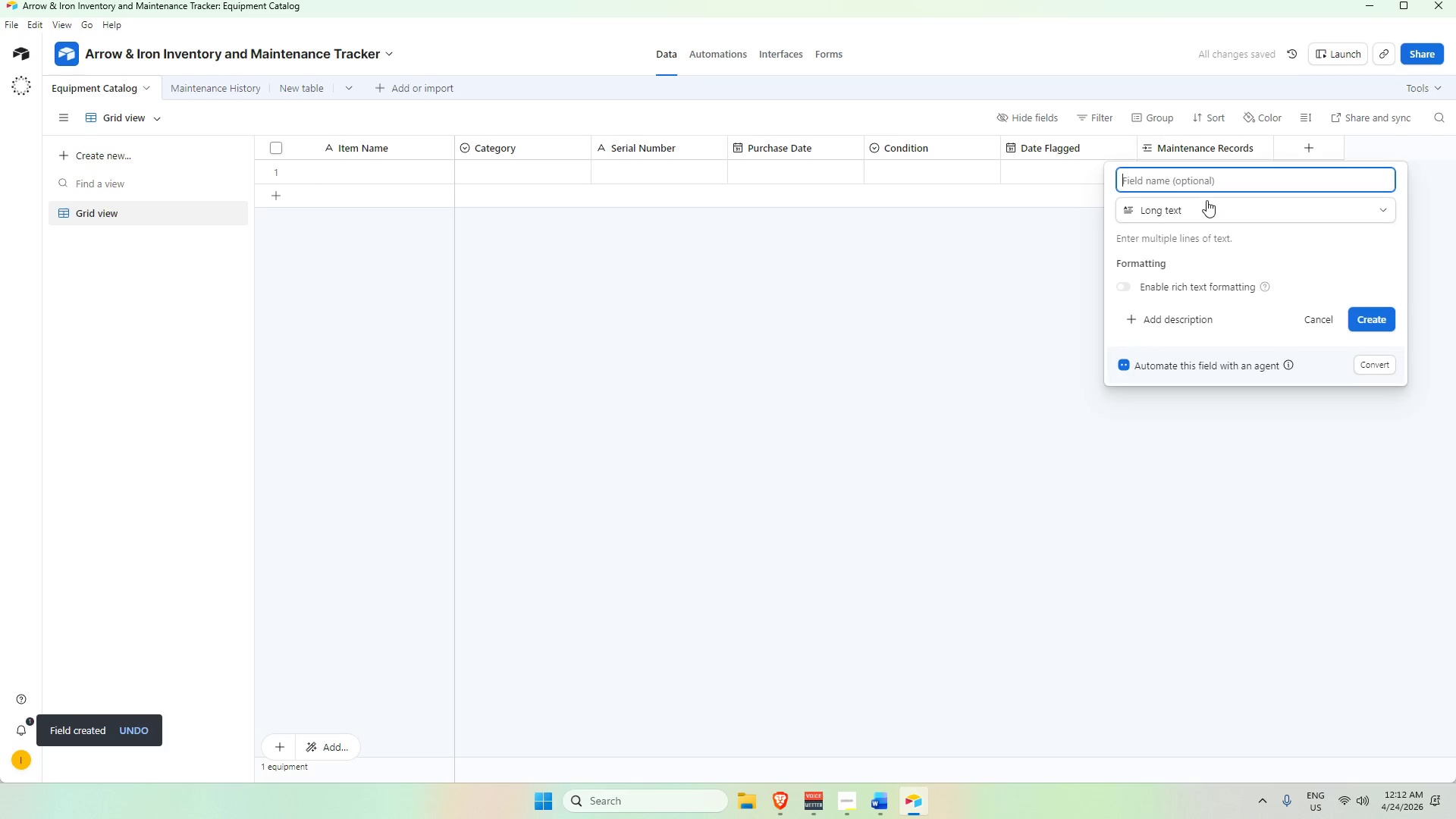 
type(NOtes)
 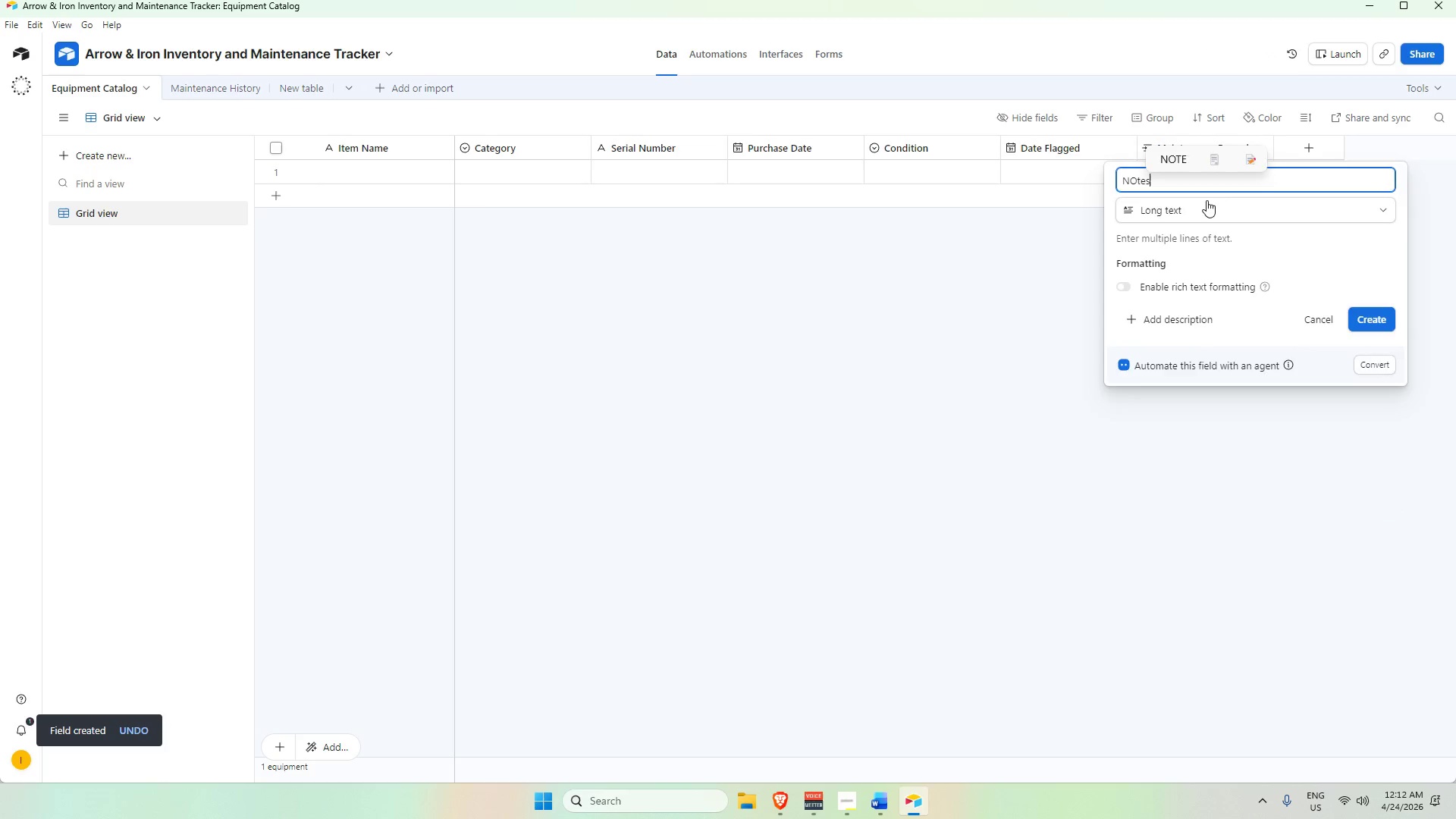 
key(Enter)
 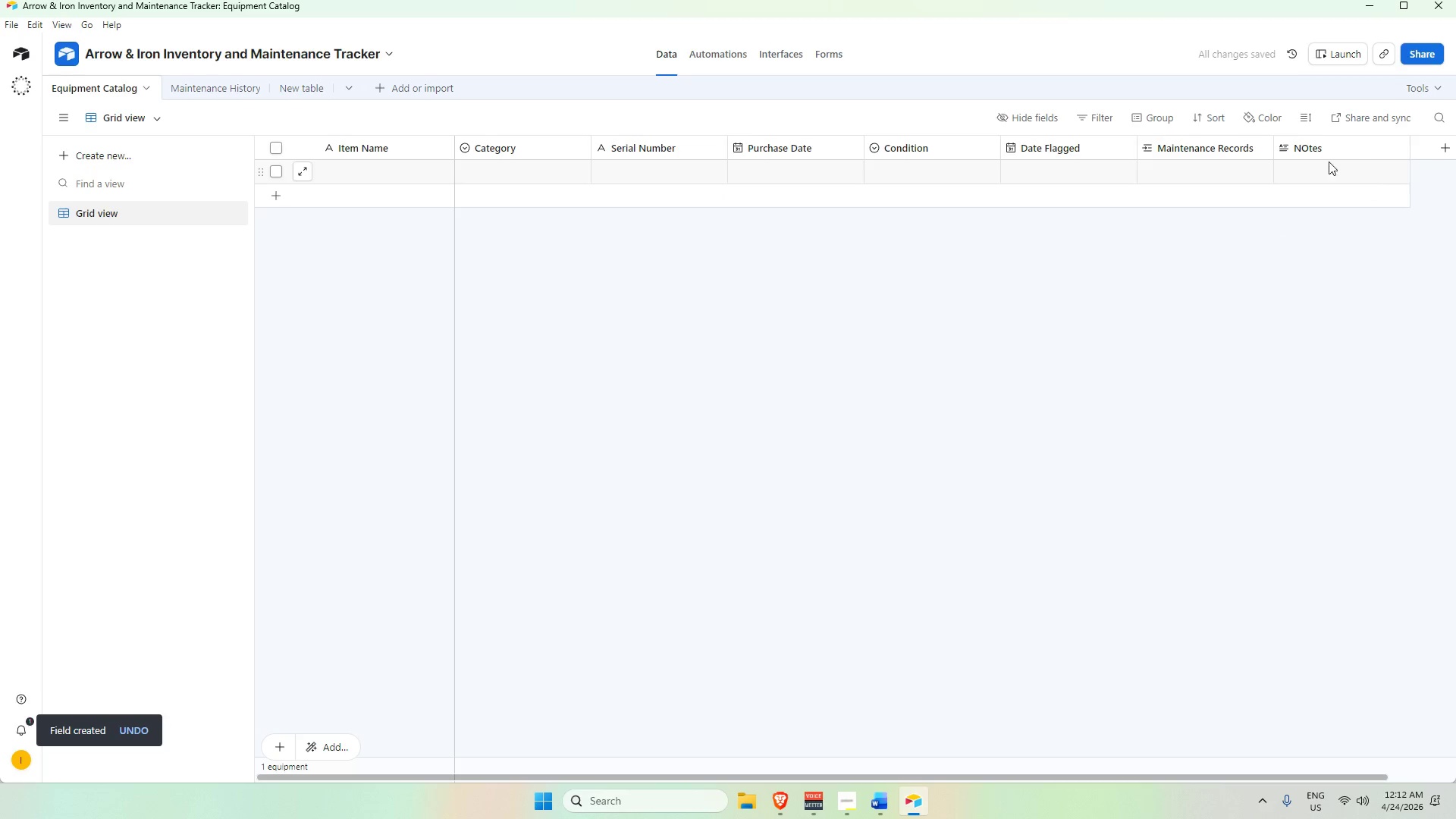 
double_click([1312, 152])
 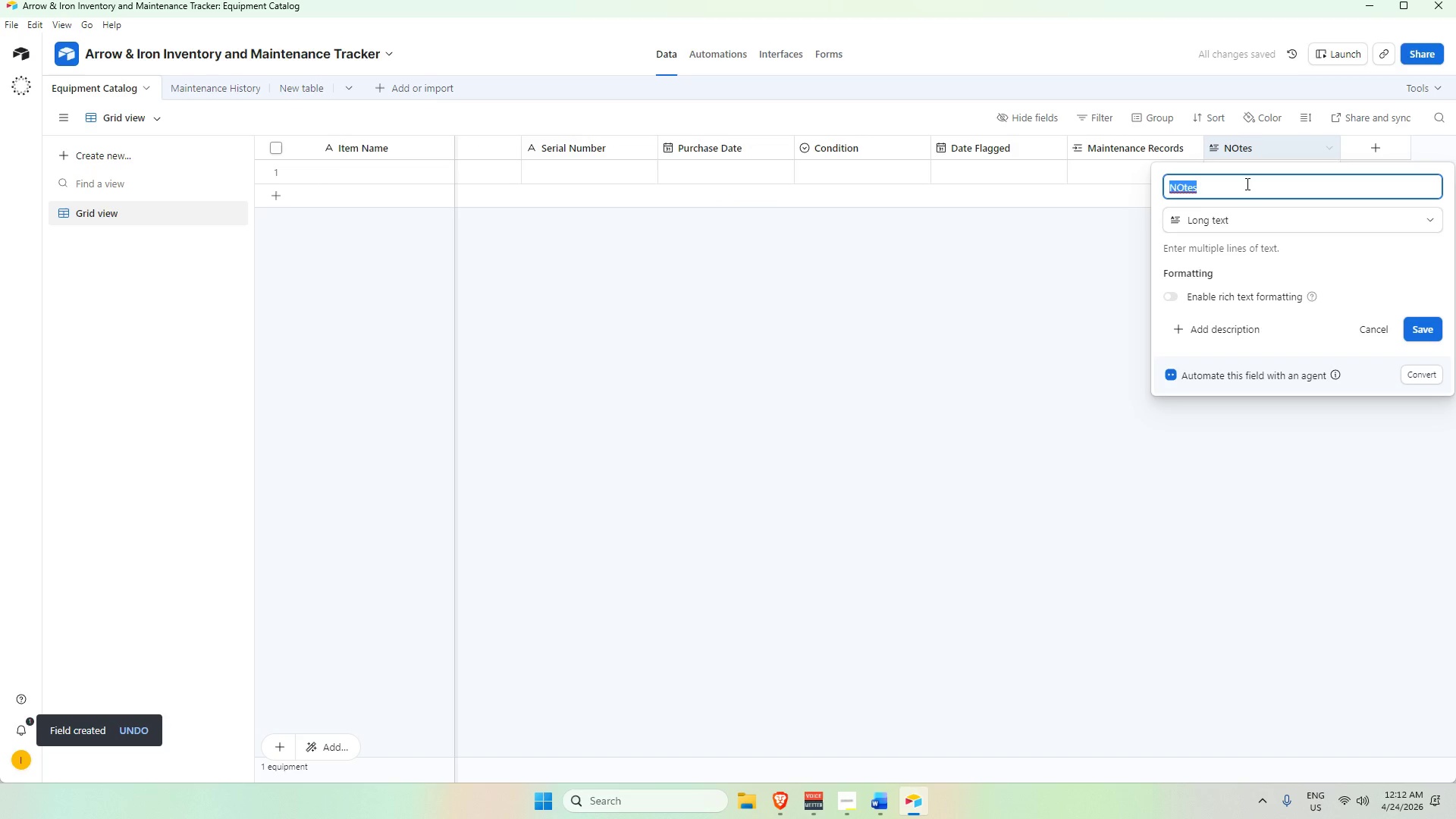 
key(Backspace)
type(Notes)
 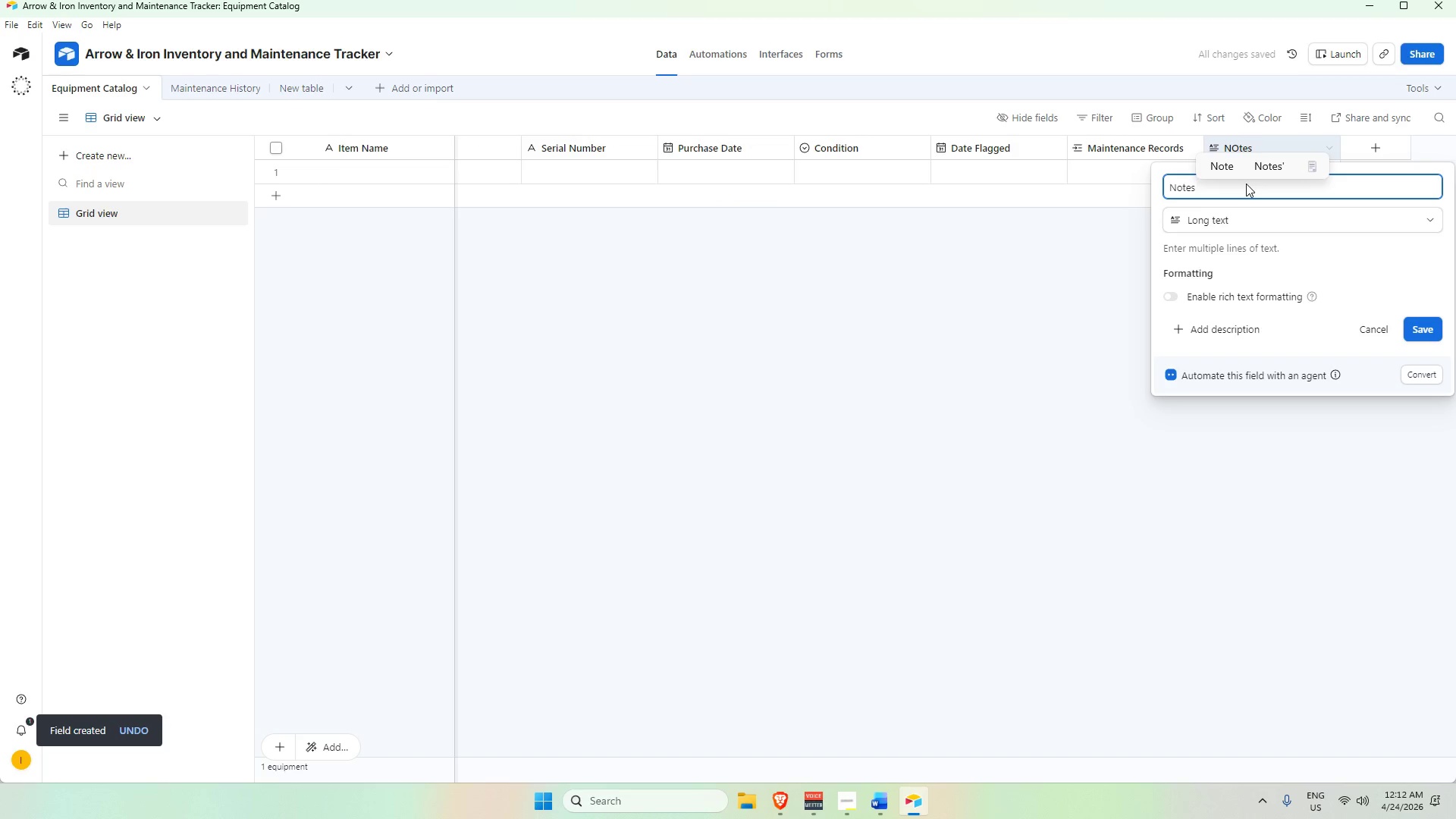 
key(Enter)
 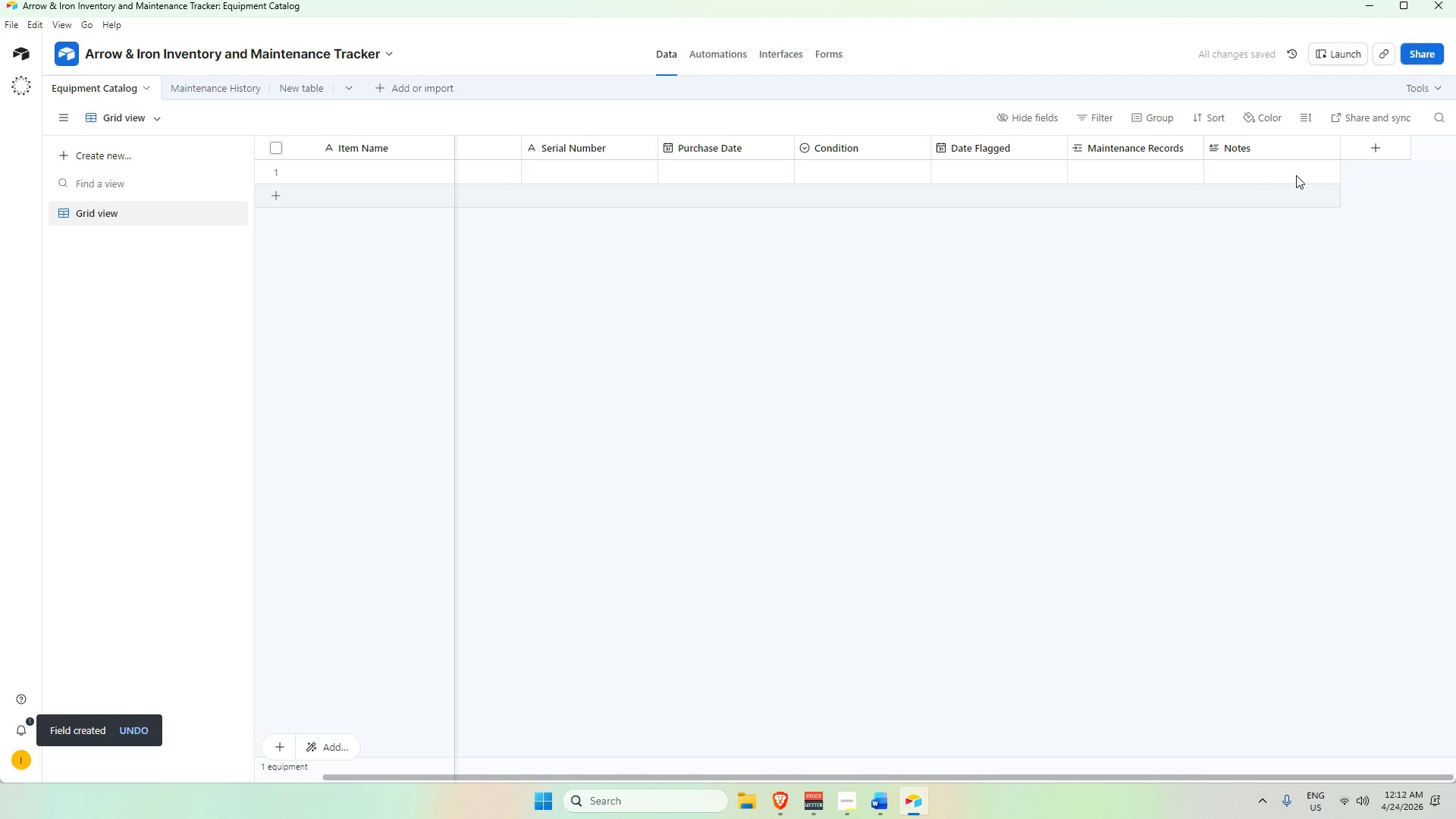 
left_click([1371, 147])
 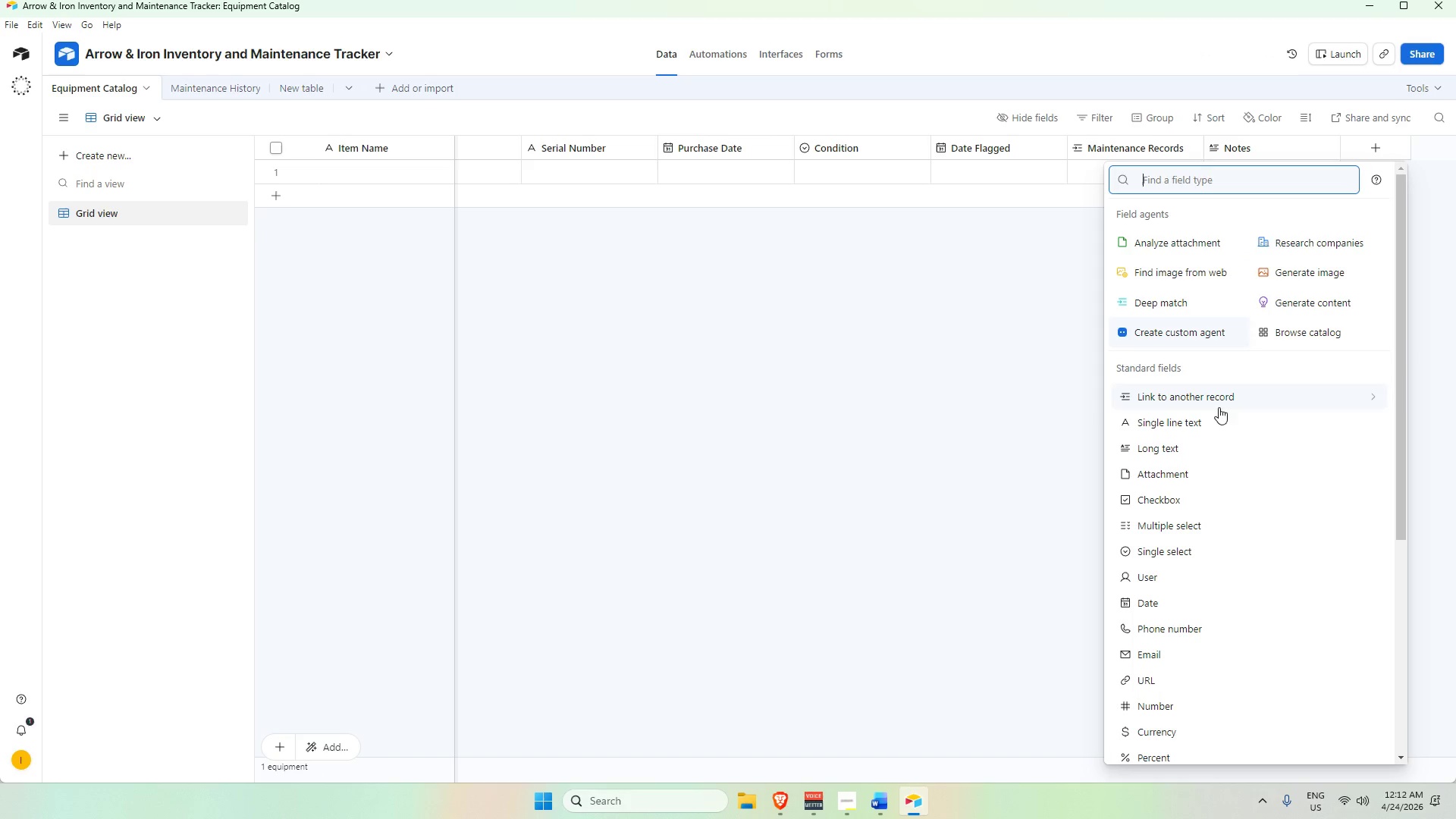 
wait(6.05)
 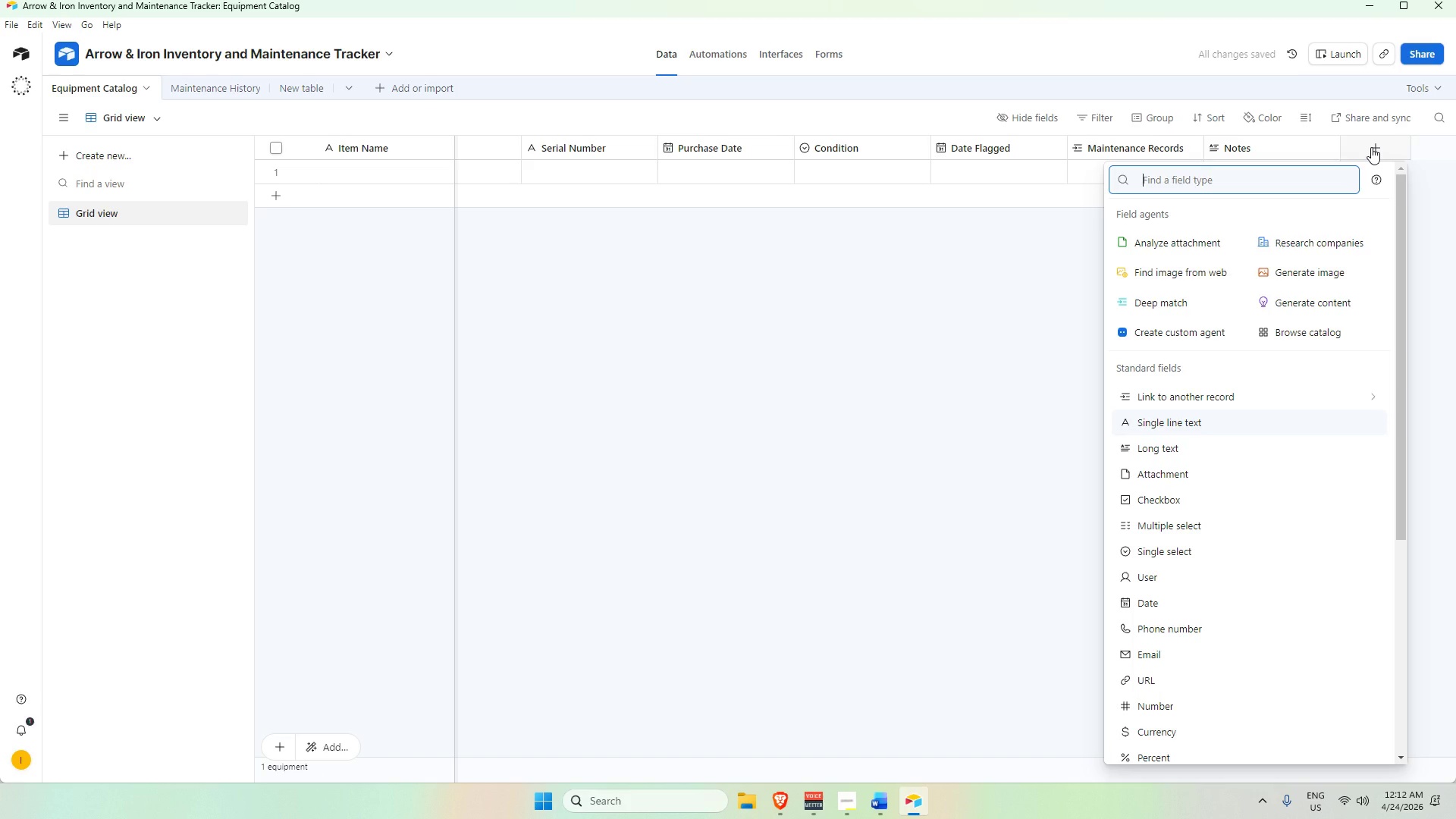 
left_click([1148, 543])
 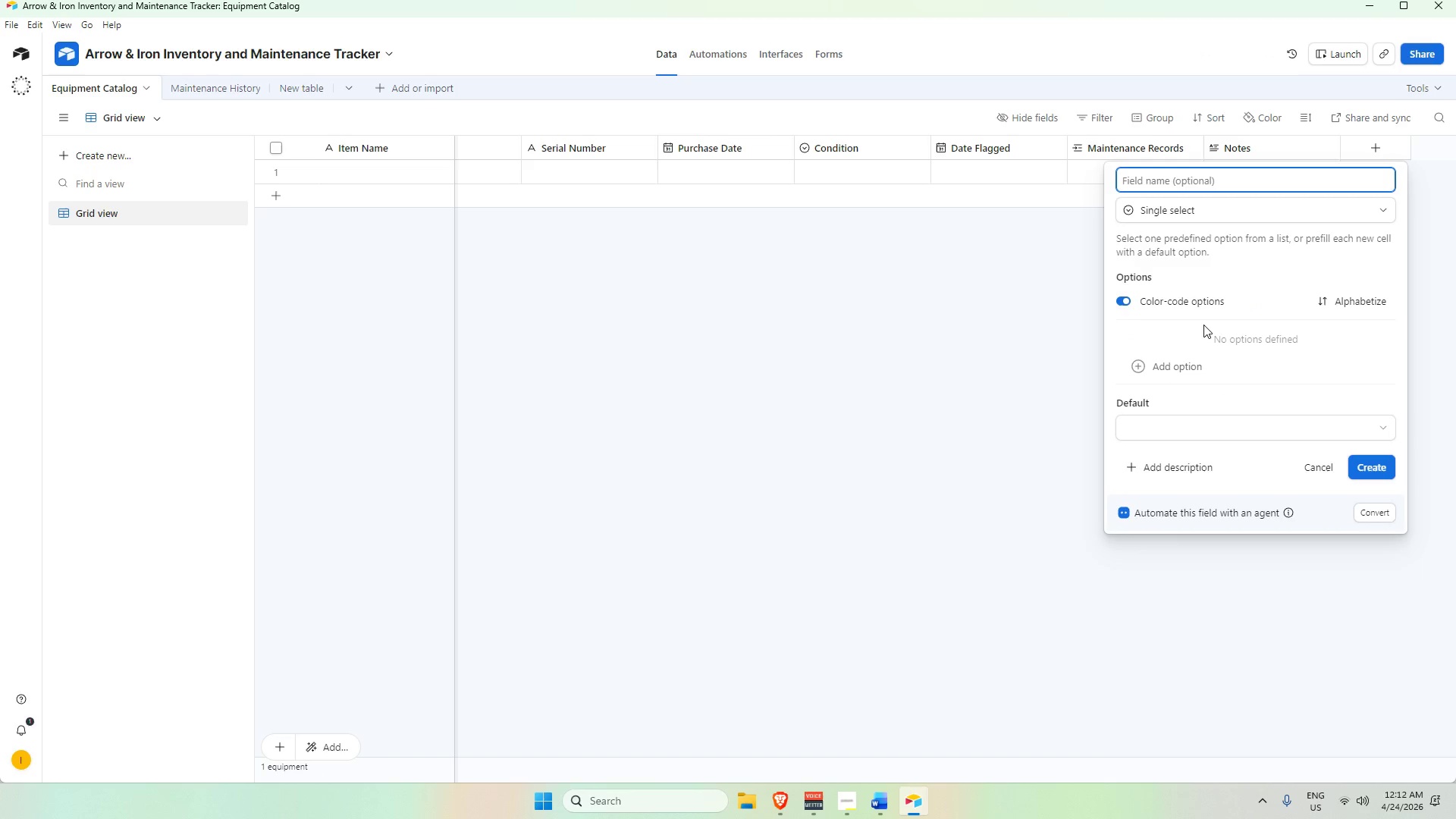 
type(Rental Status)
 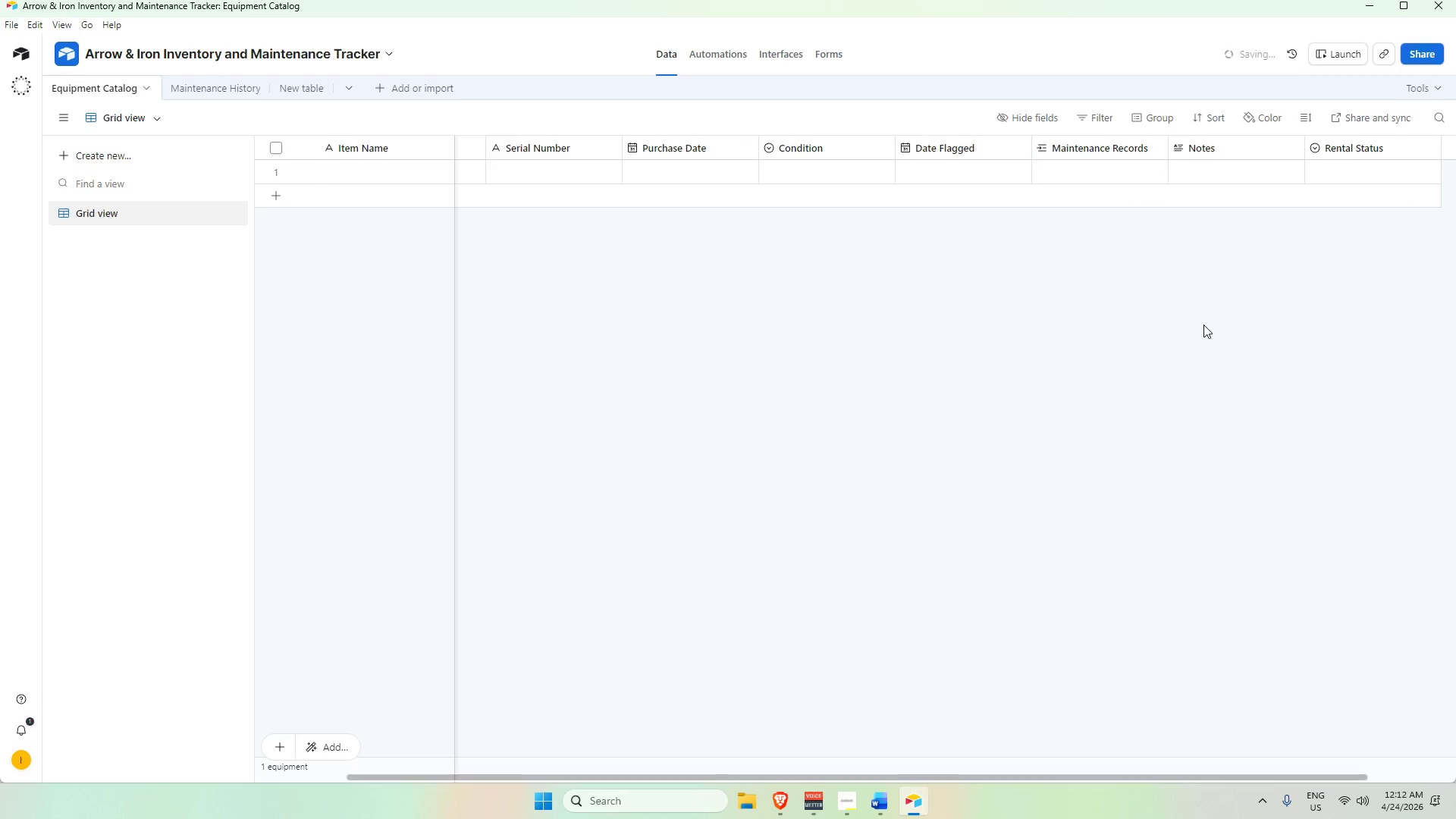 
 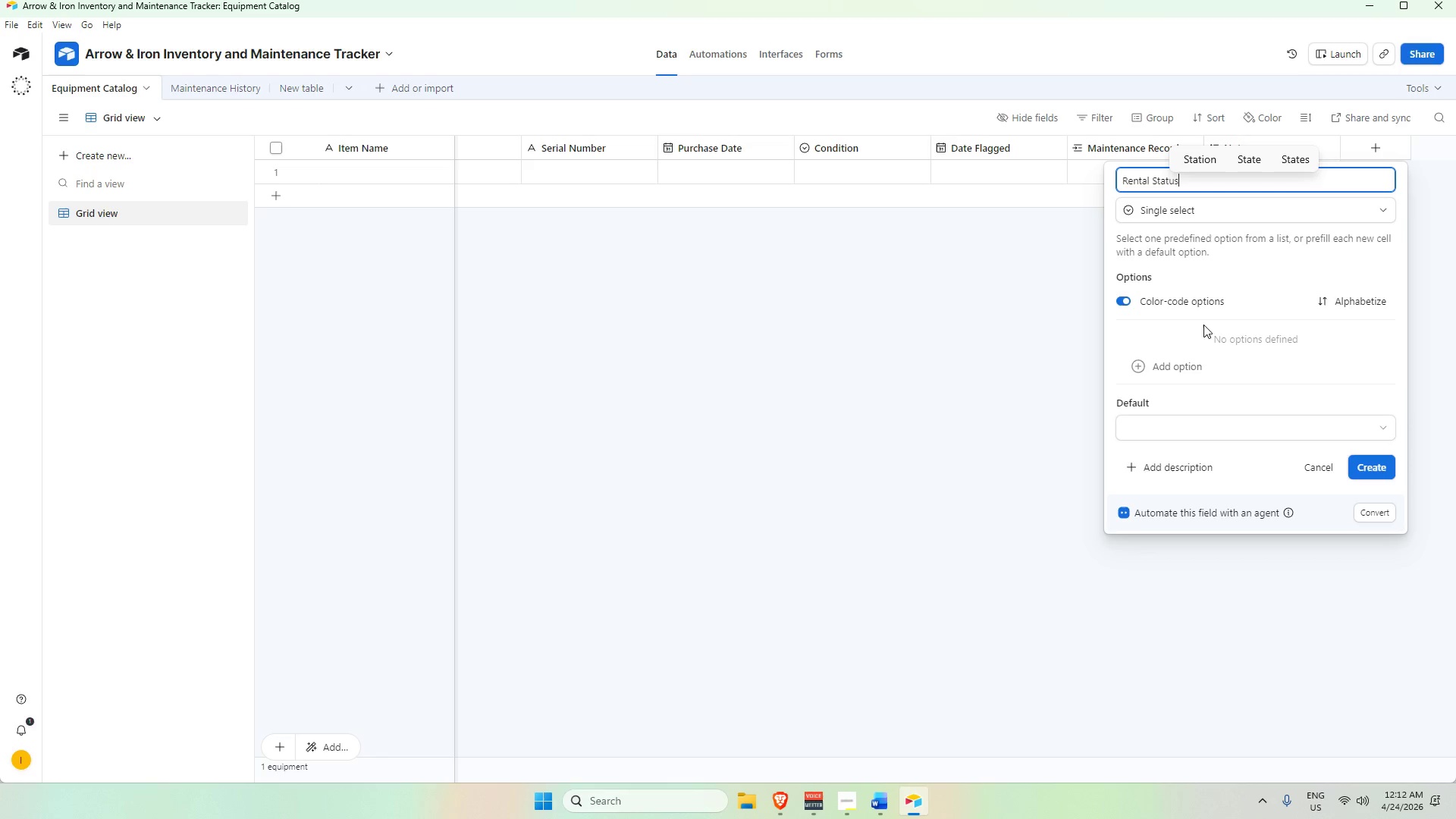 
key(Enter)
 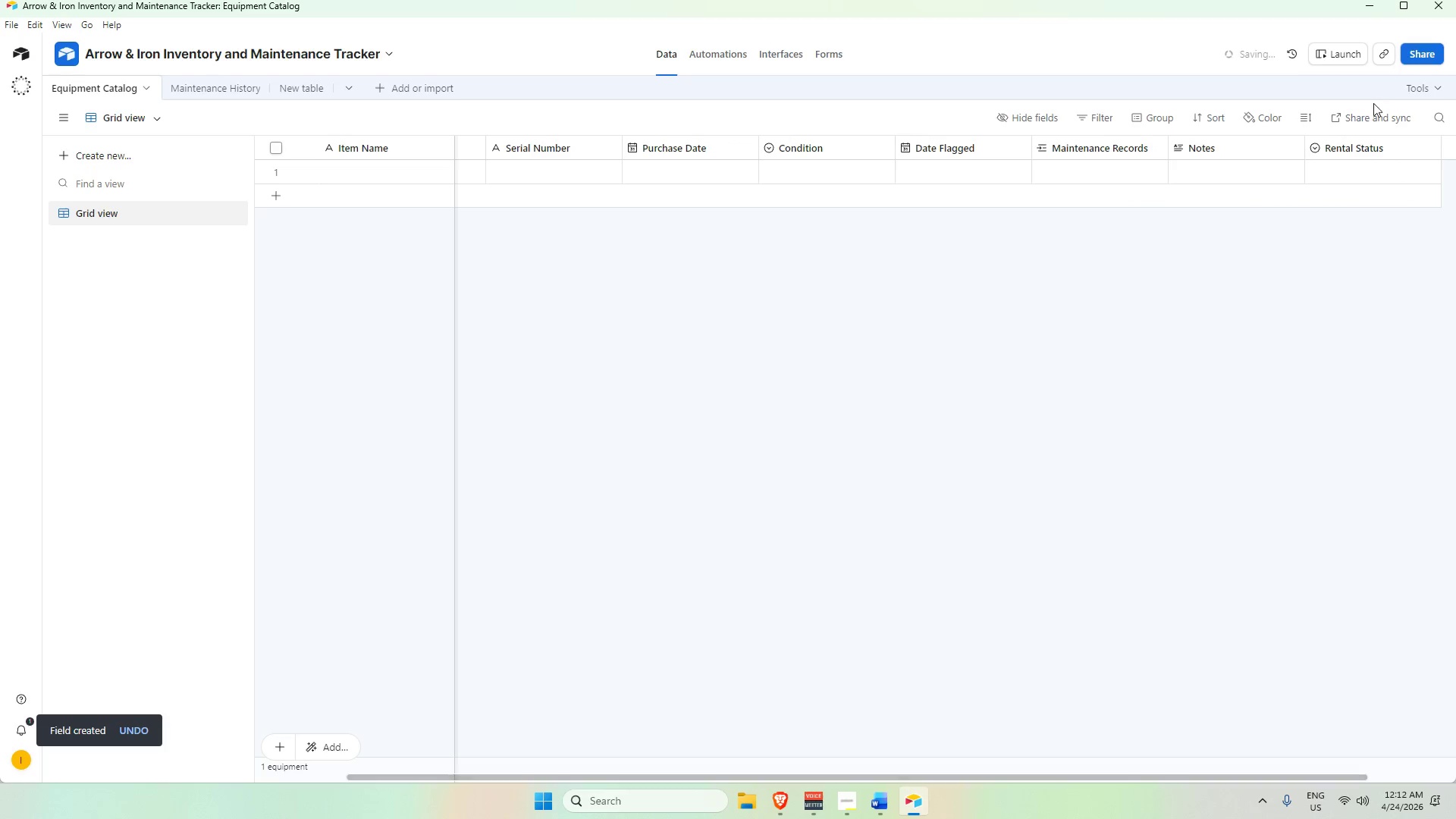 
left_click([1361, 141])
 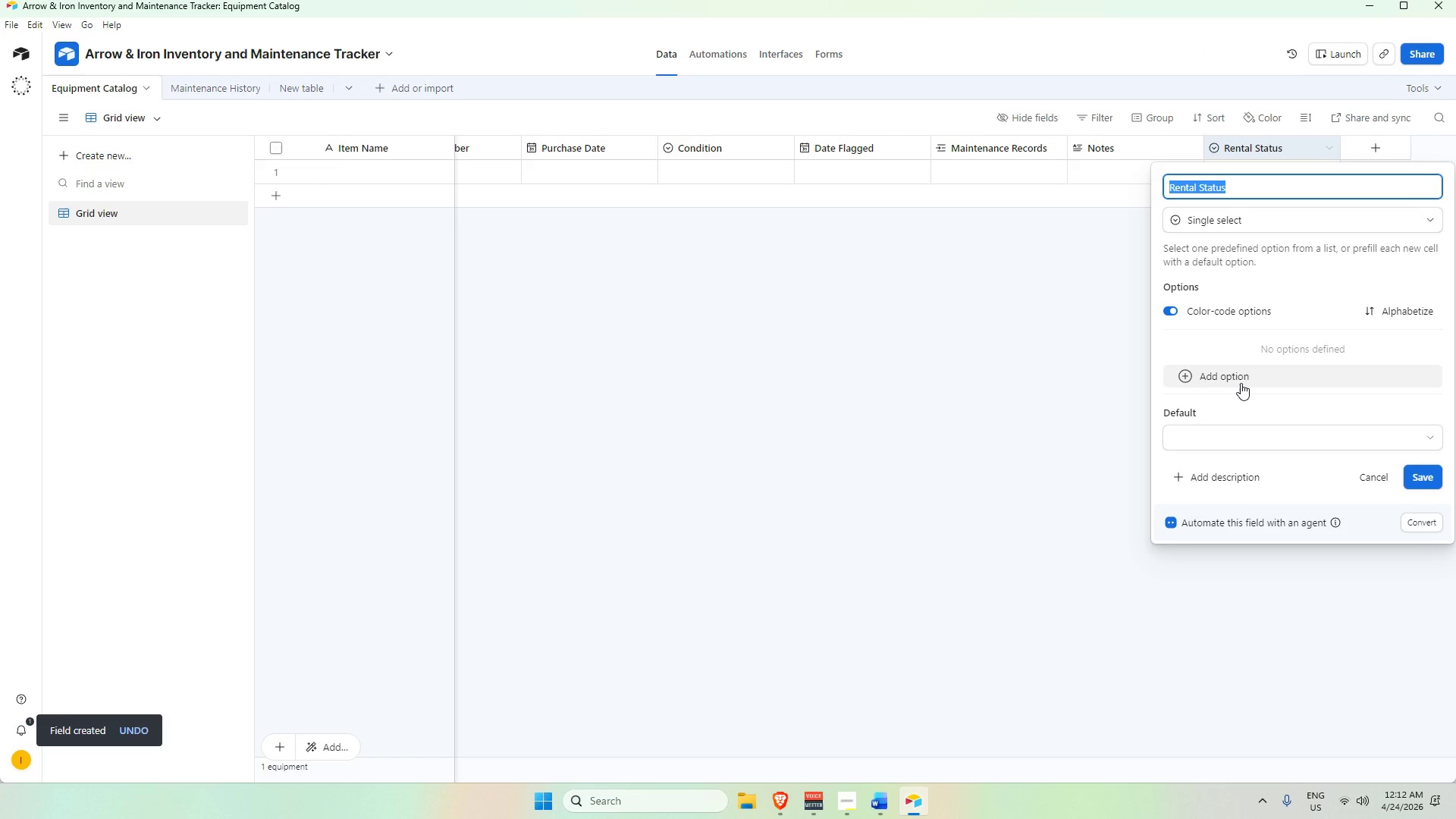 
wait(10.77)
 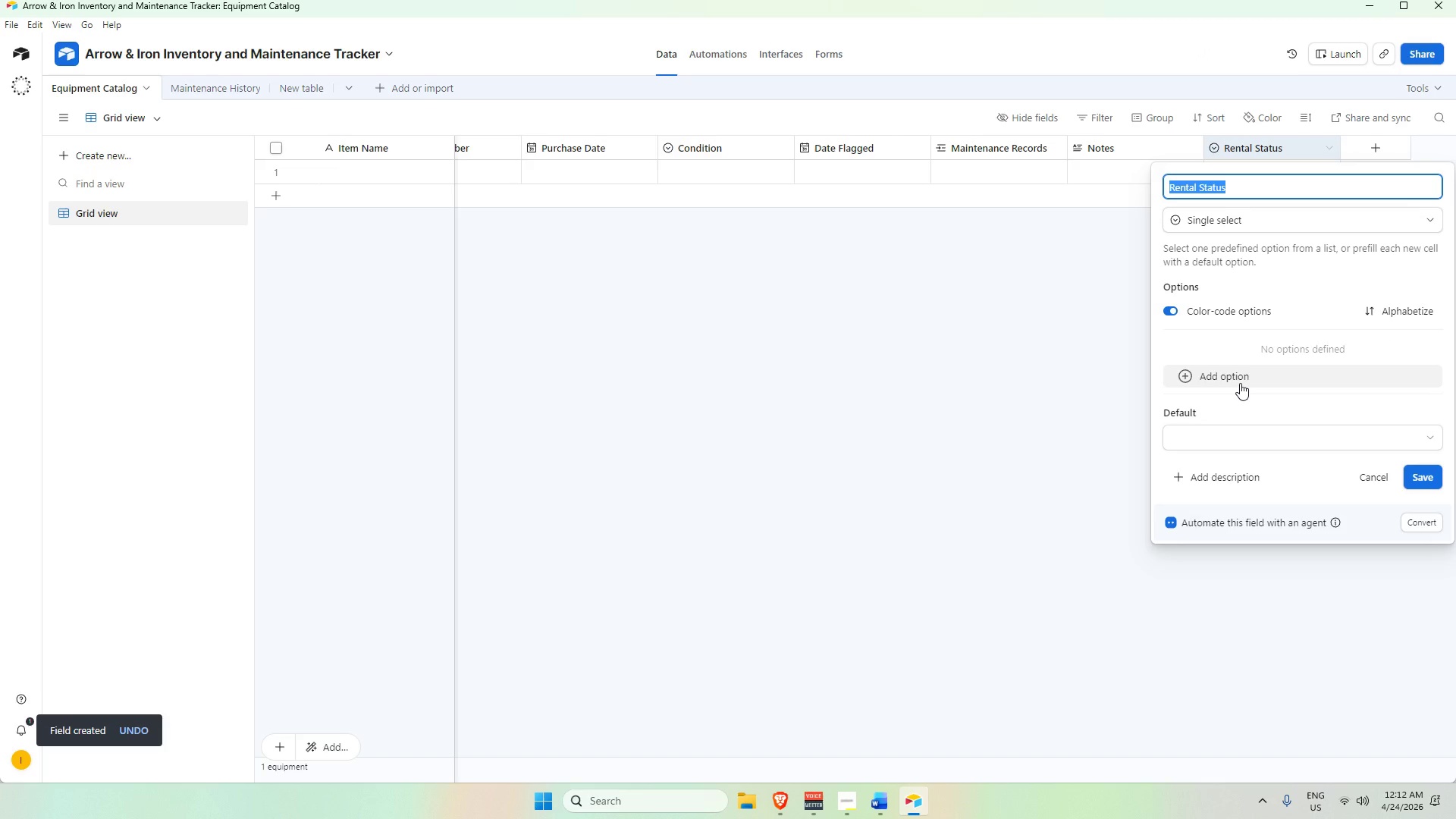 
type(Availablke)
key(Backspace)
key(Backspace)
type(e)
 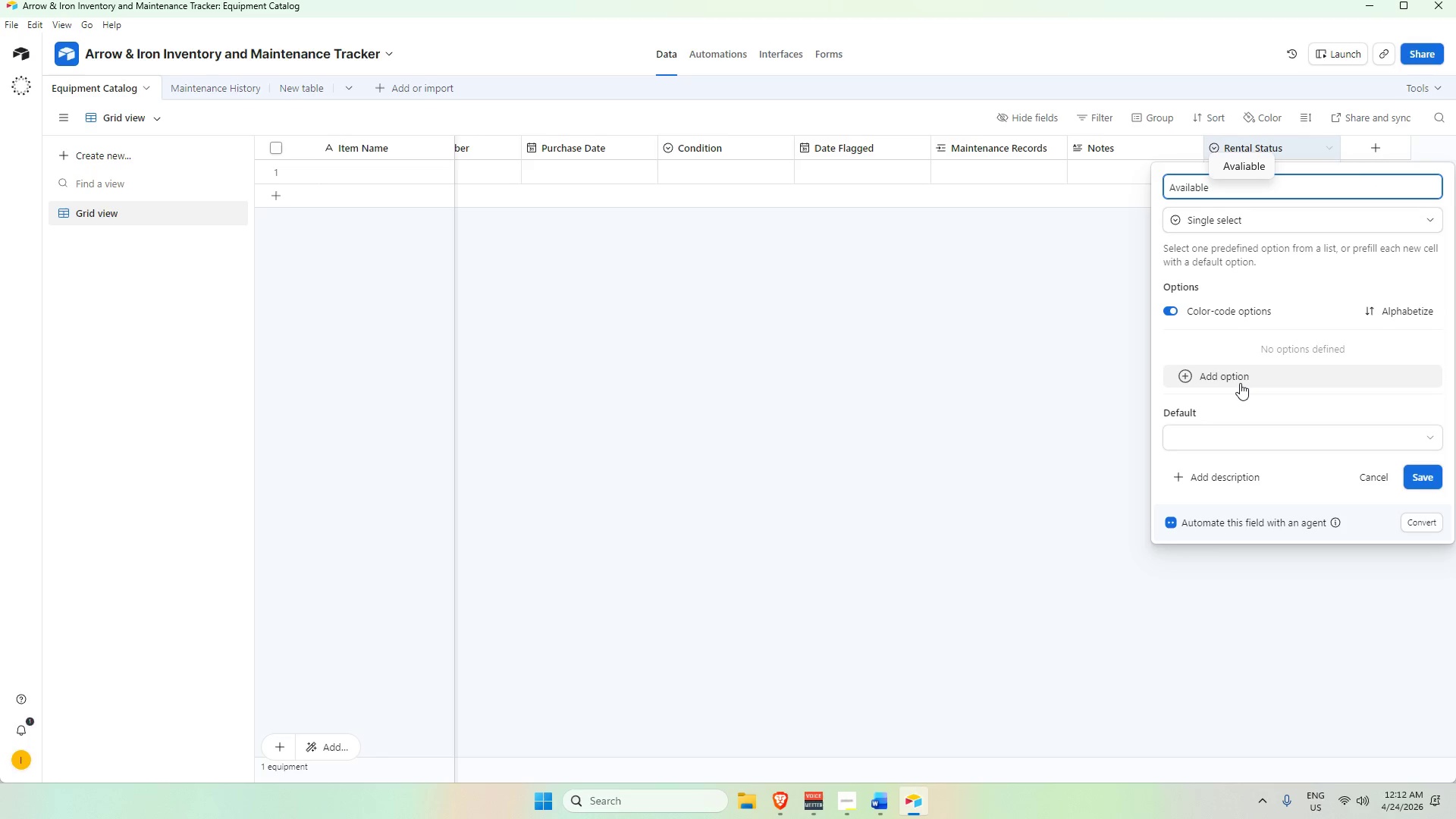 
hold_key(key=Backspace, duration=1.08)
 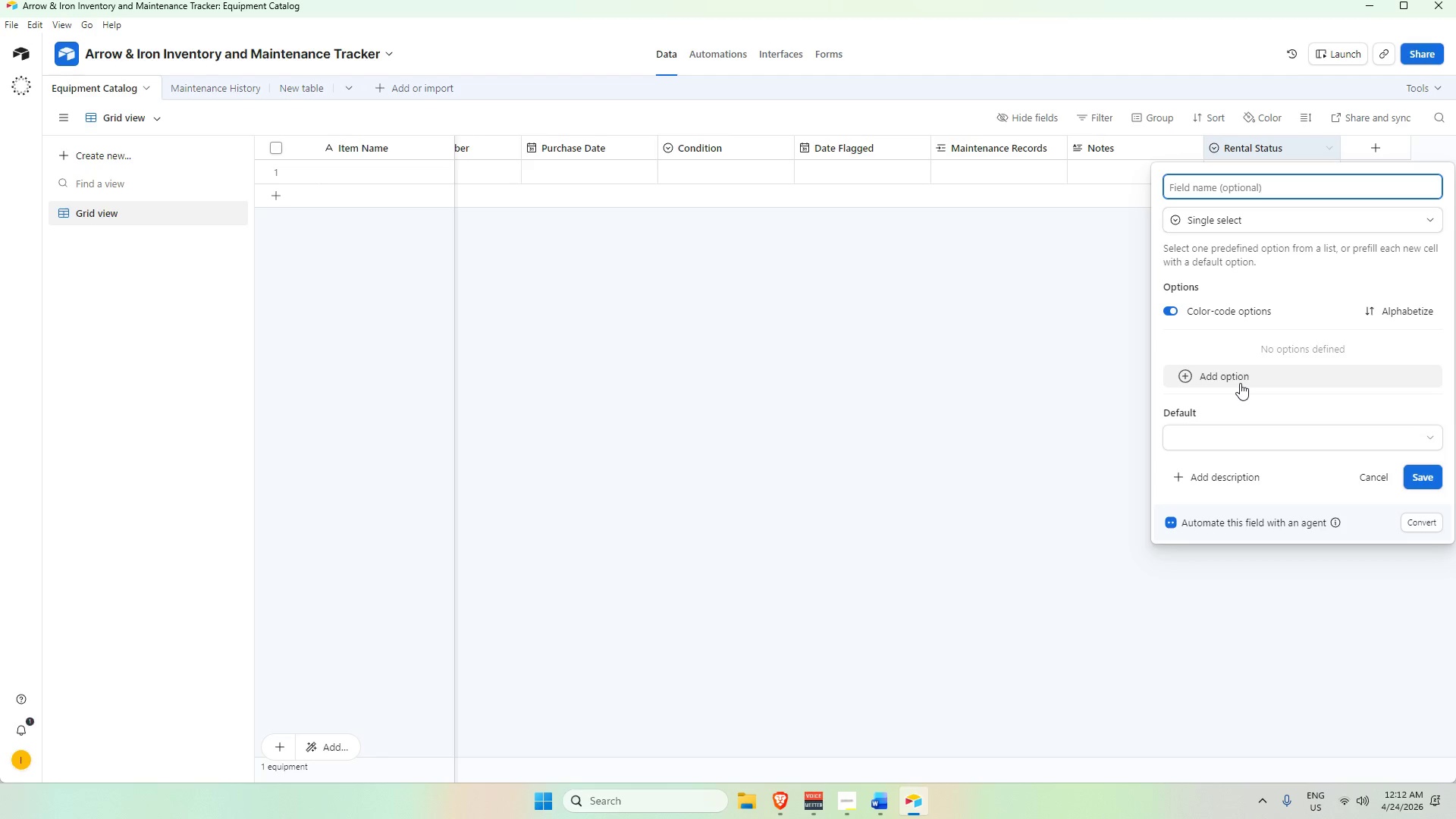 
type(Rental Status)
 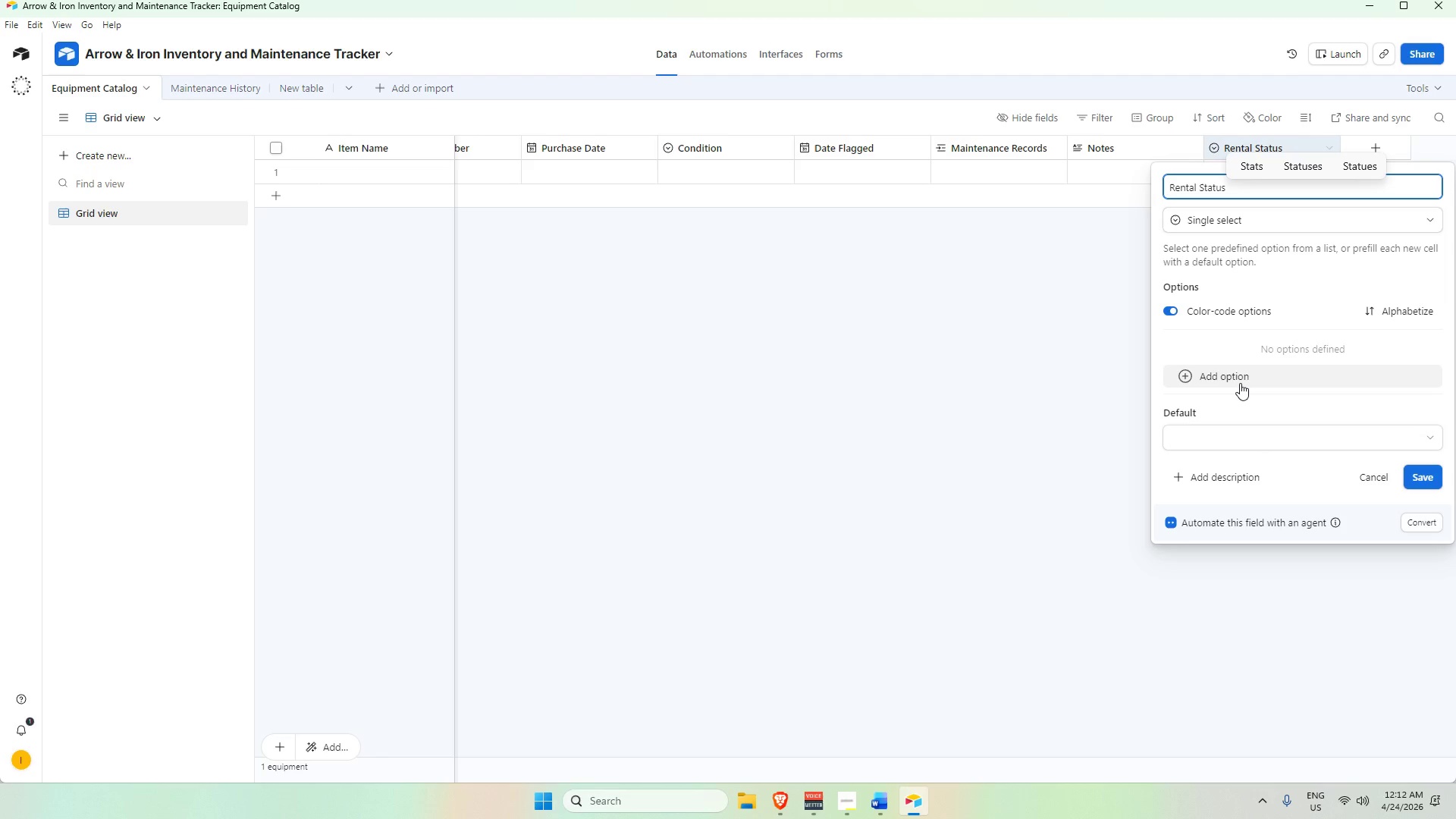 
left_click([1240, 383])
 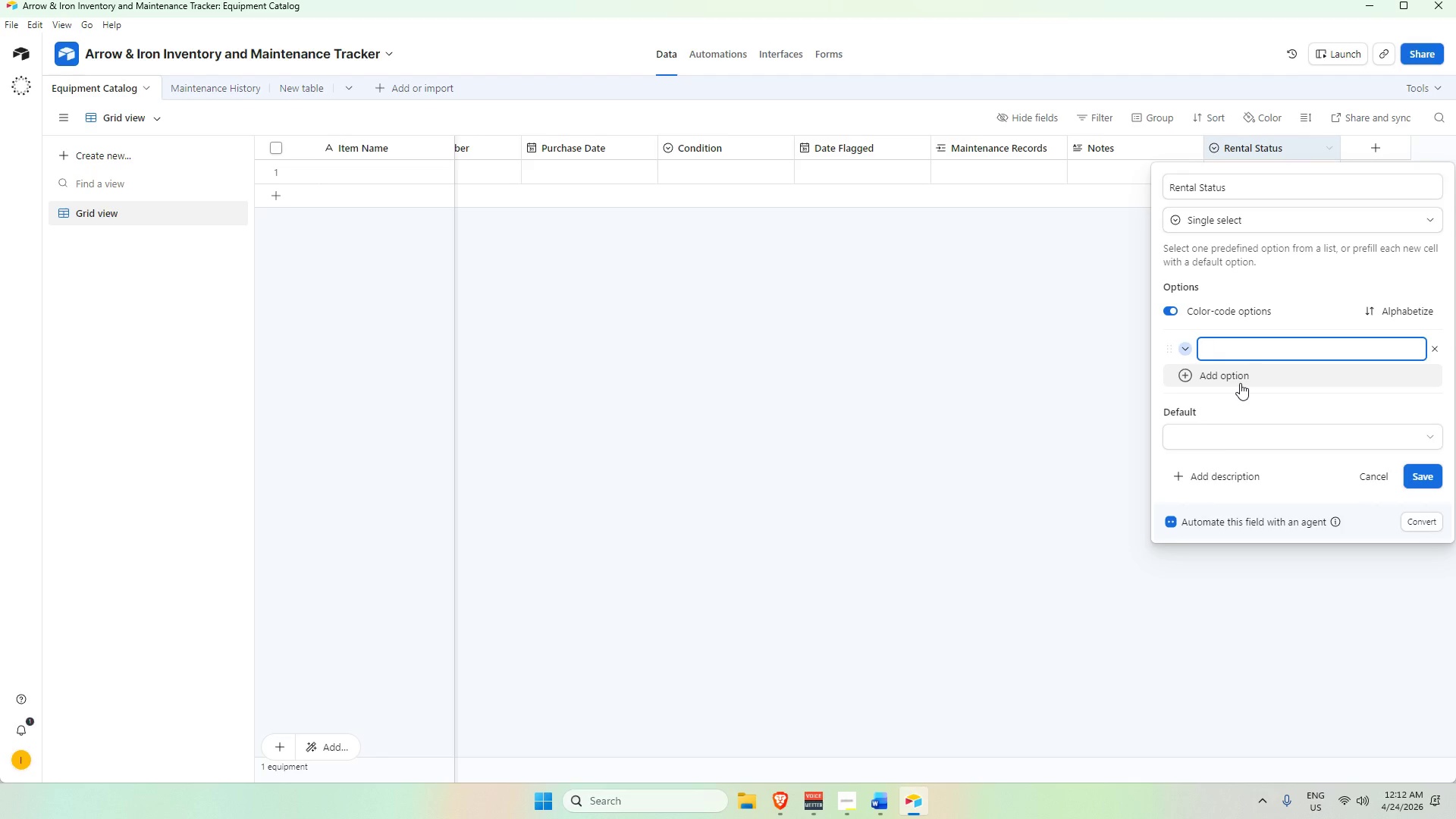 
type(Available)
 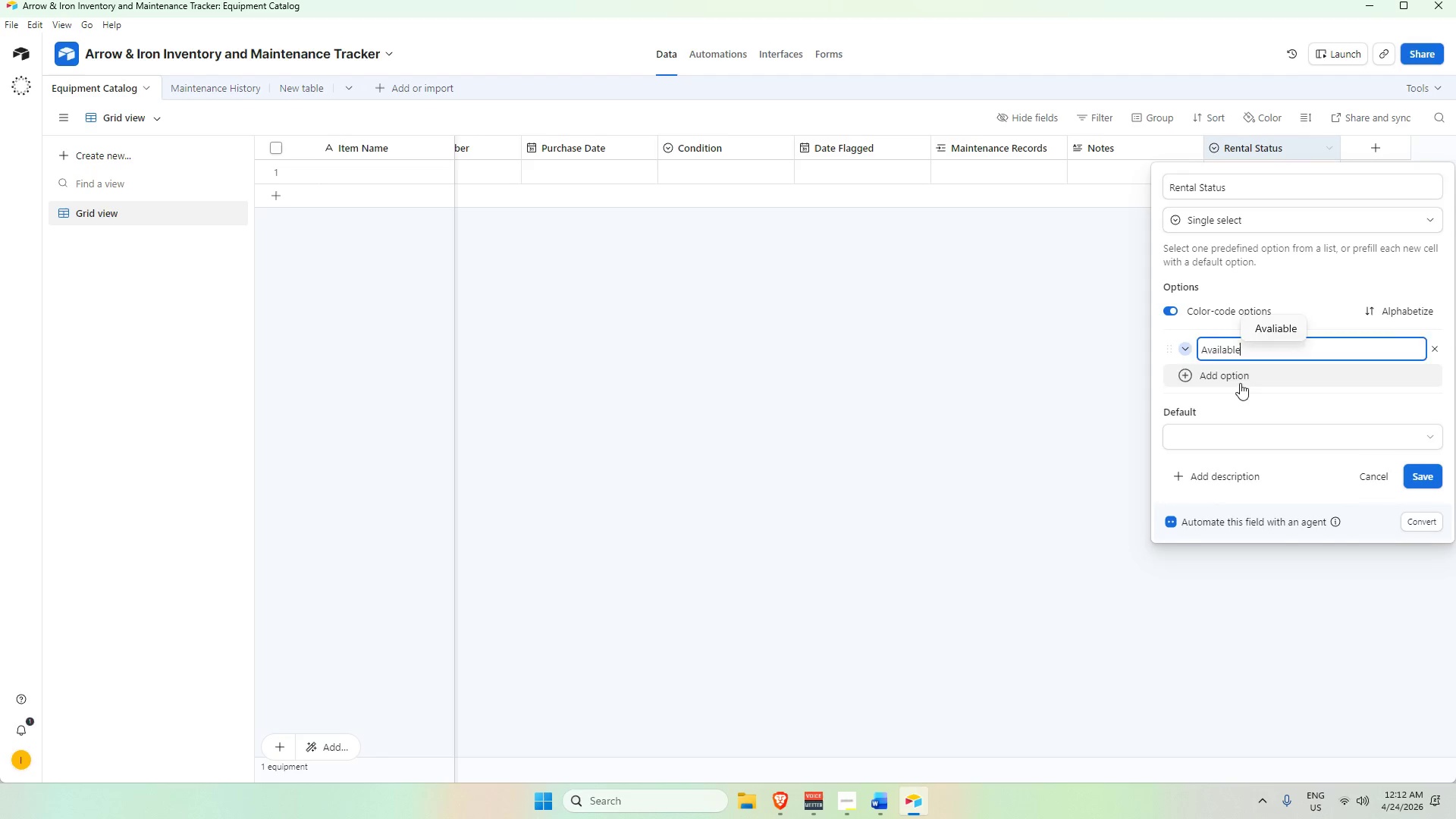 
key(Enter)
 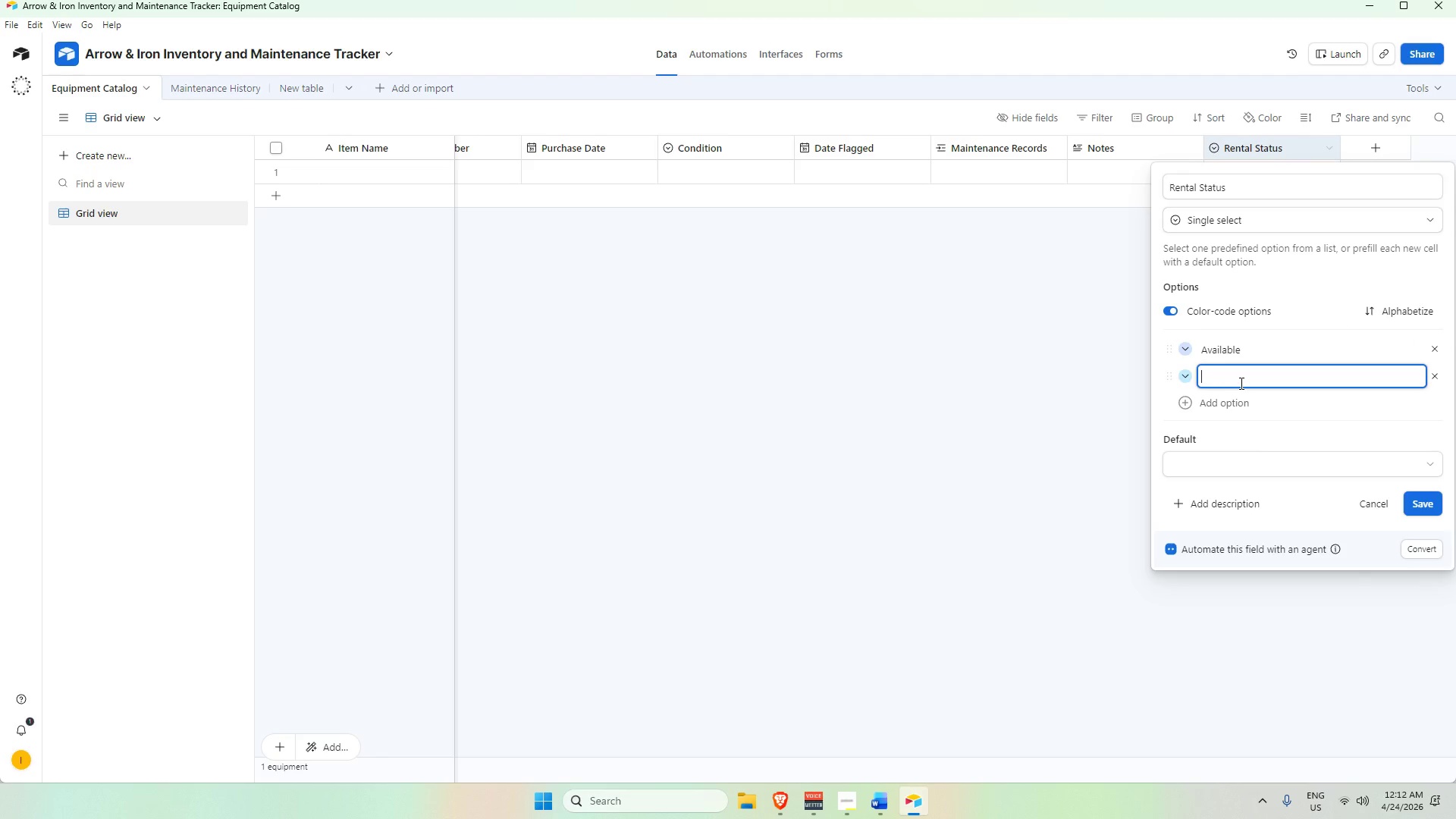 
type(Rented)
 